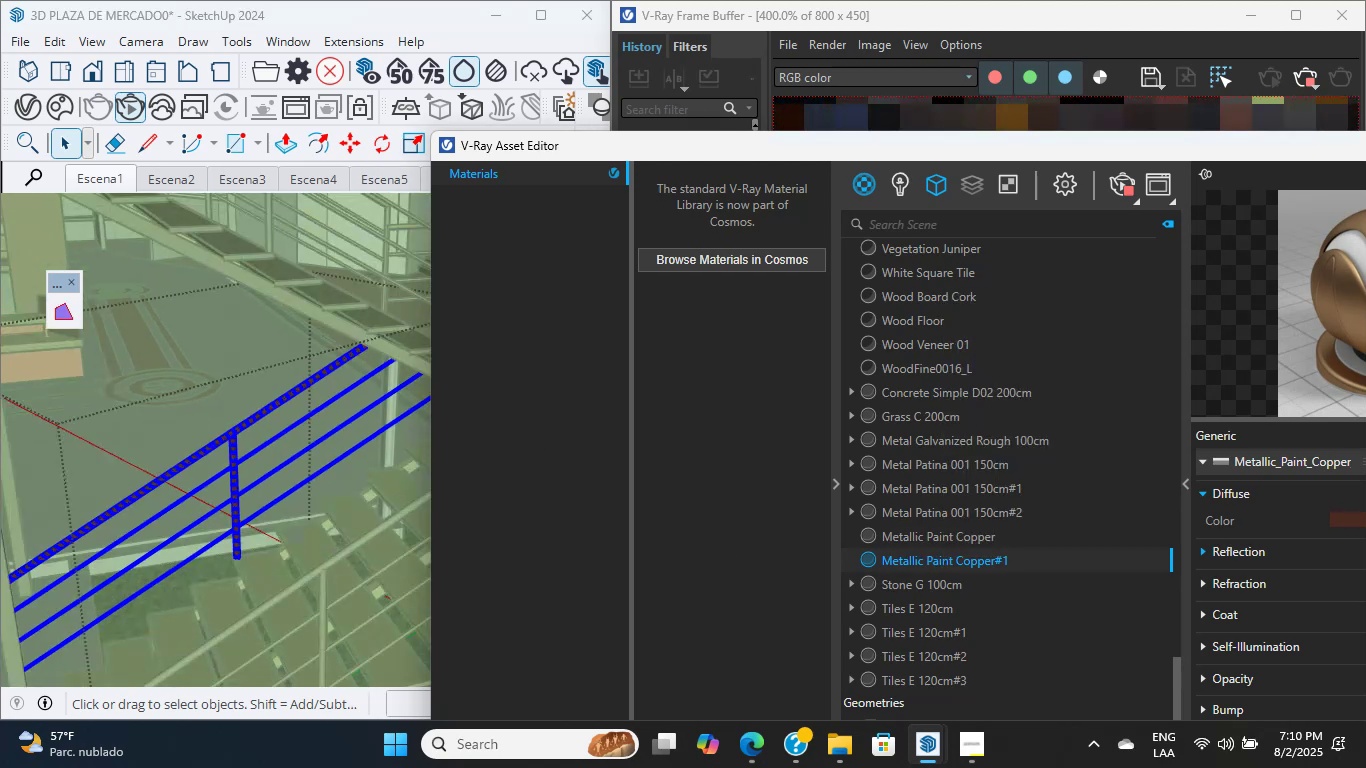 
left_click([977, 739])
 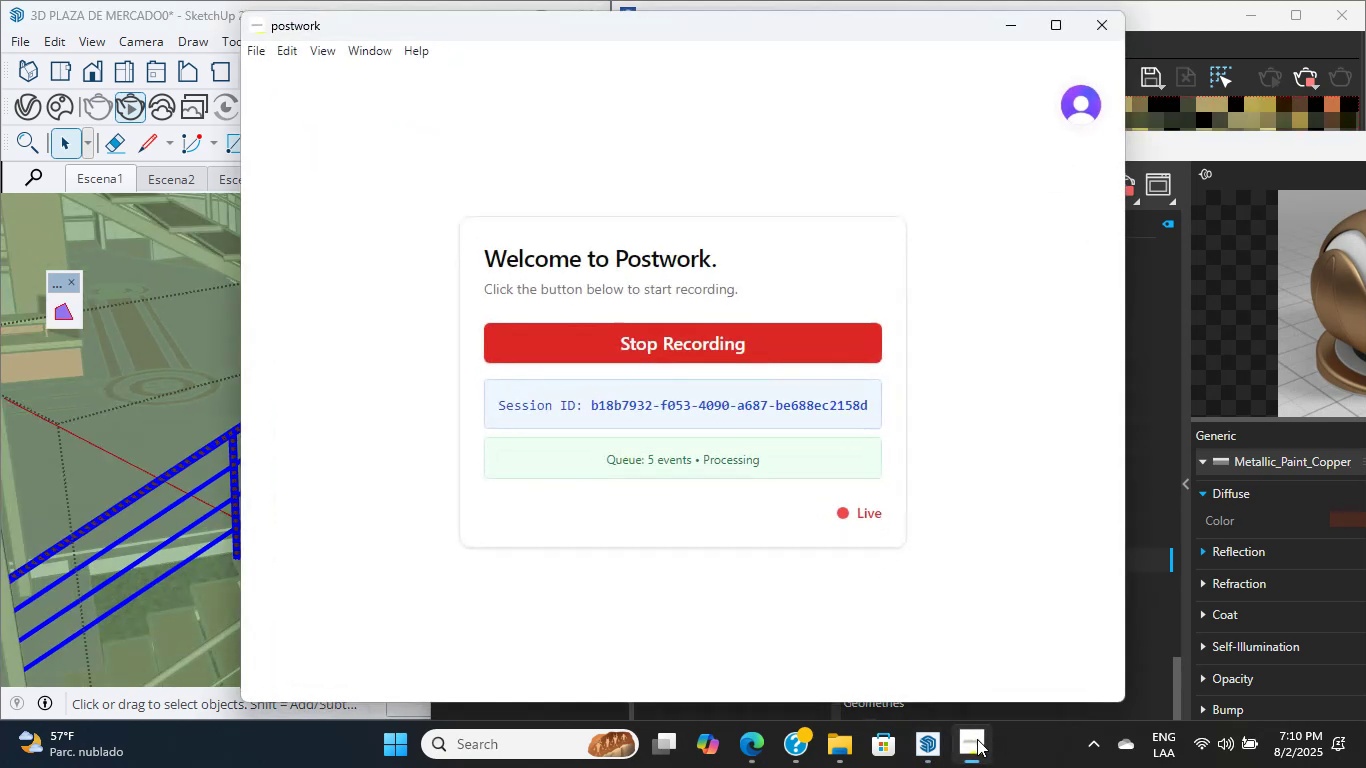 
left_click([977, 739])
 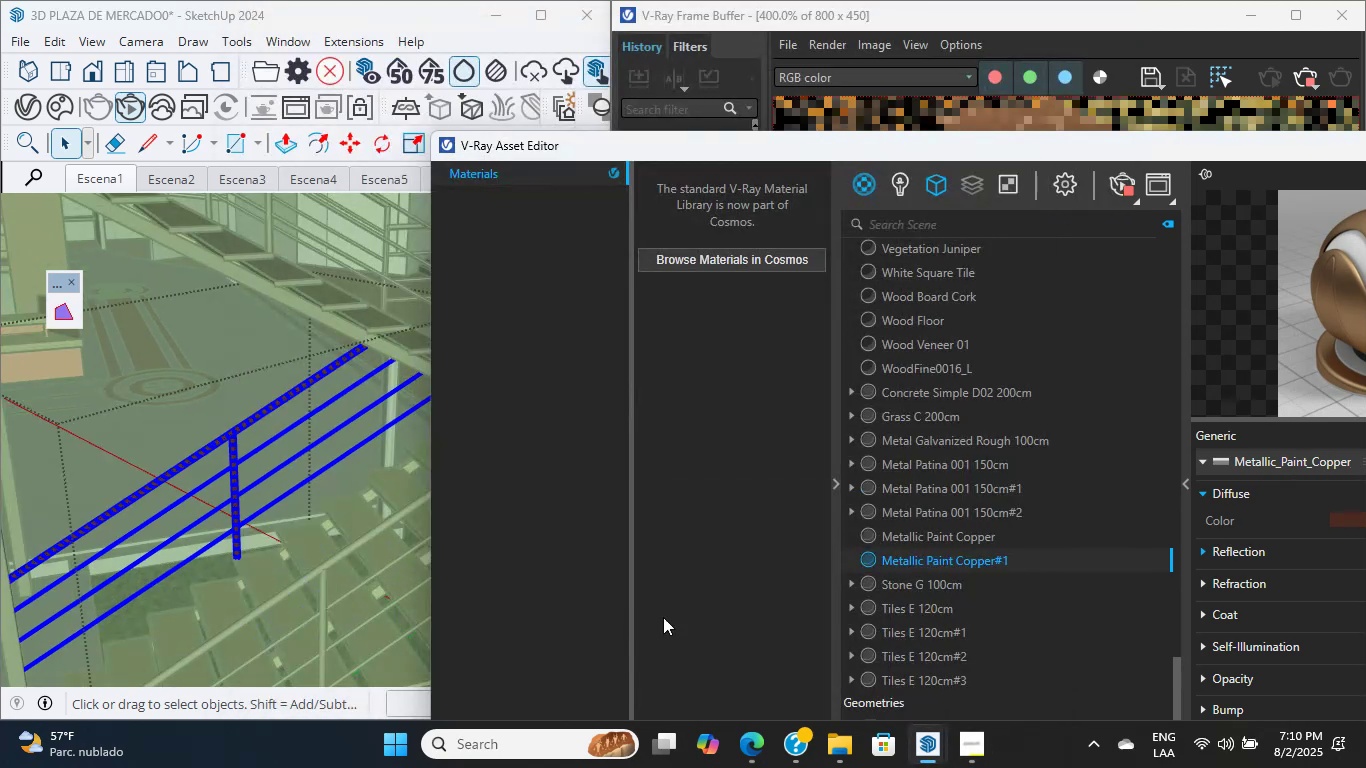 
scroll: coordinate [243, 525], scroll_direction: down, amount: 19.0
 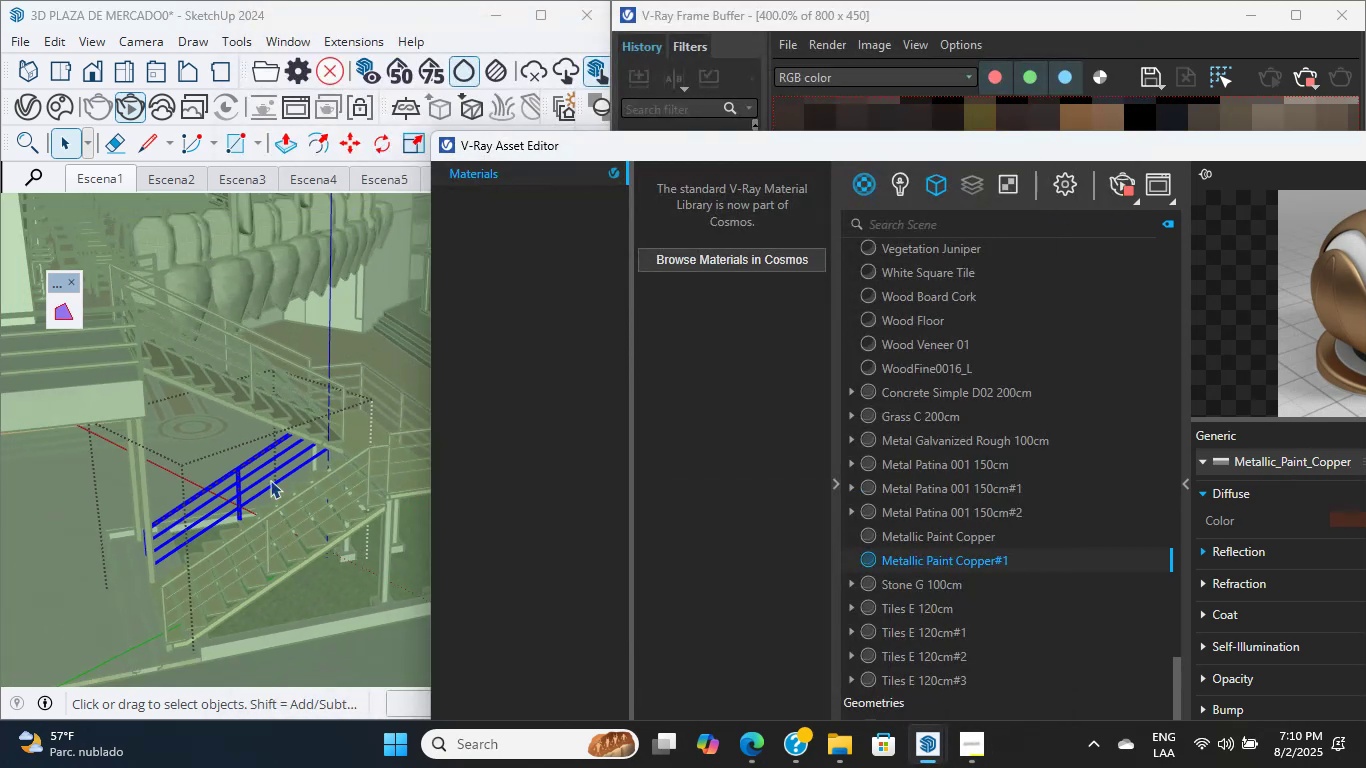 
key(Escape)
 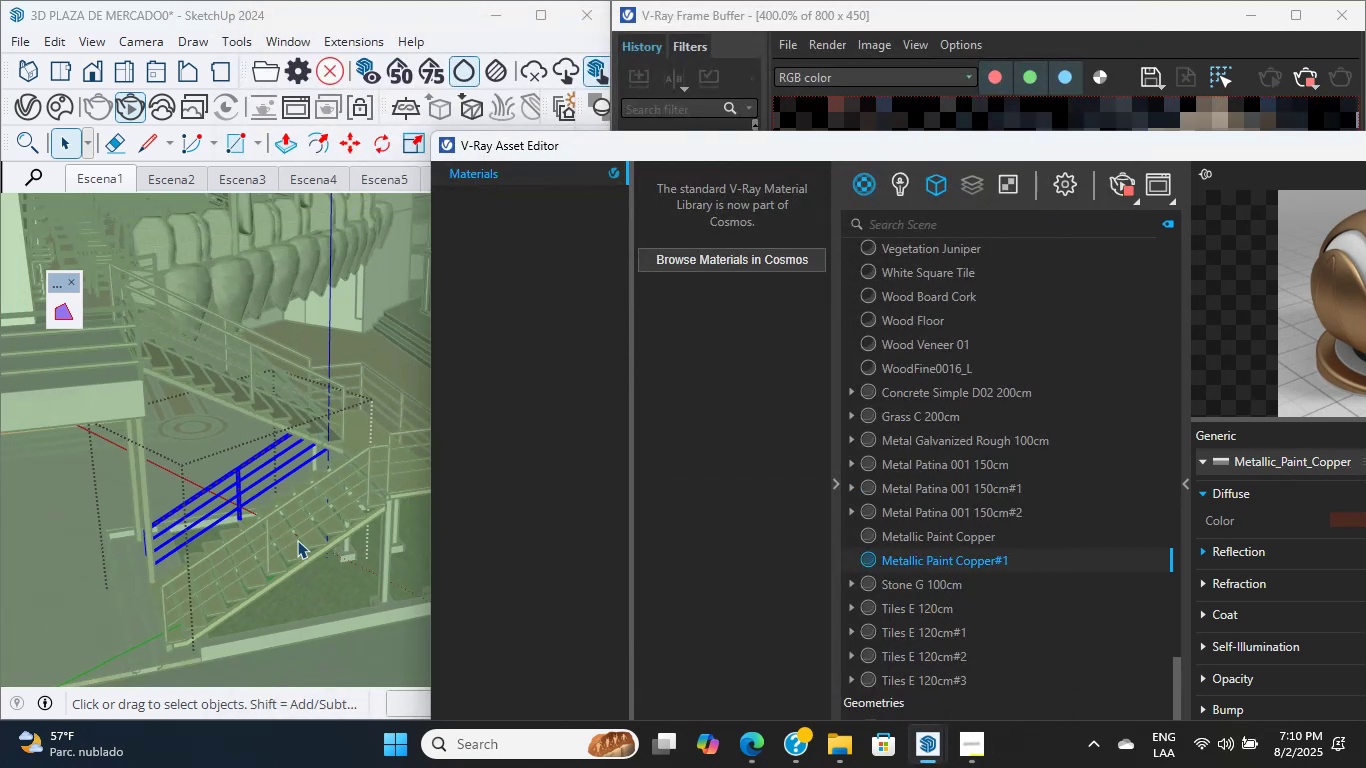 
left_click([316, 546])
 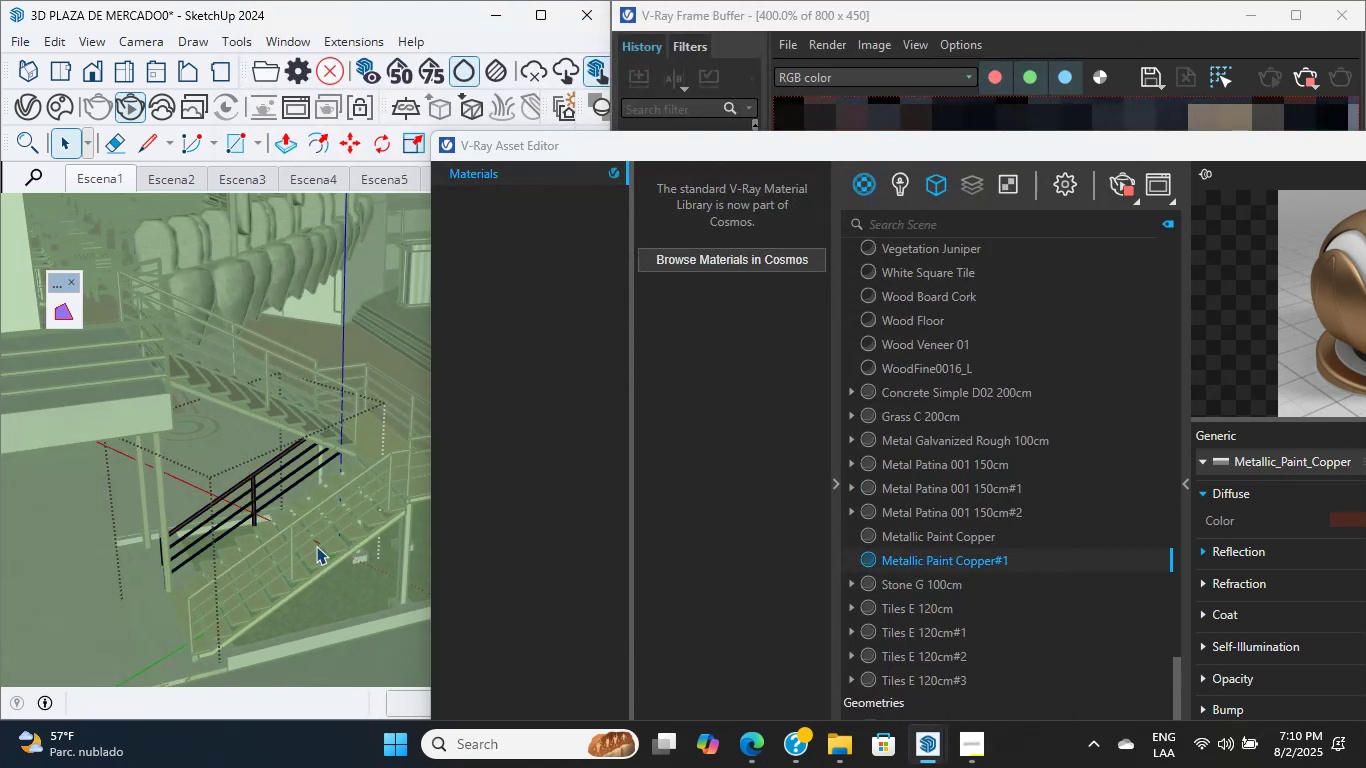 
scroll: coordinate [313, 546], scroll_direction: up, amount: 7.0
 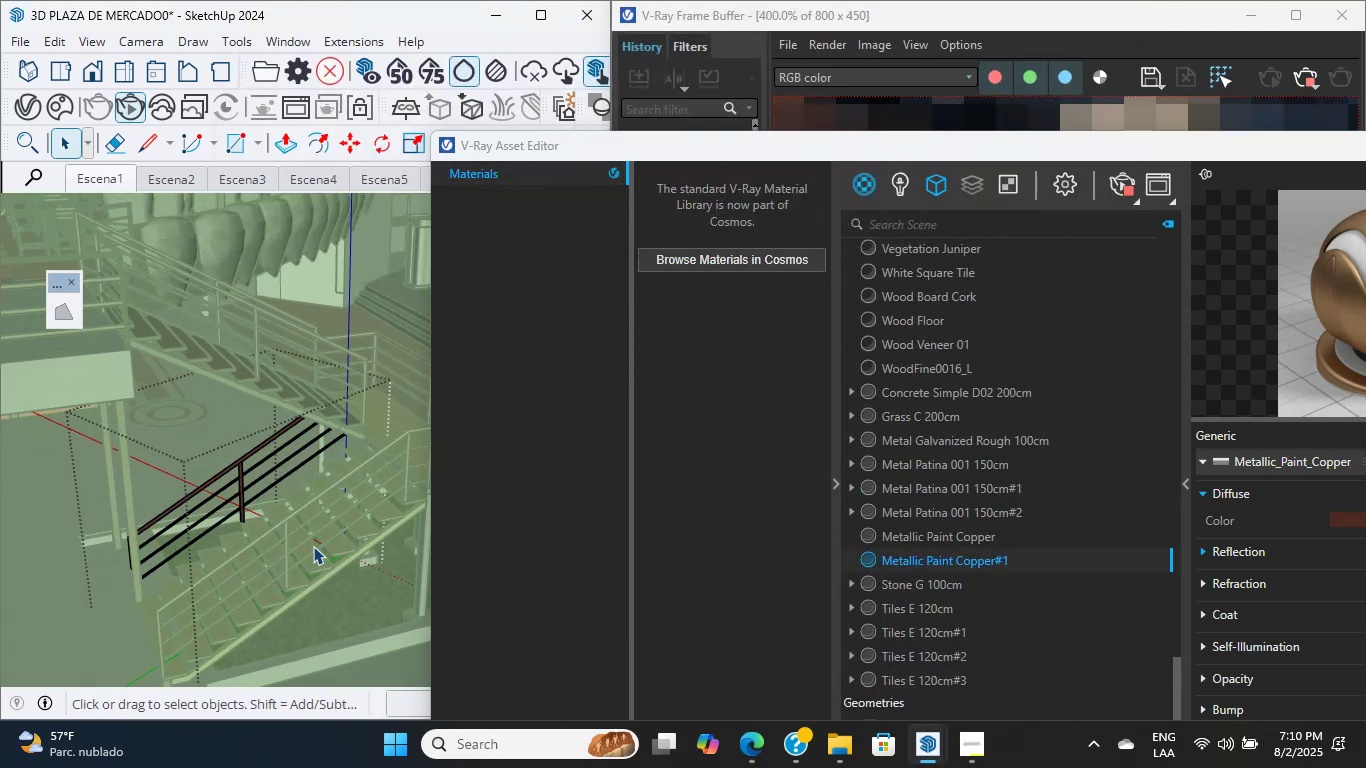 
key(Escape)
 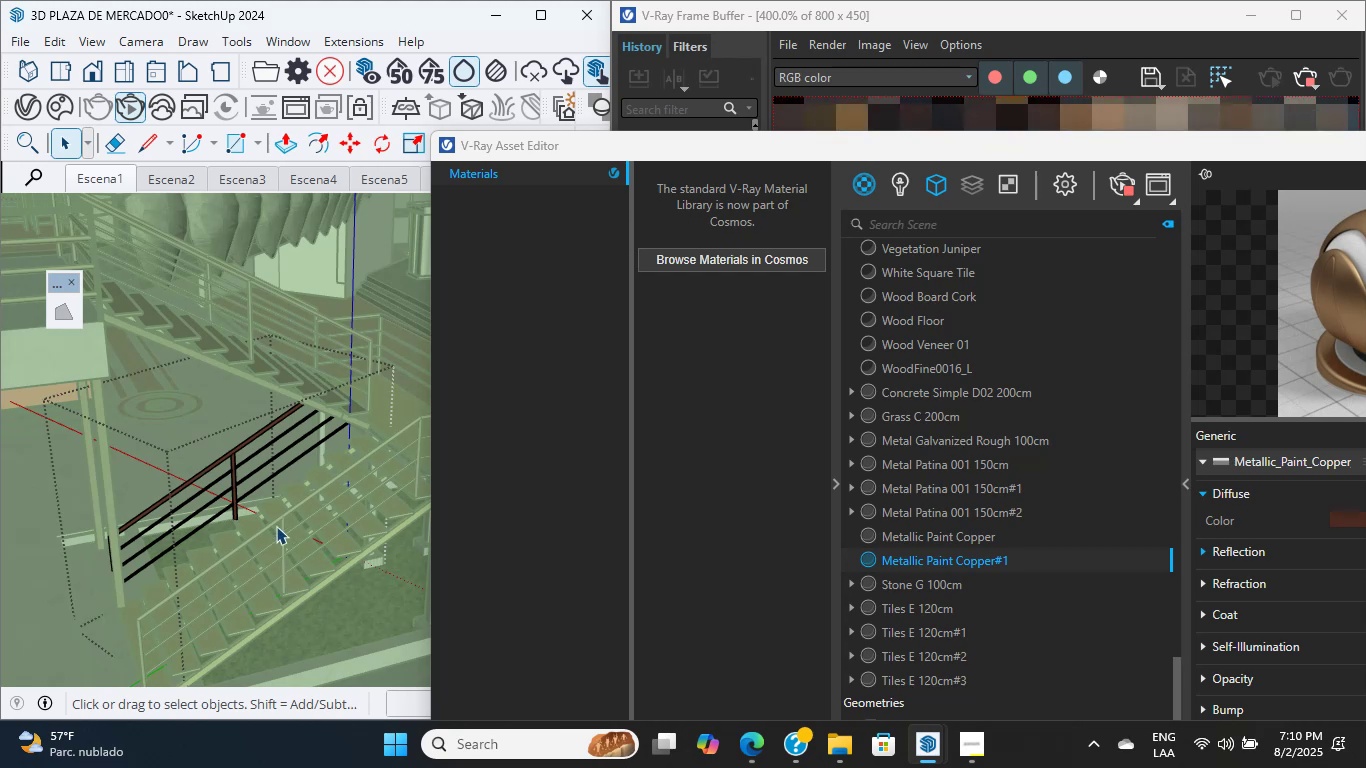 
left_click([276, 526])
 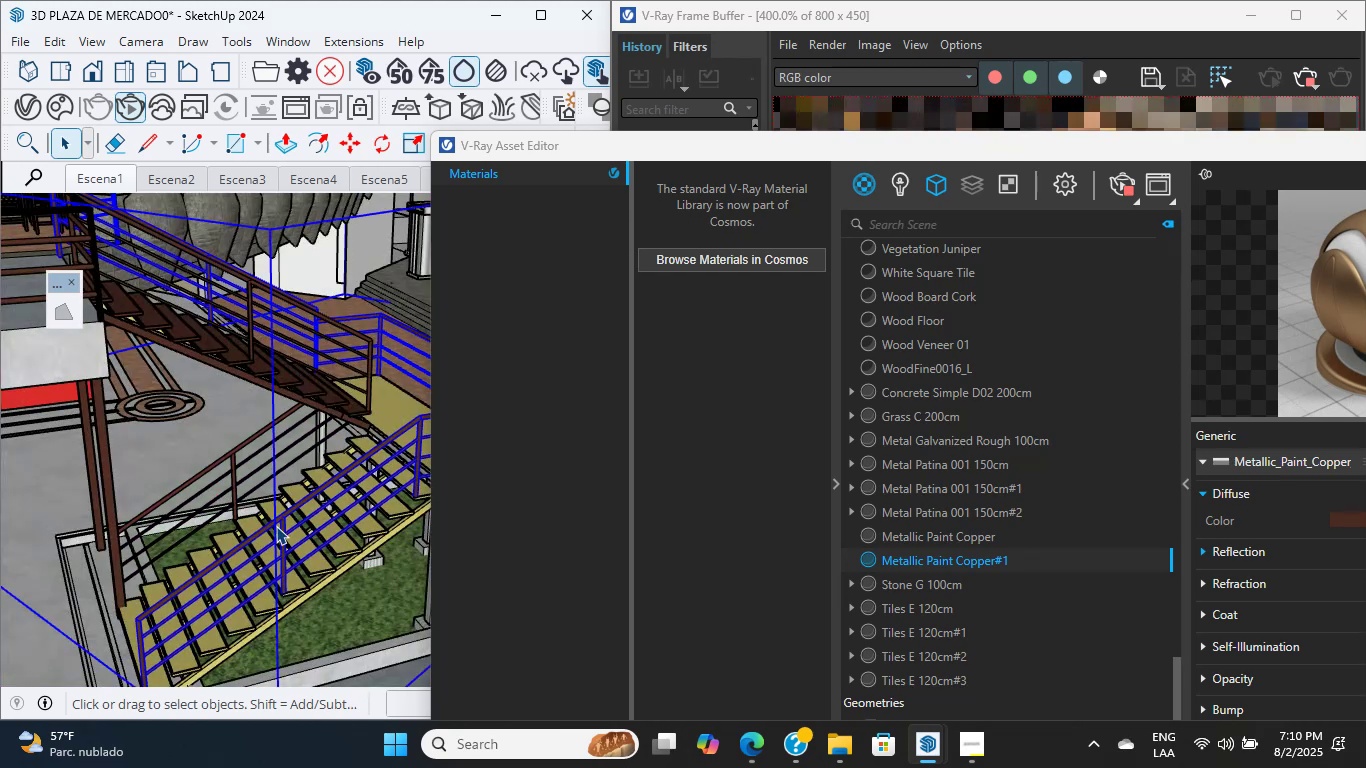 
scroll: coordinate [247, 522], scroll_direction: down, amount: 4.0
 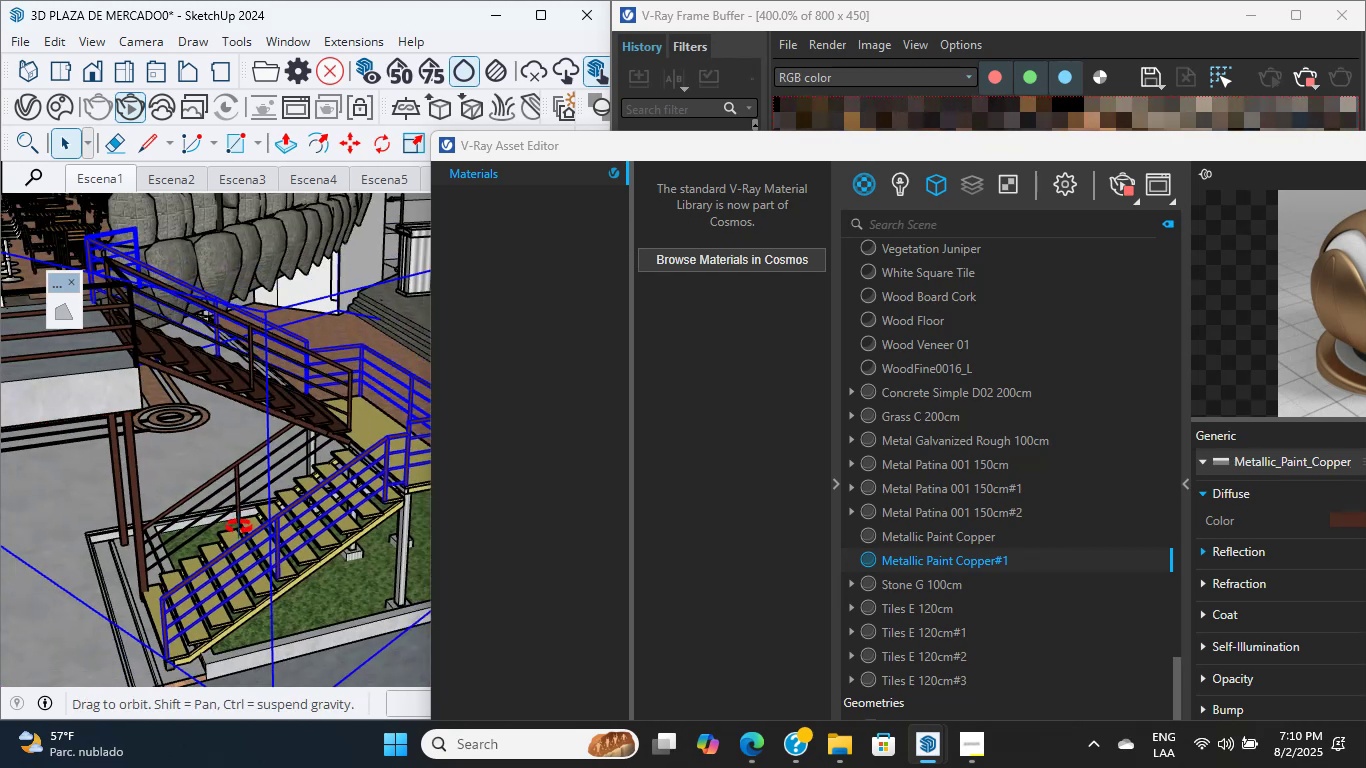 
scroll: coordinate [372, 428], scroll_direction: up, amount: 8.0
 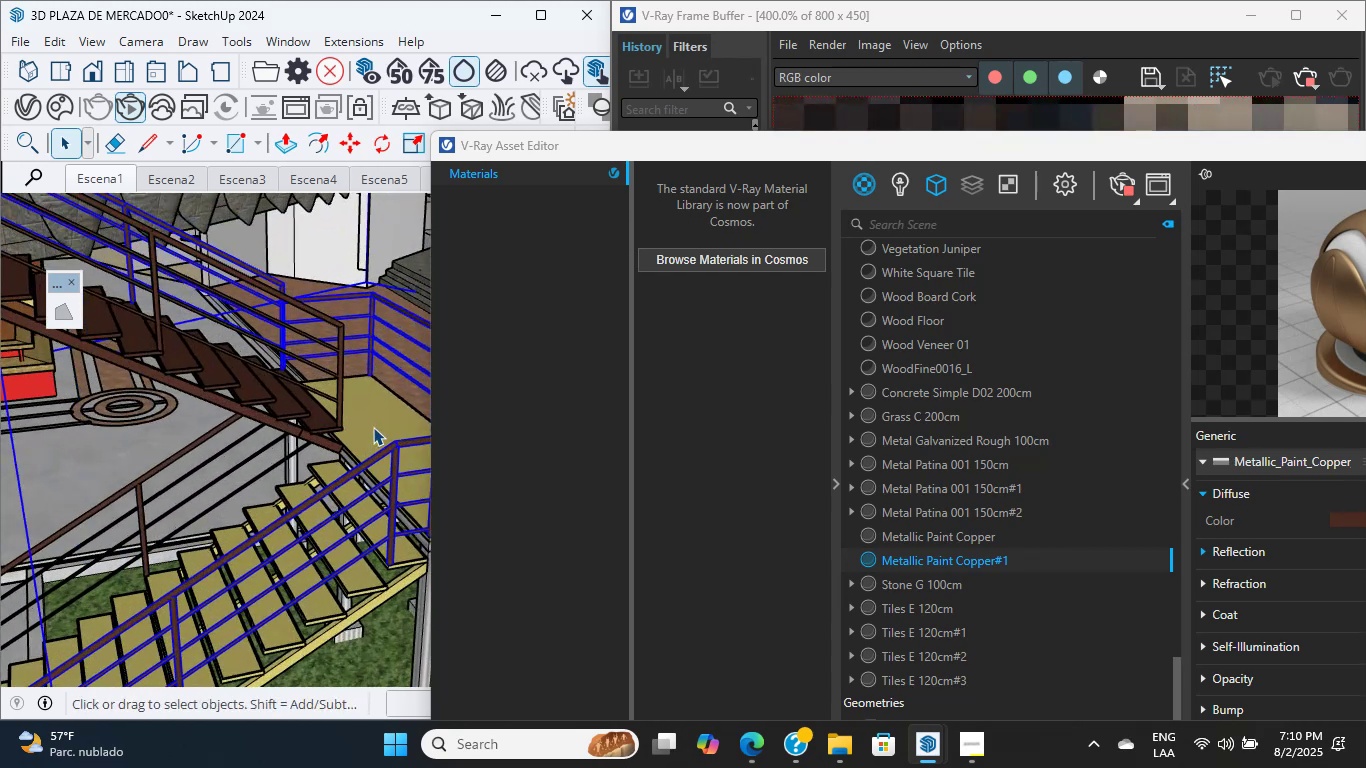 
left_click([373, 427])
 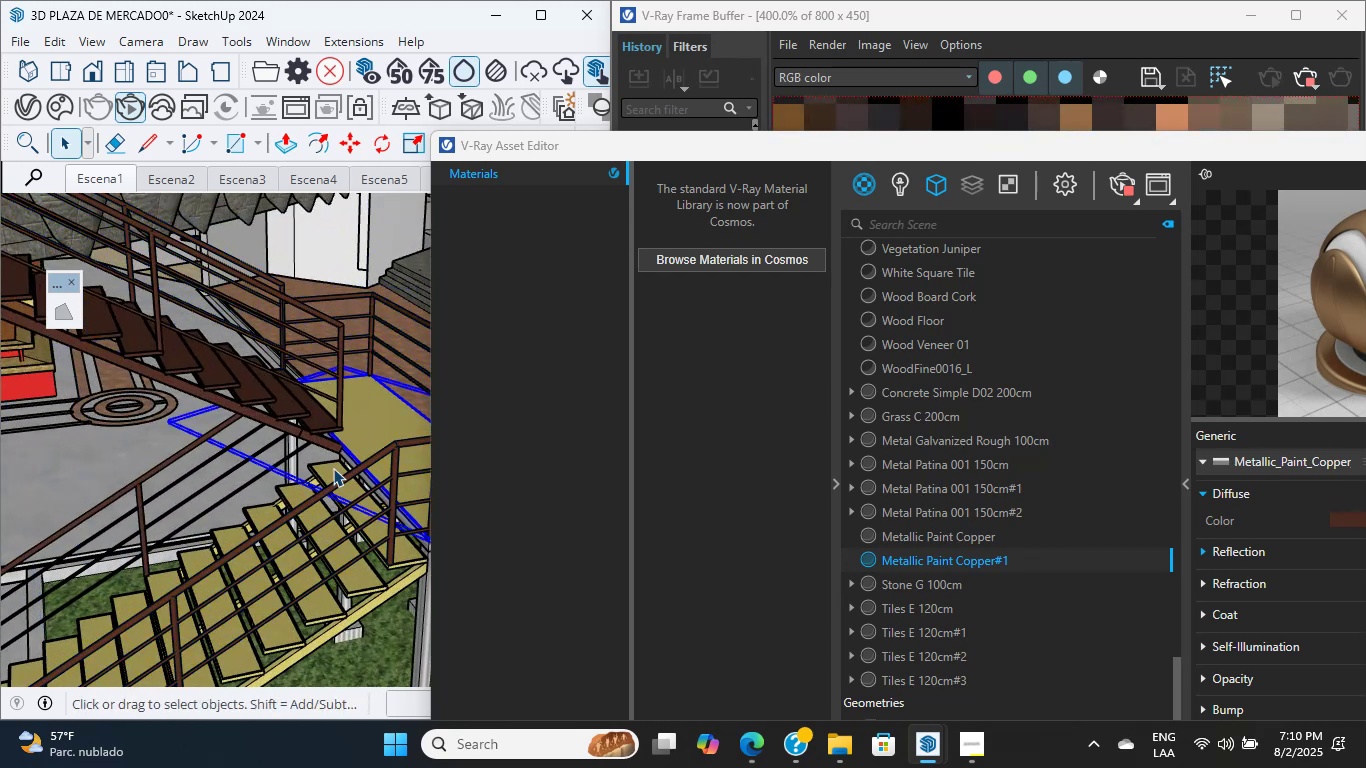 
scroll: coordinate [85, 507], scroll_direction: up, amount: 1.0
 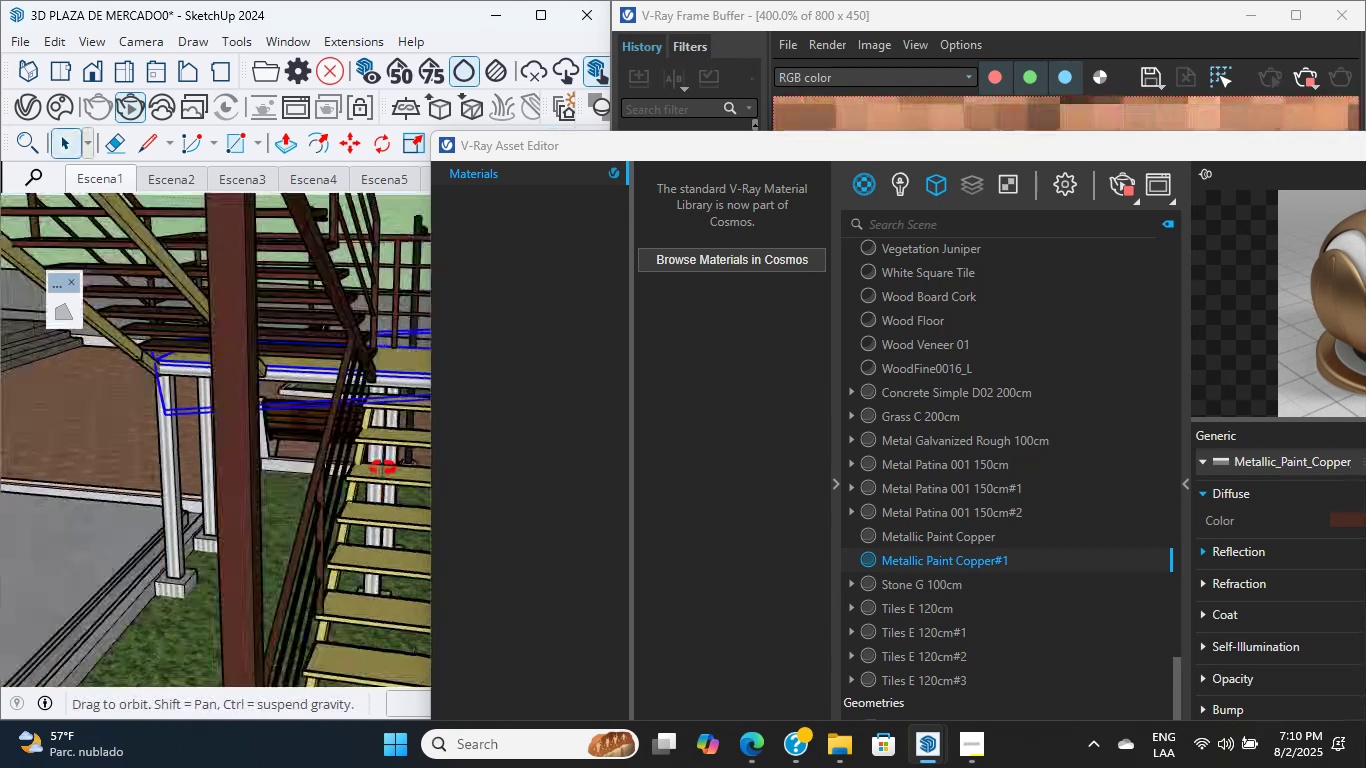 
hold_key(key=ShiftLeft, duration=0.53)
 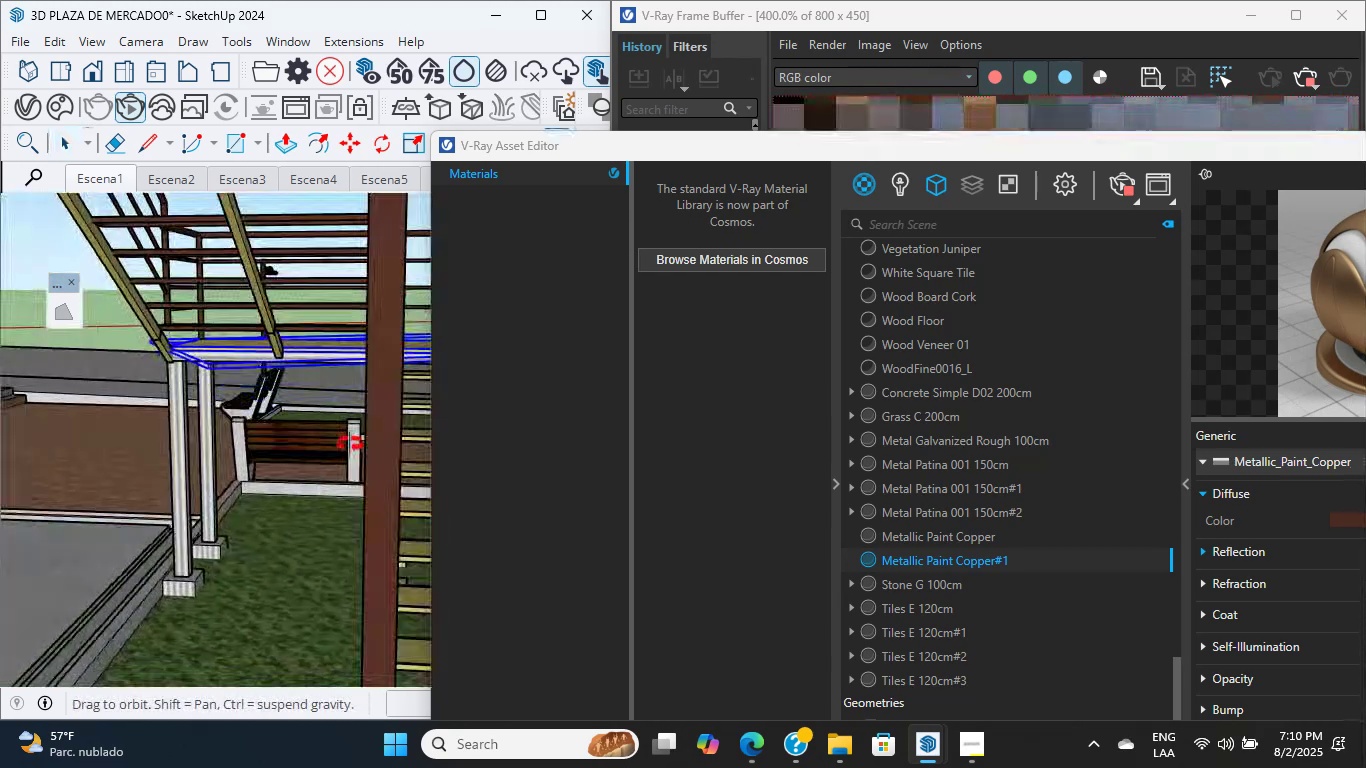 
hold_key(key=ShiftLeft, duration=10.35)
scroll: coordinate [72, 324], scroll_direction: up, amount: 7.0
 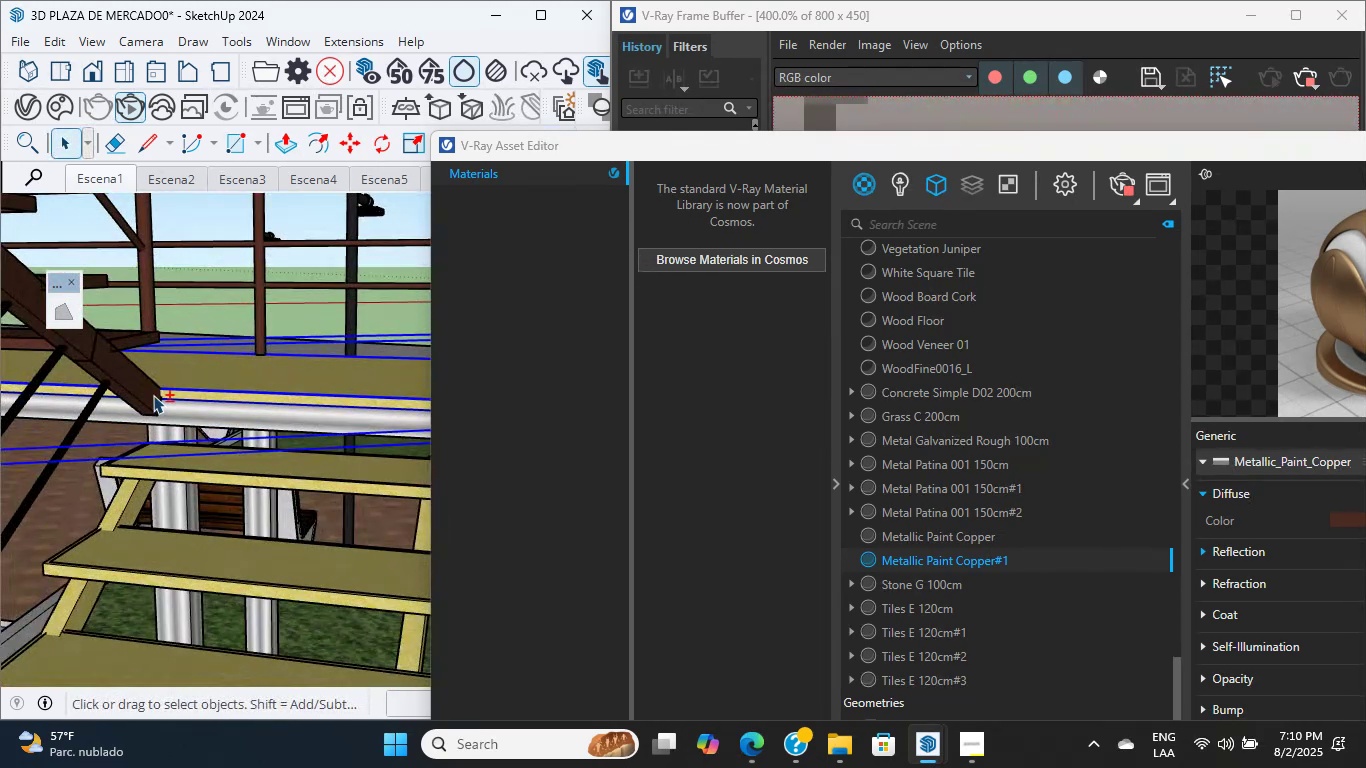 
scroll: coordinate [499, 457], scroll_direction: down, amount: 1.0
 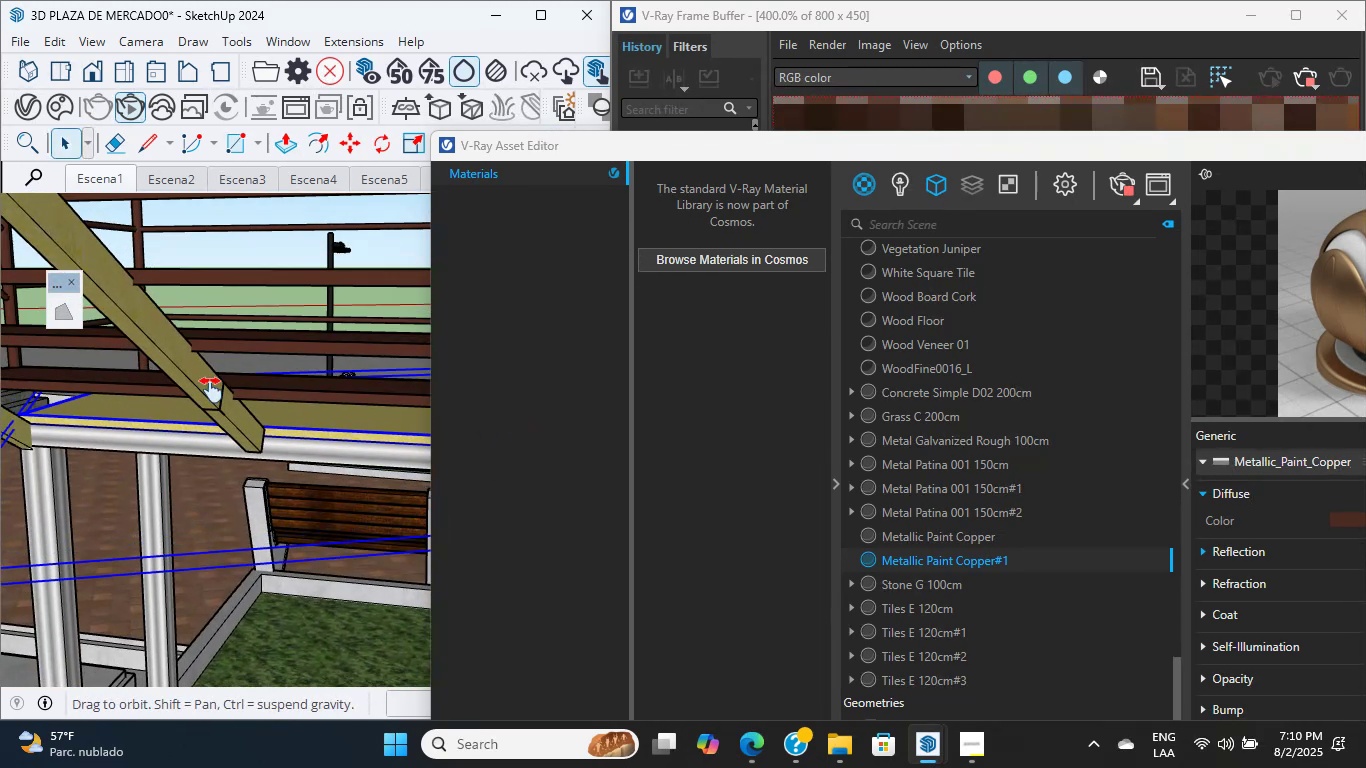 
scroll: coordinate [212, 395], scroll_direction: up, amount: 2.0
 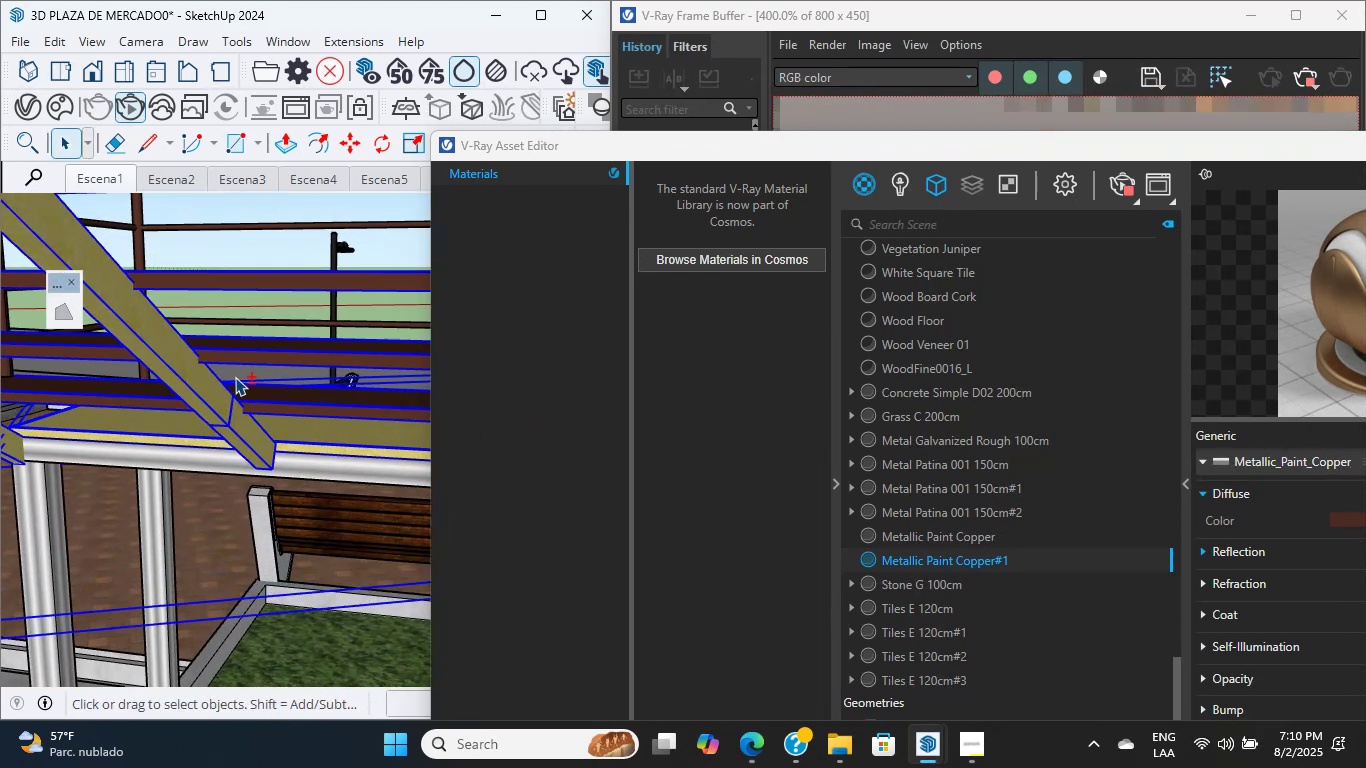 
scroll: coordinate [236, 398], scroll_direction: down, amount: 8.0
 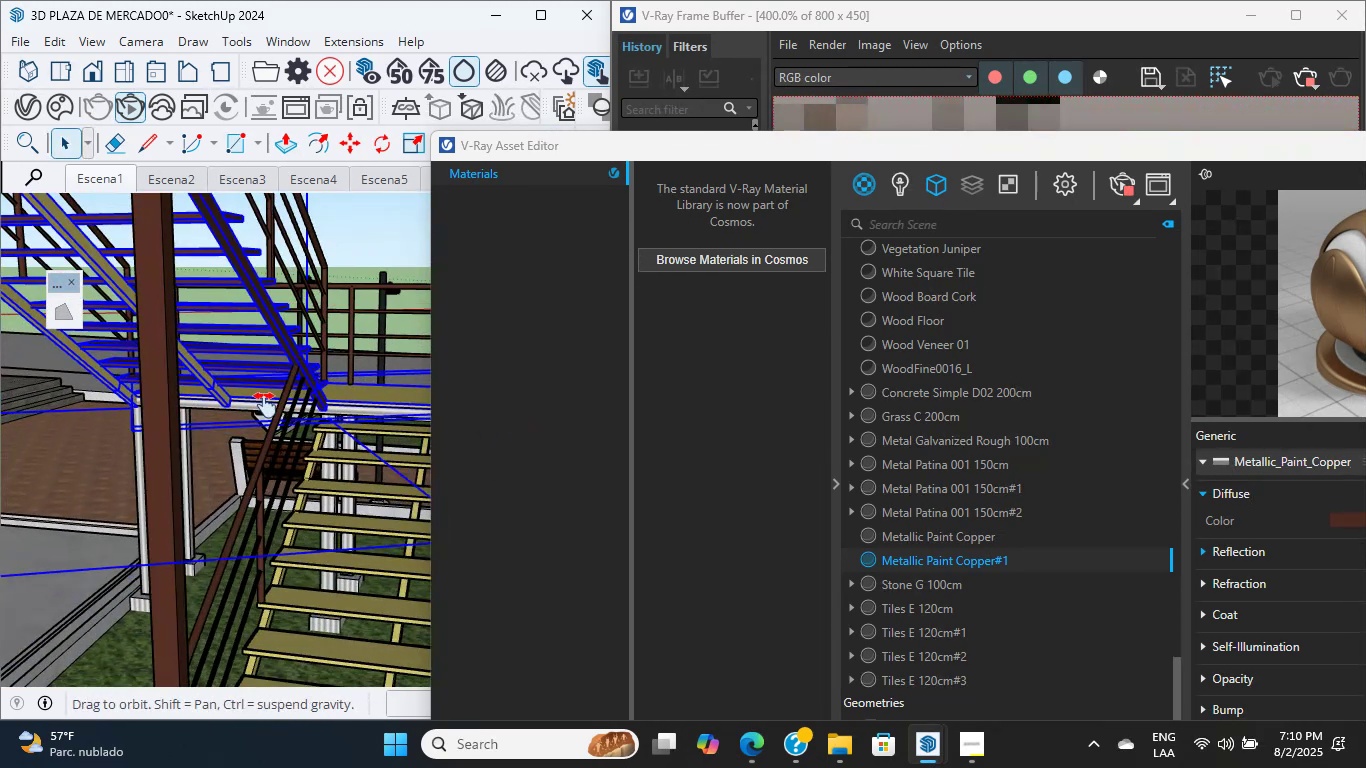 
scroll: coordinate [320, 426], scroll_direction: up, amount: 8.0
 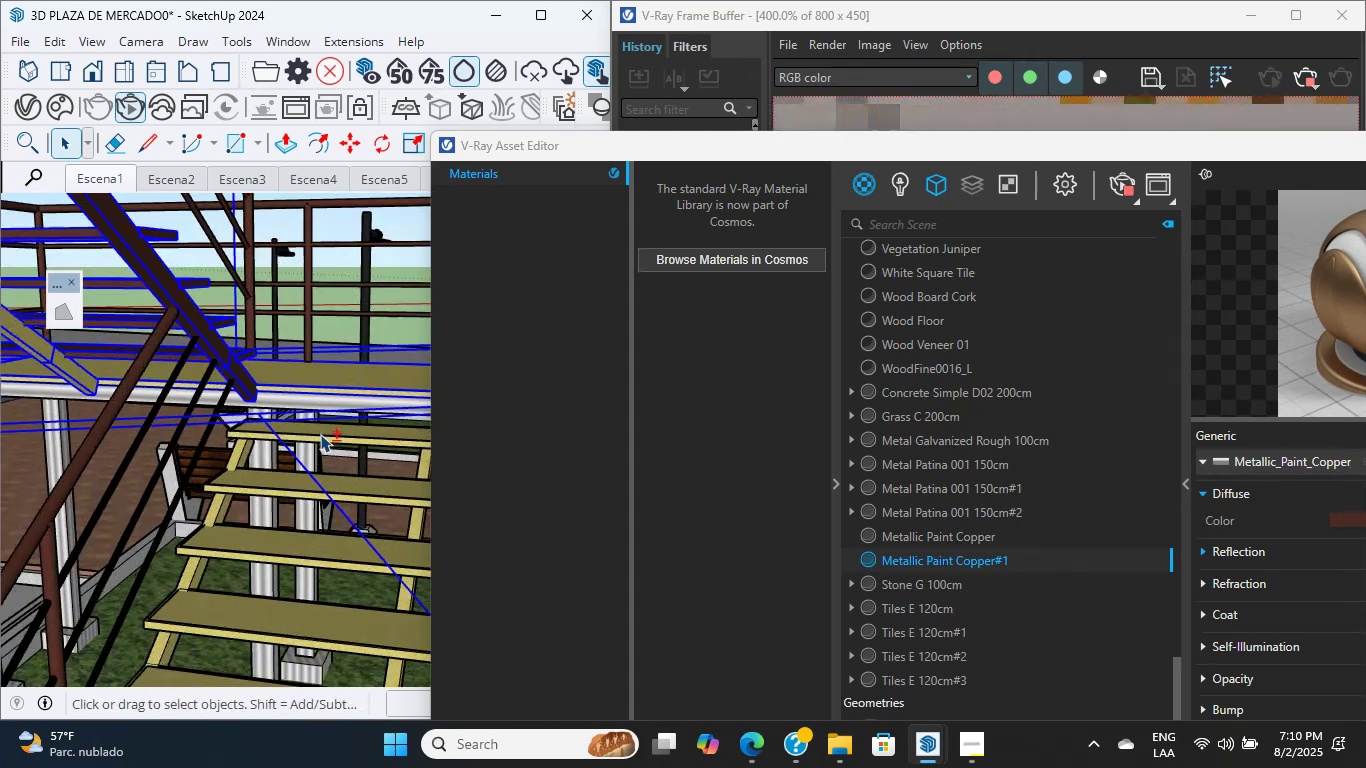 
left_click([320, 434])
 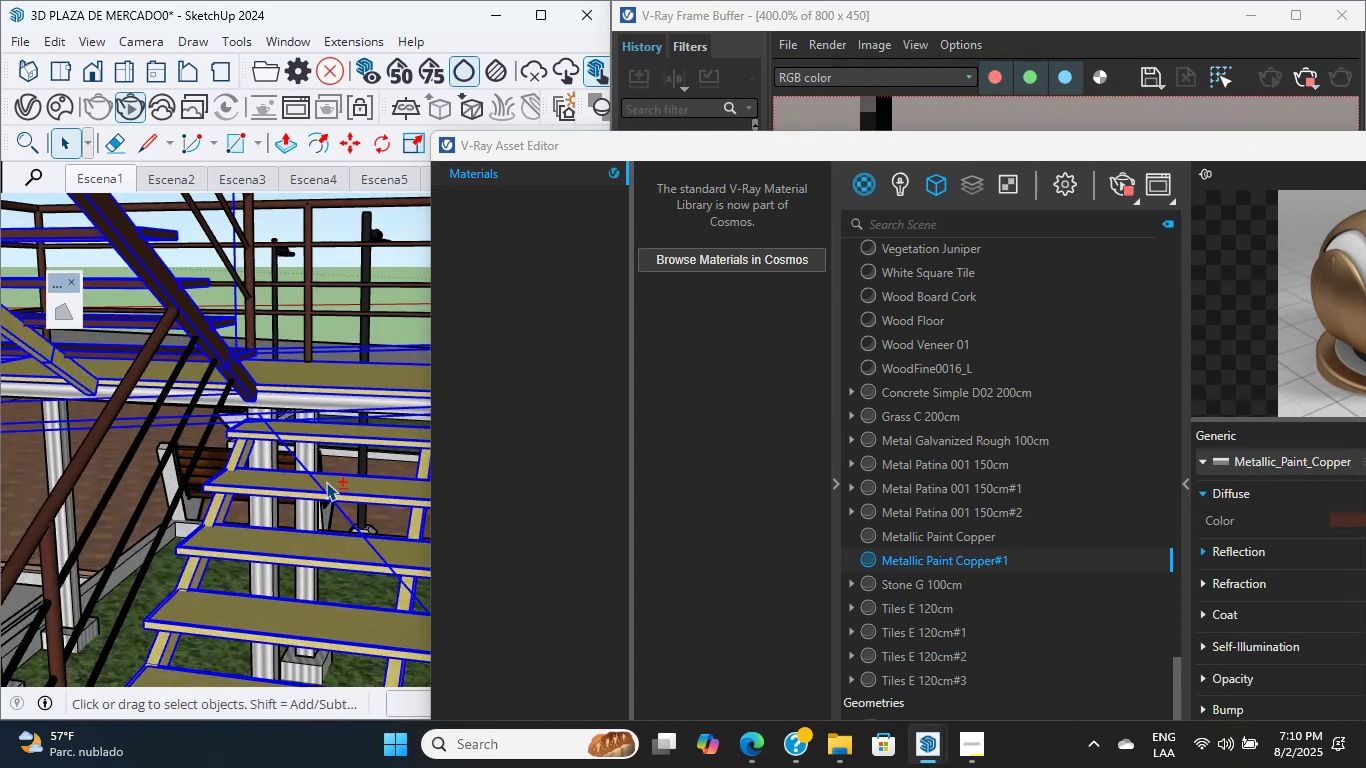 
scroll: coordinate [244, 472], scroll_direction: down, amount: 17.0
 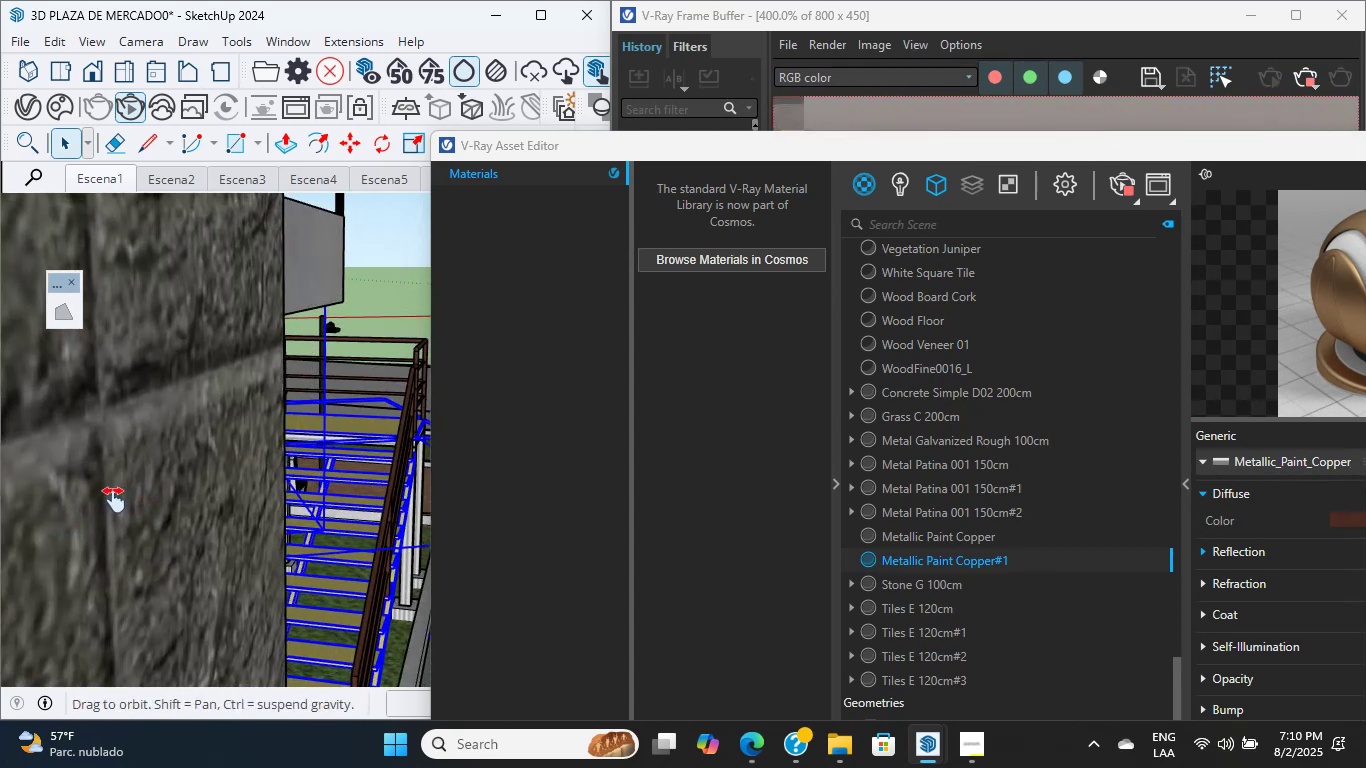 
scroll: coordinate [293, 441], scroll_direction: up, amount: 19.0
 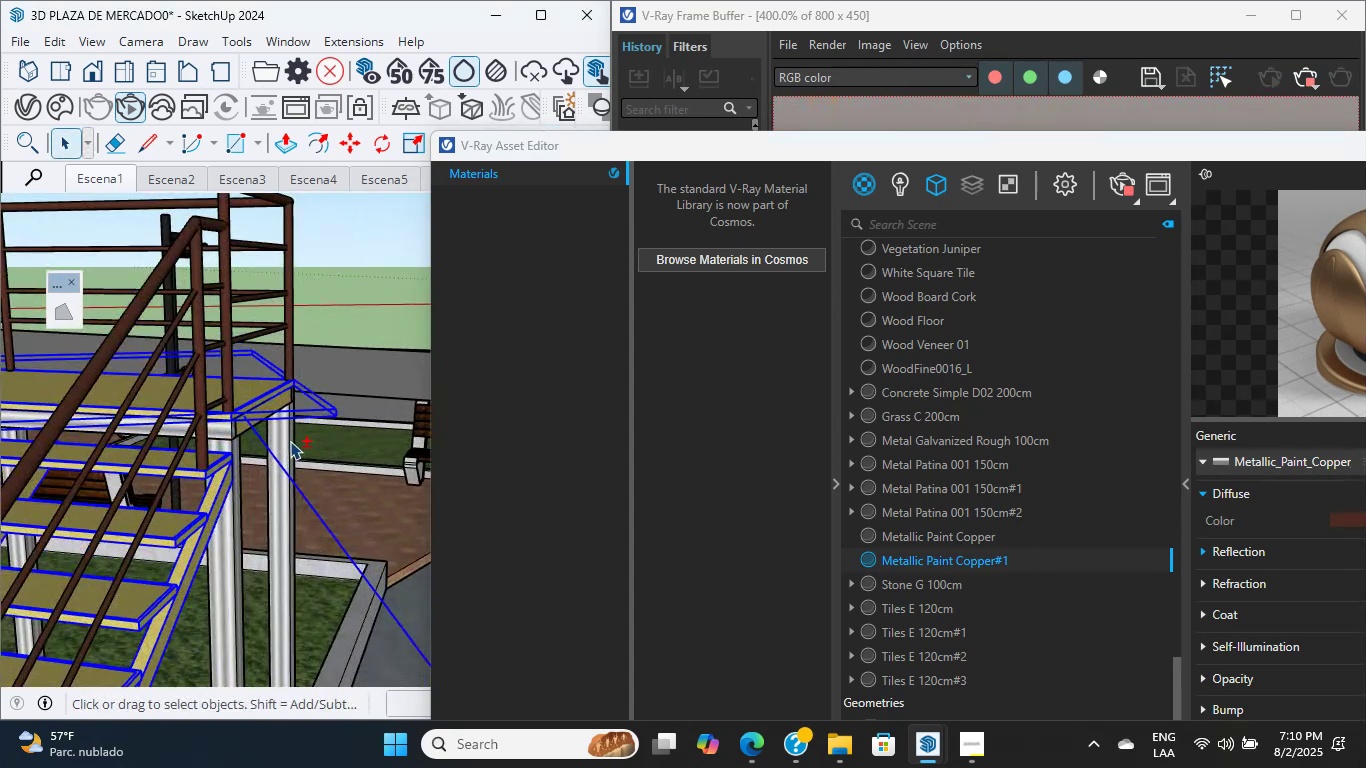 
hold_key(key=ShiftLeft, duration=1.45)
left_click([293, 441])
 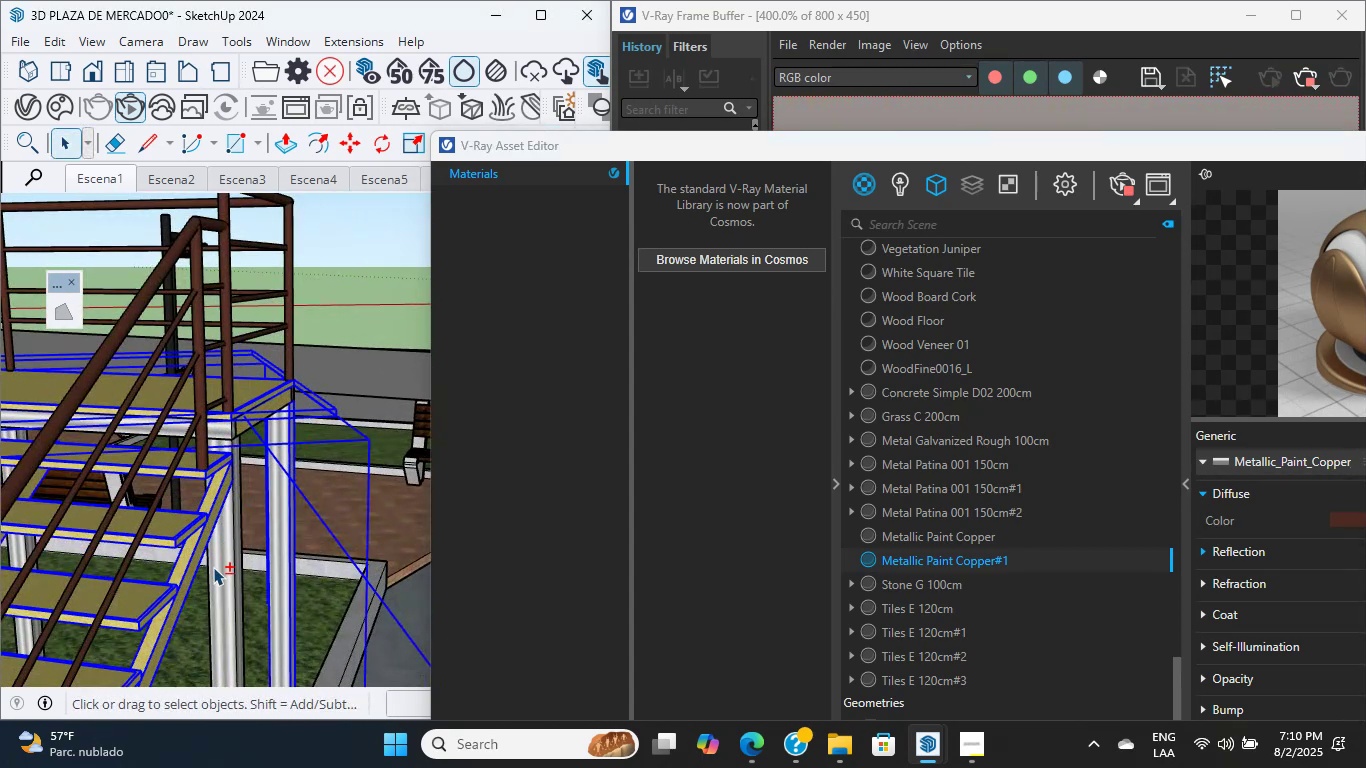 
scroll: coordinate [224, 546], scroll_direction: down, amount: 6.0
 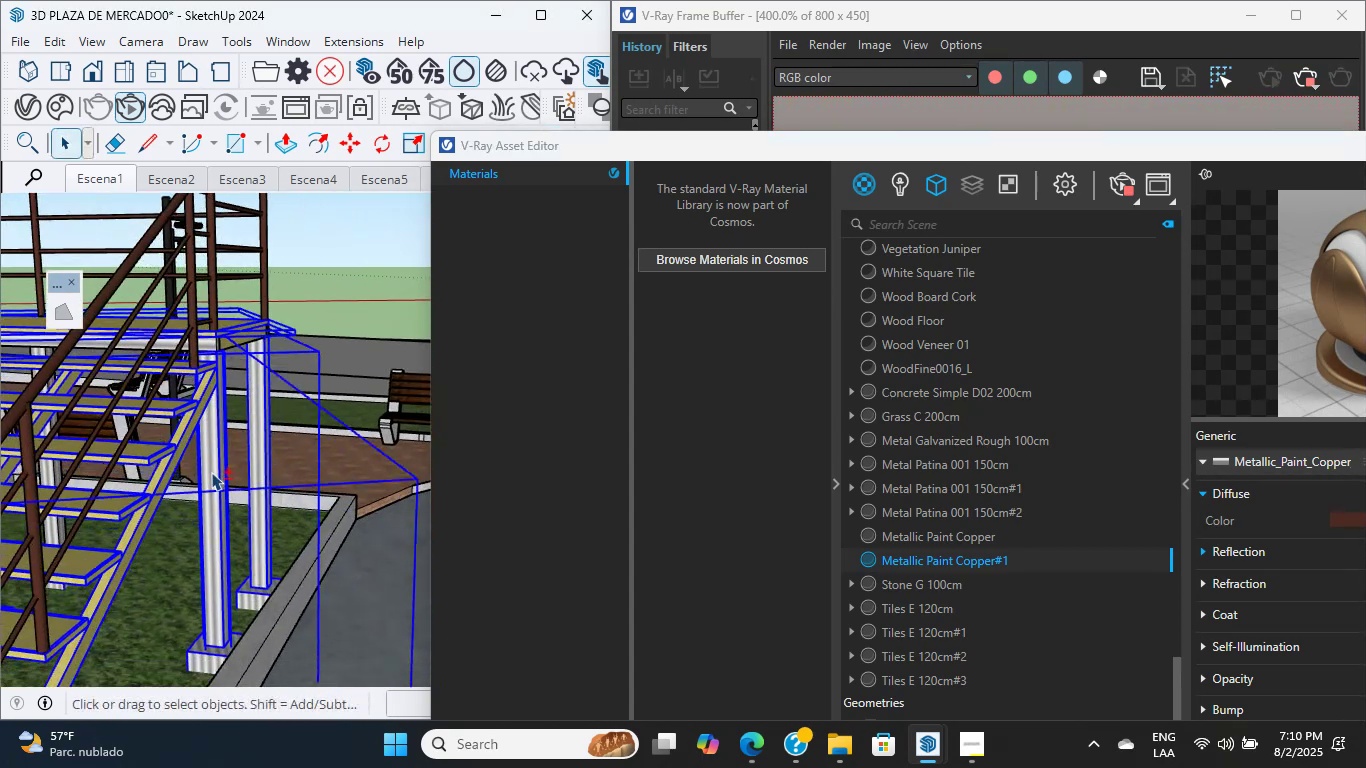 
hold_key(key=ShiftLeft, duration=1.14)
scroll: coordinate [271, 569], scroll_direction: up, amount: 8.0
 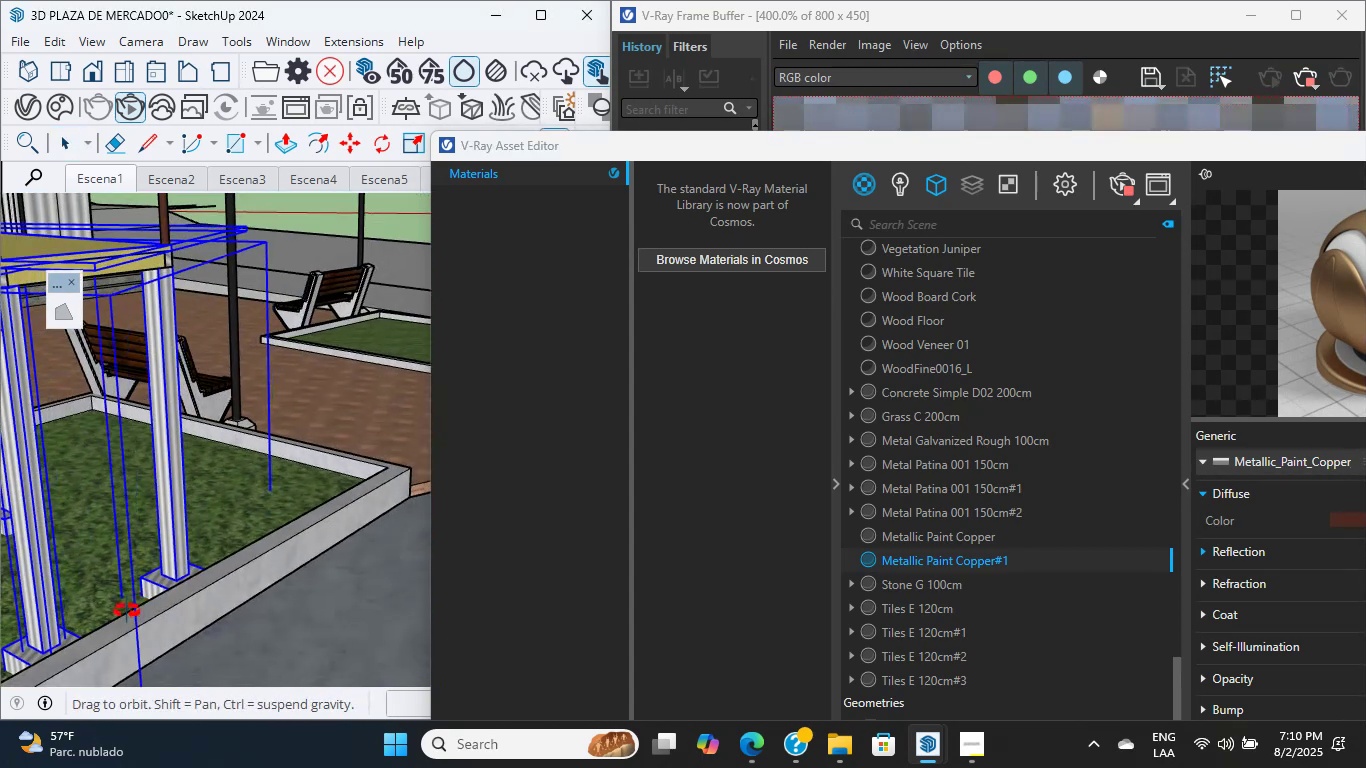 
hold_key(key=ShiftLeft, duration=0.48)
 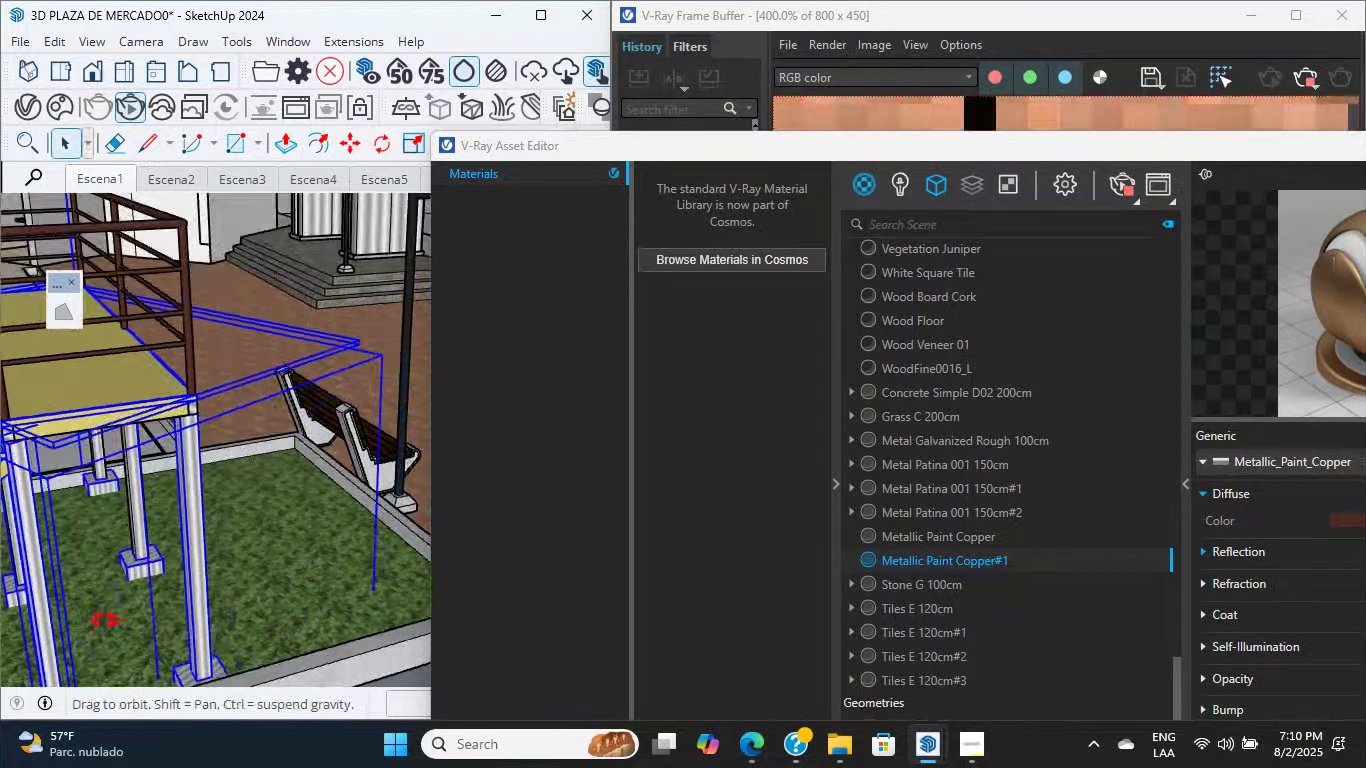 
hold_key(key=ShiftLeft, duration=4.65)
scroll: coordinate [173, 438], scroll_direction: up, amount: 13.0
 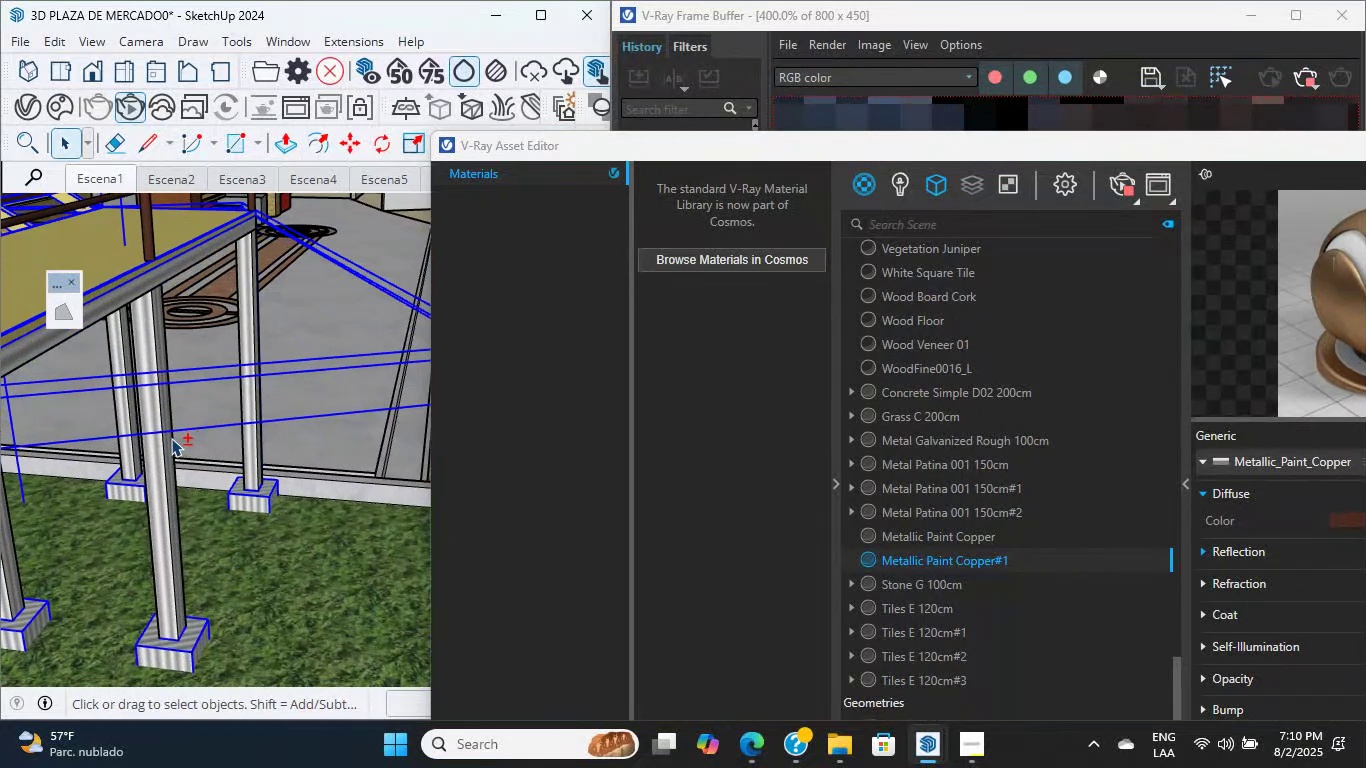 
left_click([159, 442])
 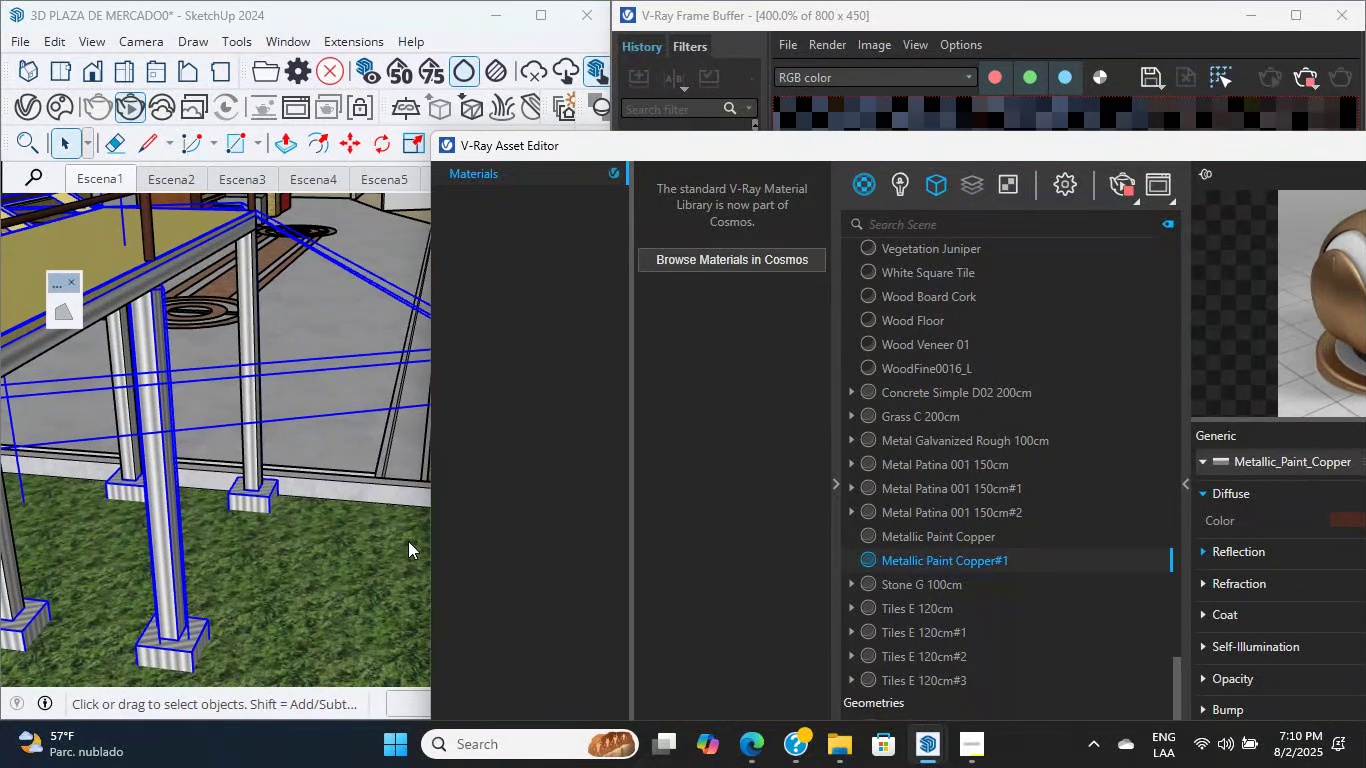 
scroll: coordinate [241, 341], scroll_direction: up, amount: 5.0
 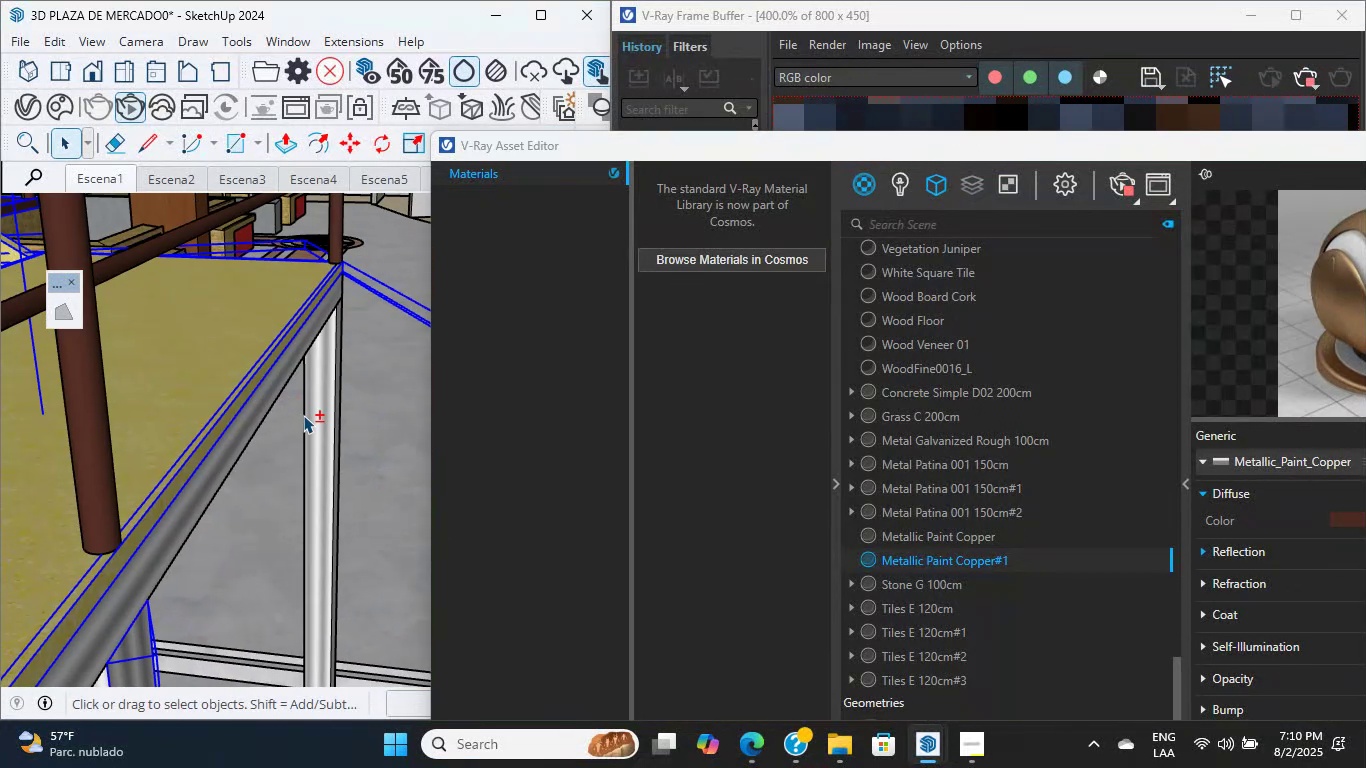 
scroll: coordinate [204, 461], scroll_direction: down, amount: 7.0
 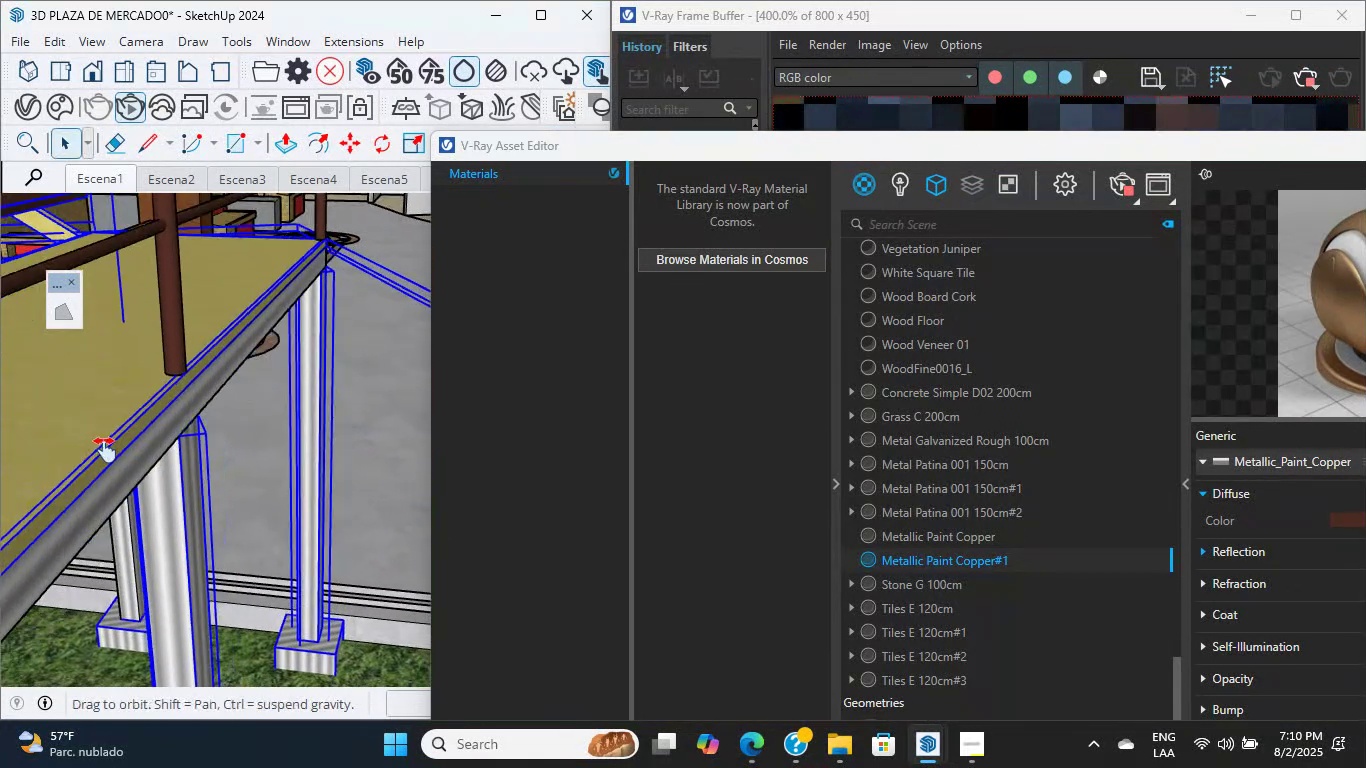 
scroll: coordinate [128, 530], scroll_direction: up, amount: 1.0
 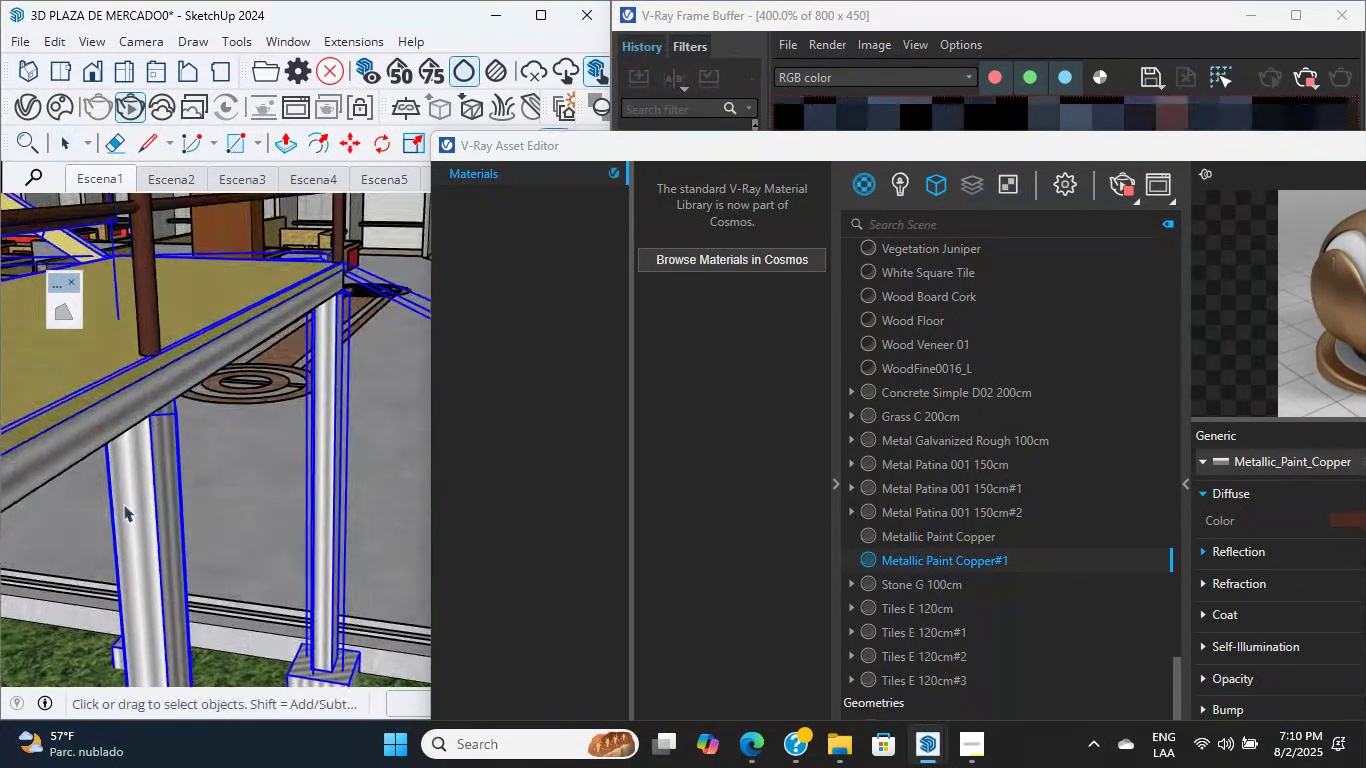 
hold_key(key=ShiftLeft, duration=6.88)
scroll: coordinate [69, 531], scroll_direction: up, amount: 7.0
 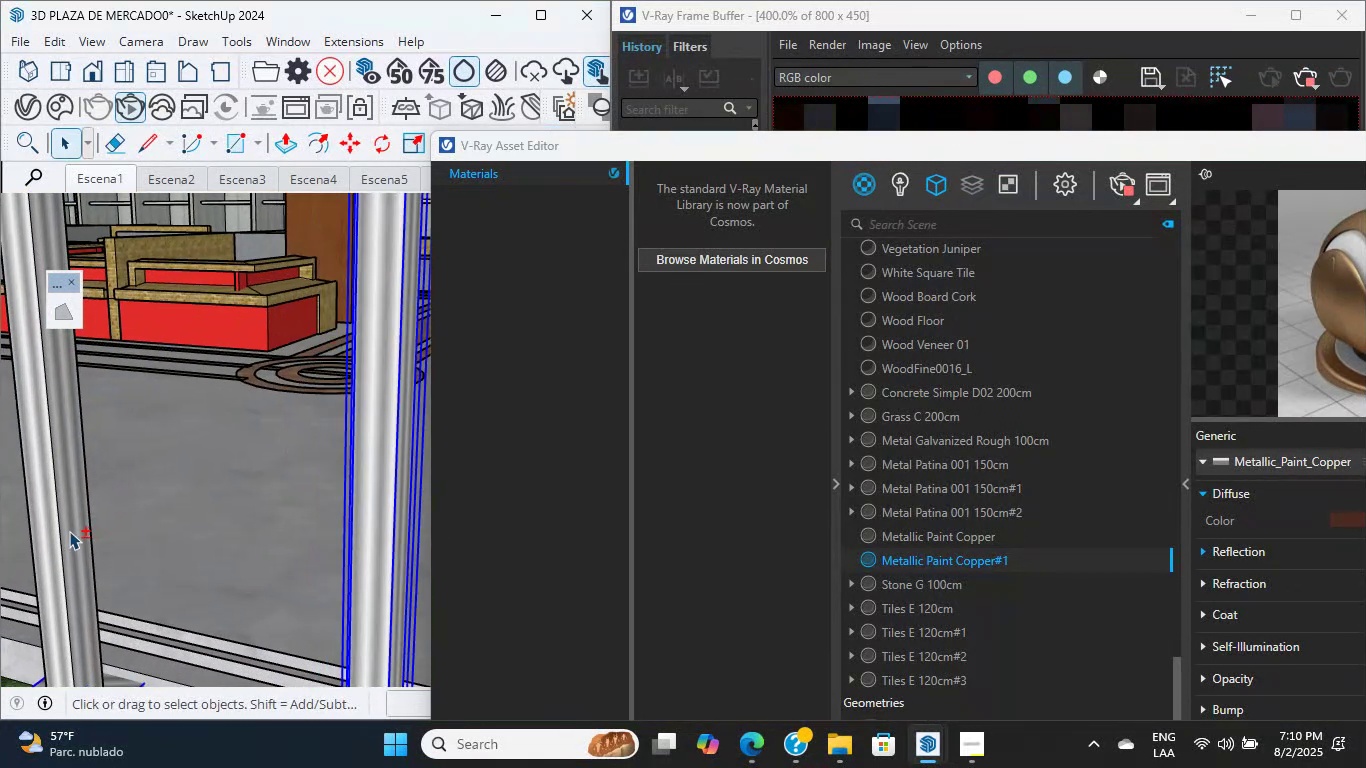 
left_click([69, 531])
 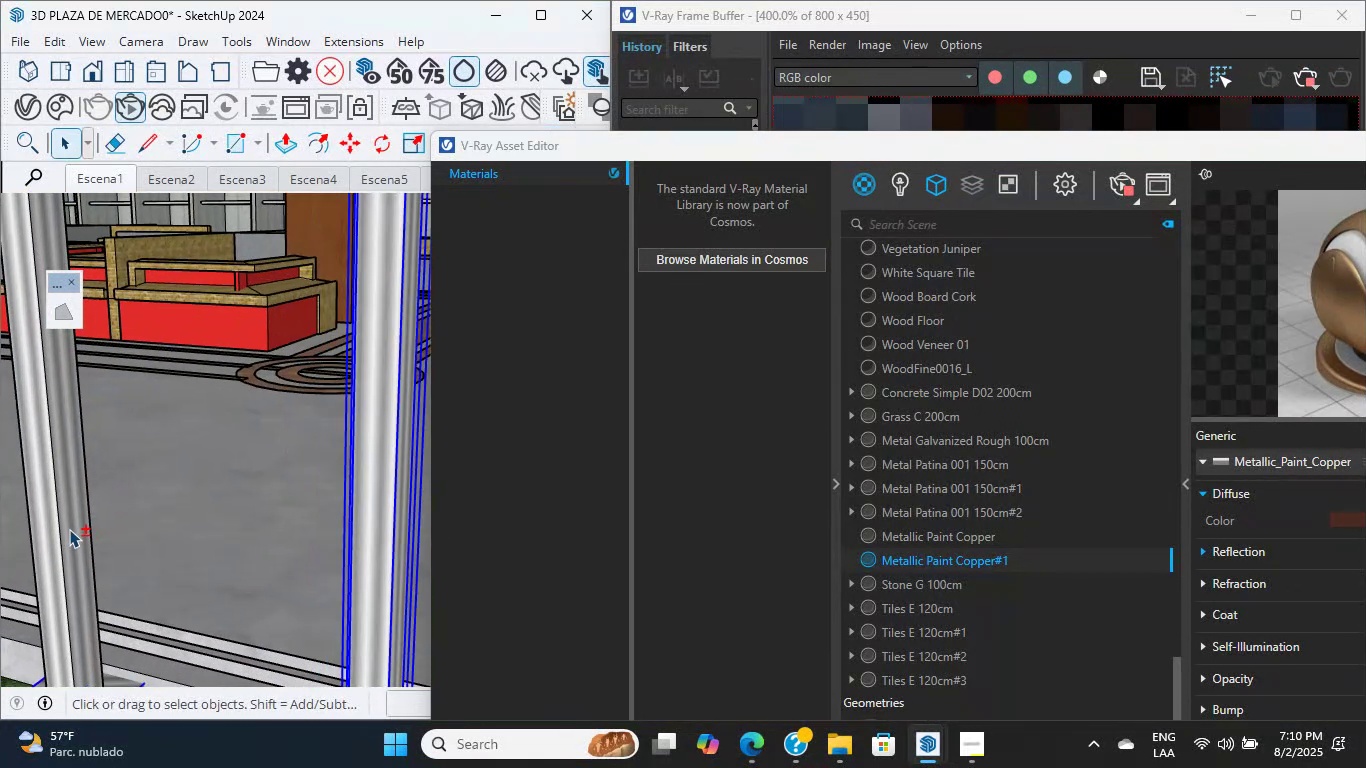 
scroll: coordinate [124, 449], scroll_direction: down, amount: 12.0
 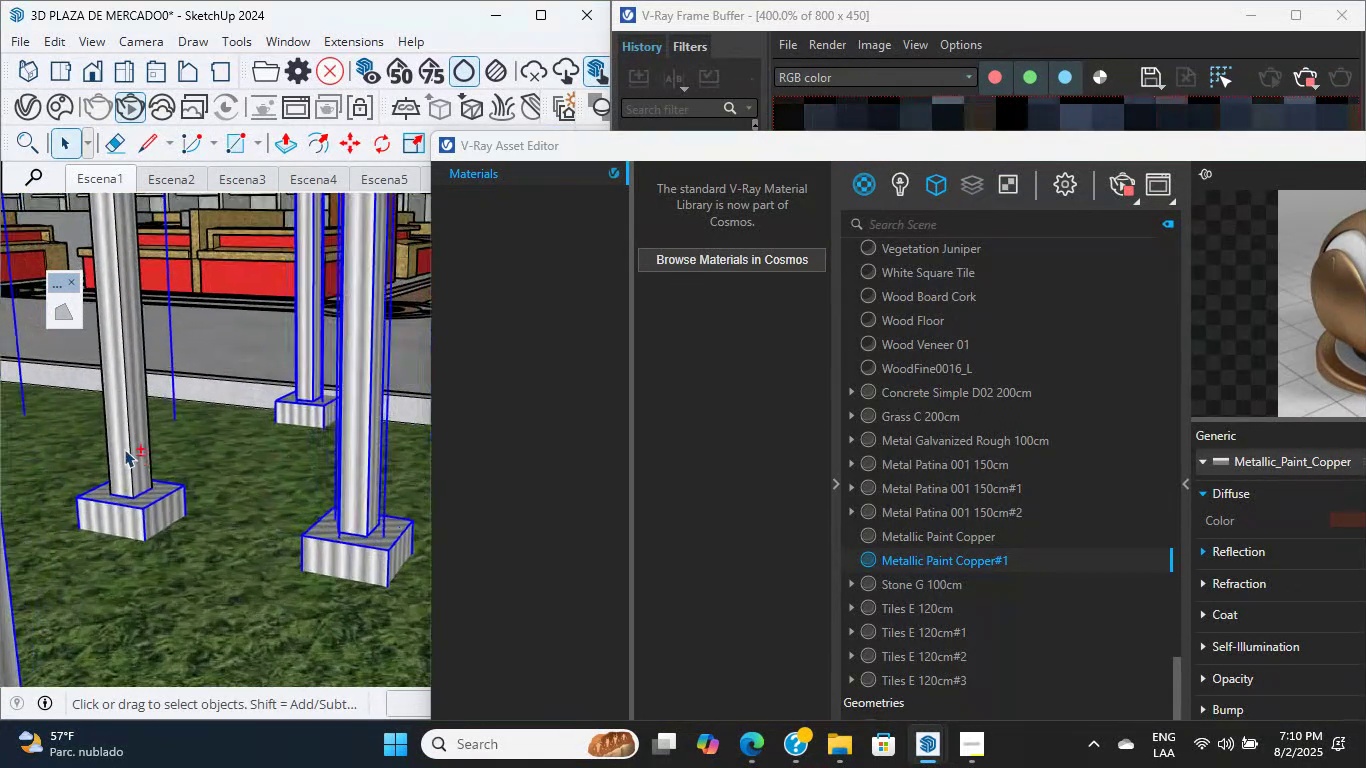 
left_click([124, 449])
 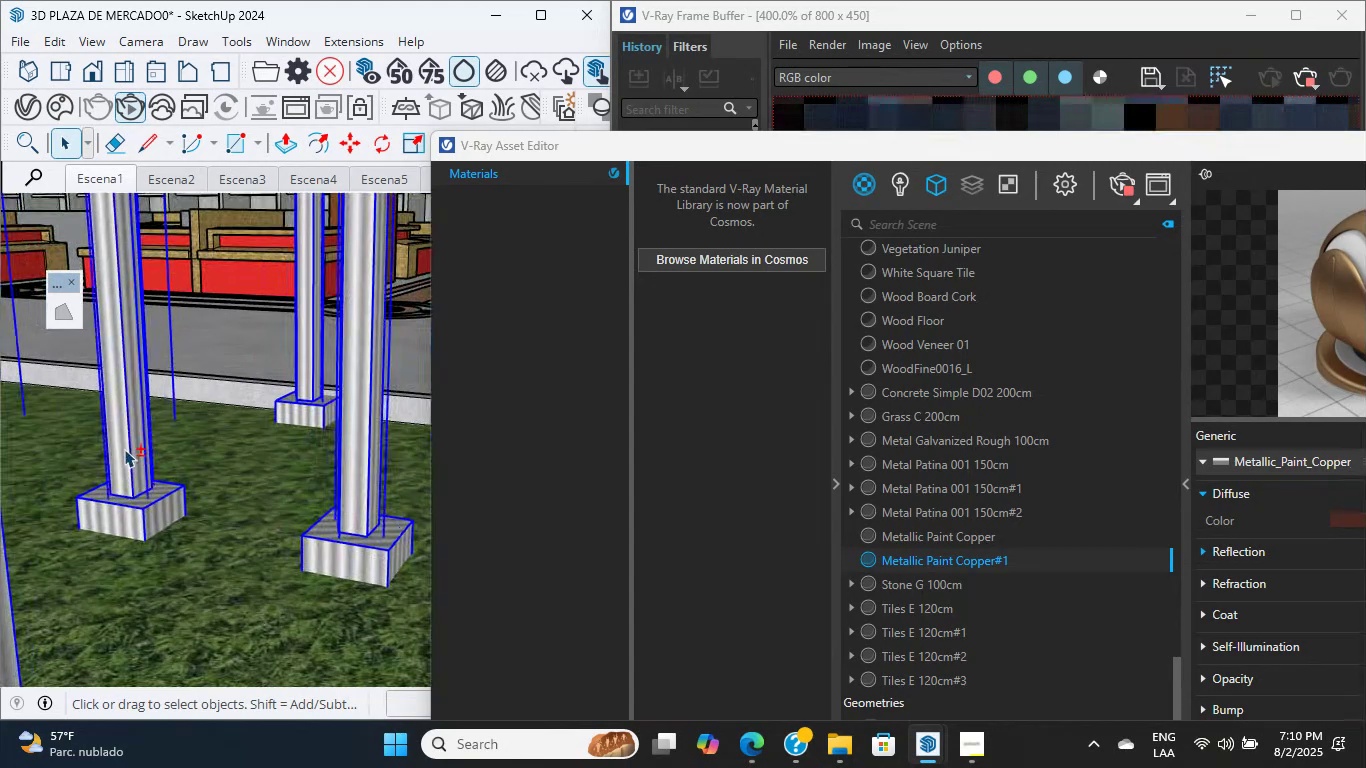 
scroll: coordinate [94, 490], scroll_direction: down, amount: 26.0
 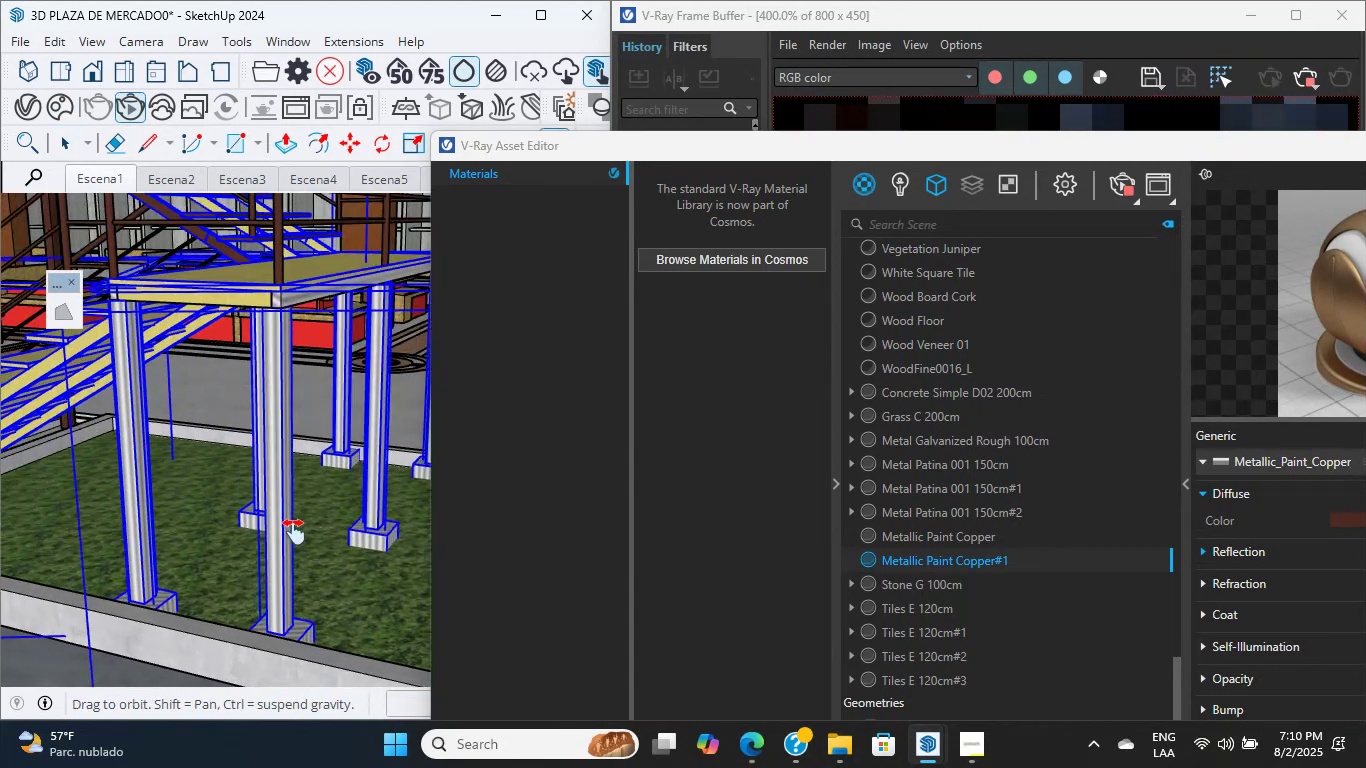 
scroll: coordinate [130, 505], scroll_direction: up, amount: 1.0
 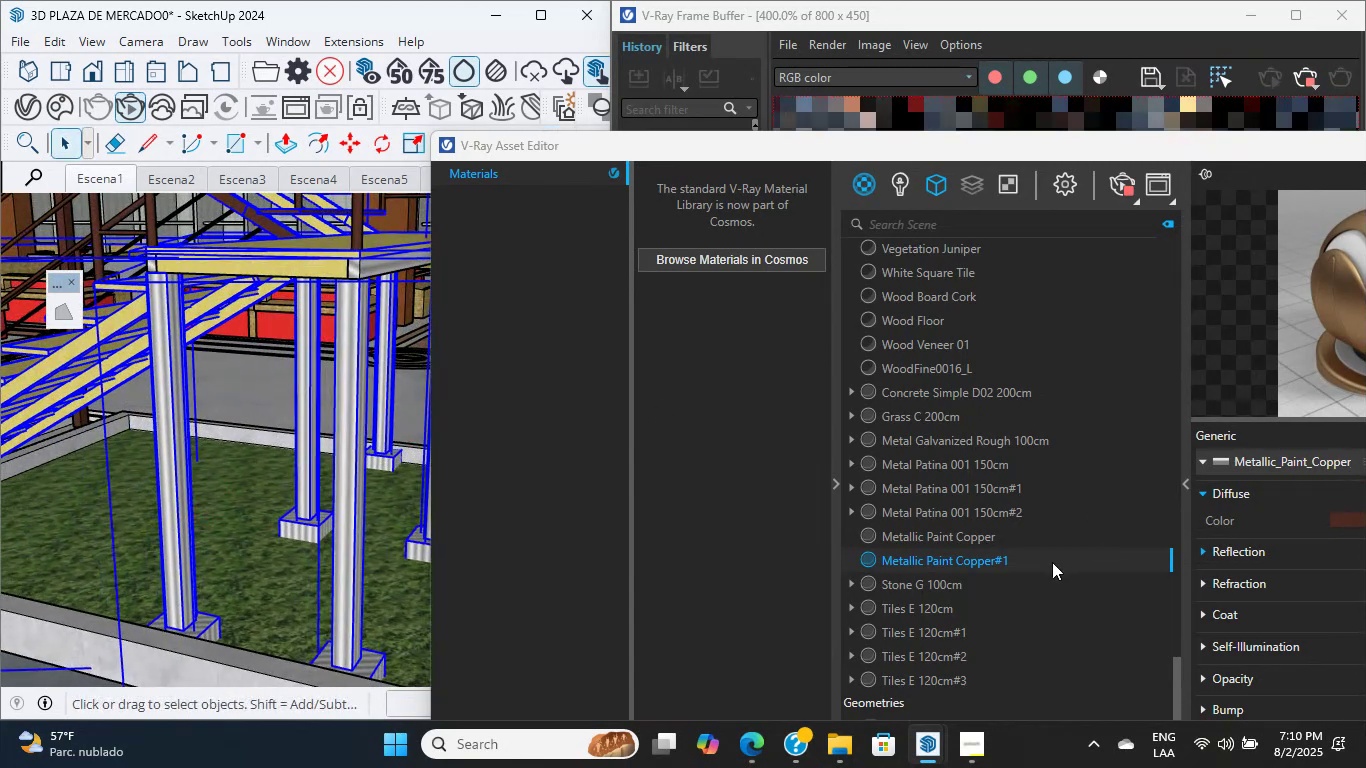 
right_click([1041, 557])
 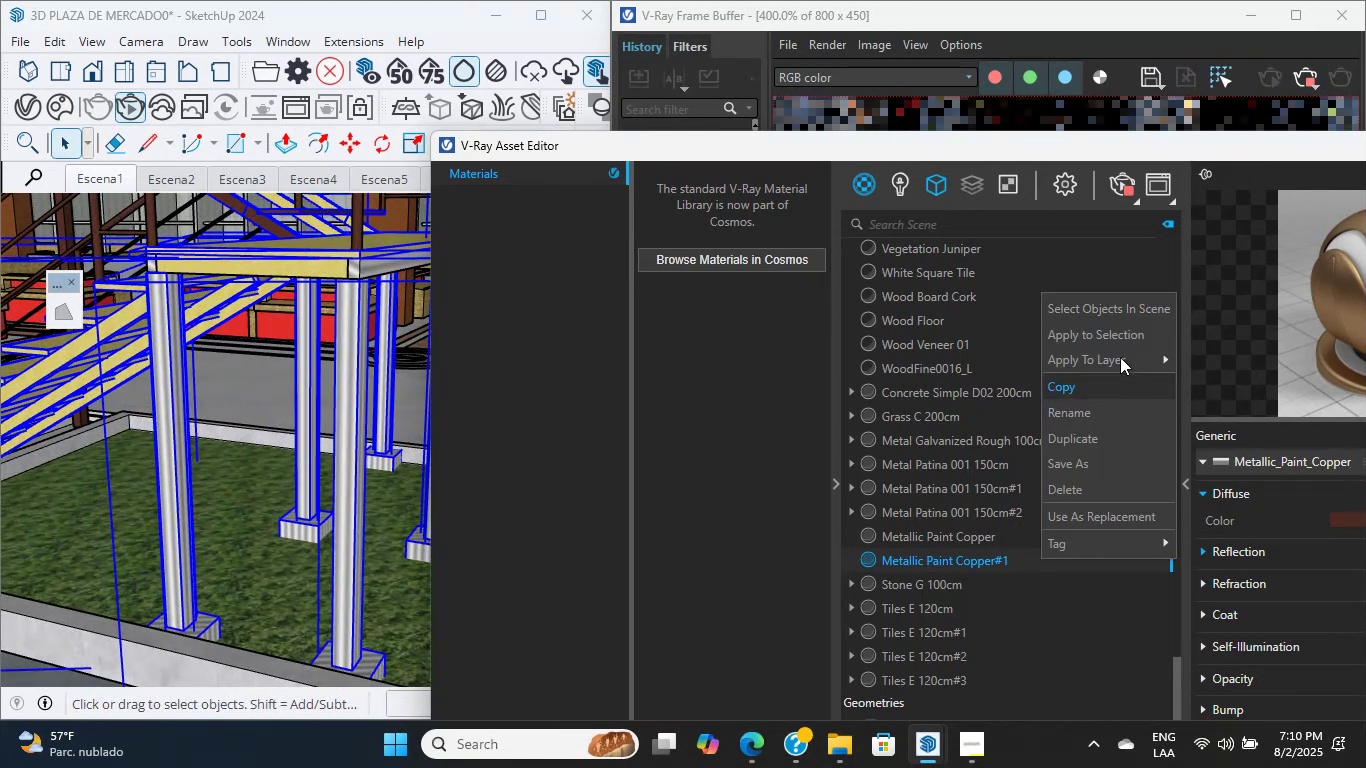 
left_click([1117, 326])
 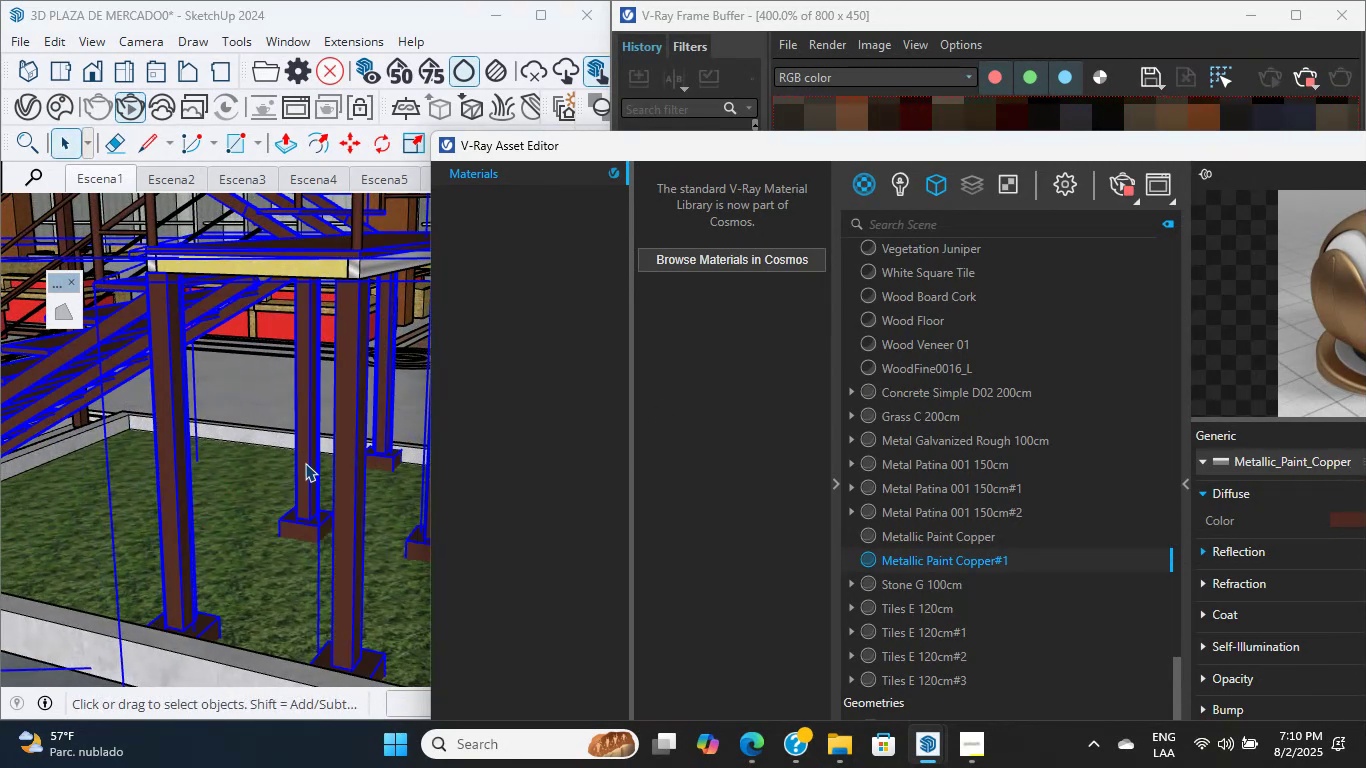 
scroll: coordinate [291, 360], scroll_direction: down, amount: 1.0
 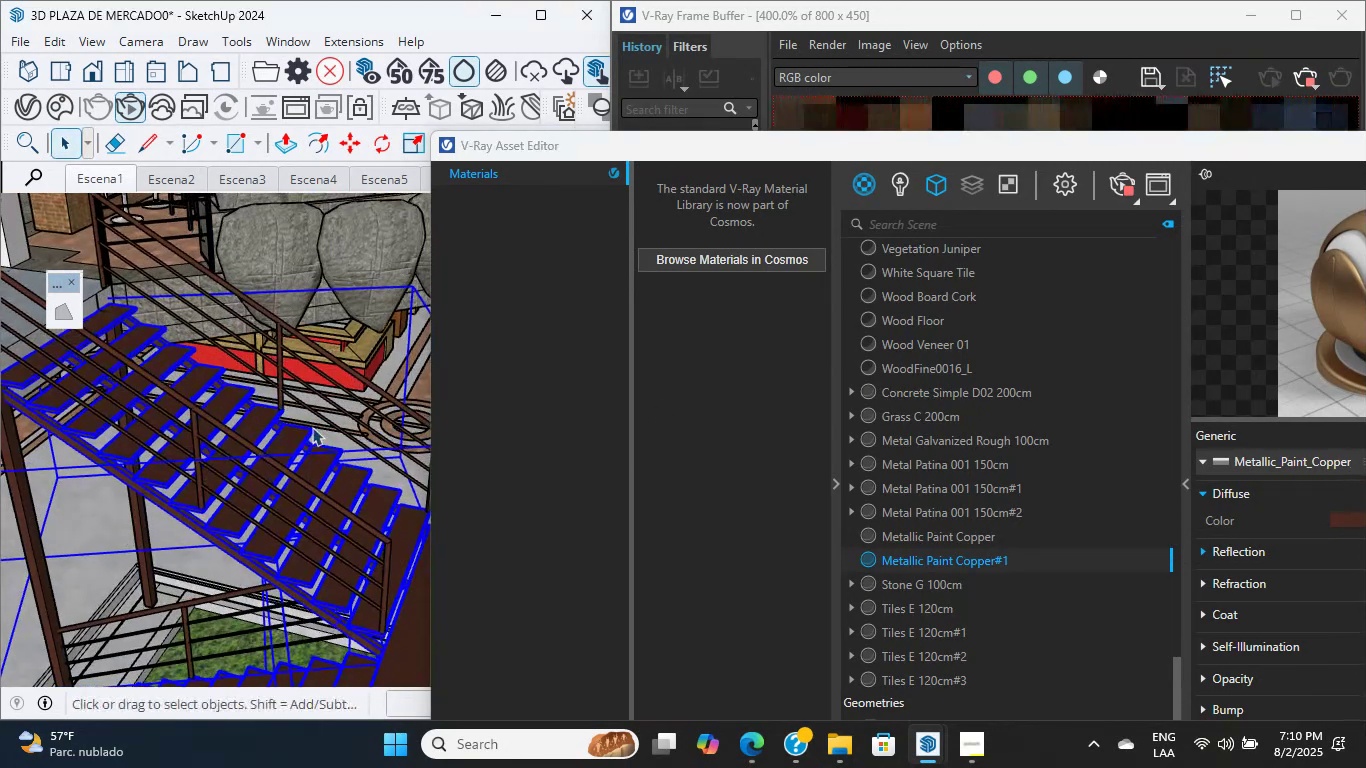 
hold_key(key=ShiftLeft, duration=2.02)
scroll: coordinate [250, 575], scroll_direction: up, amount: 24.0
 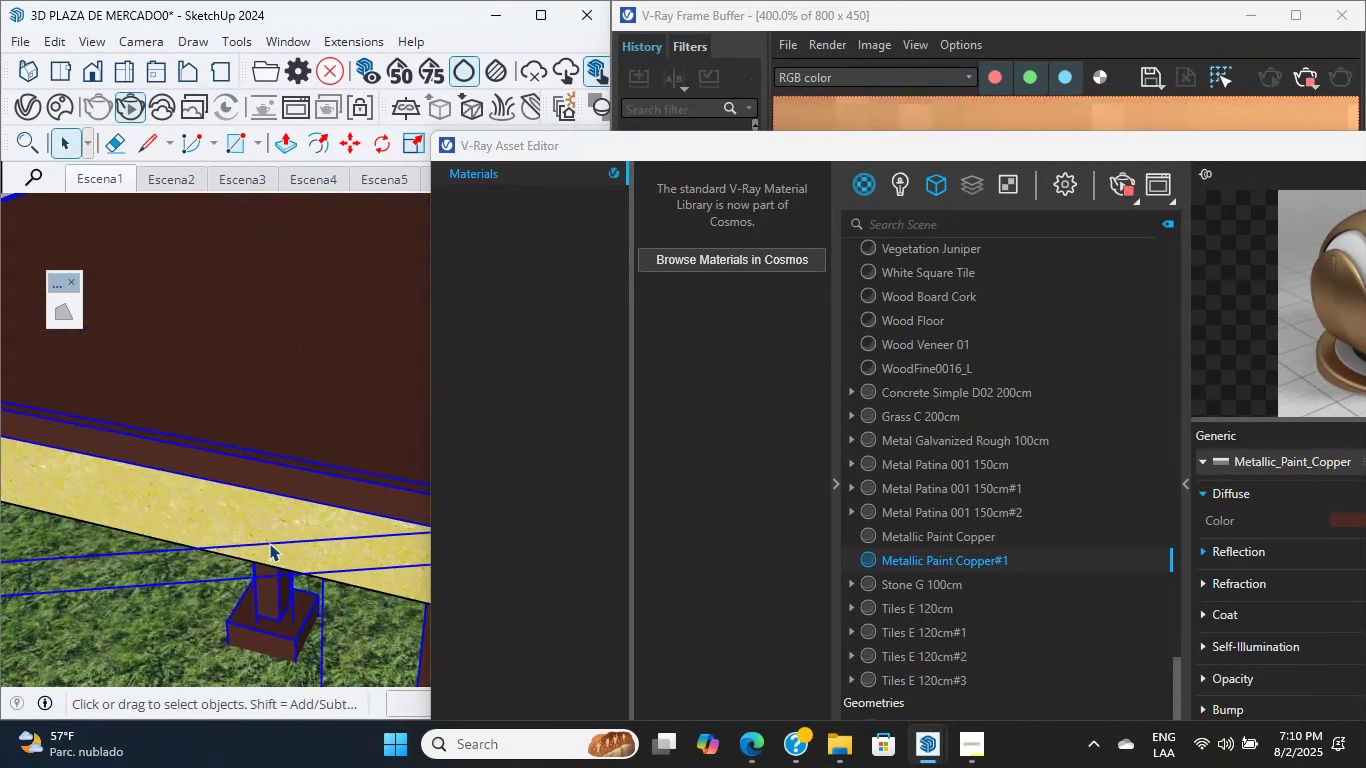 
double_click([269, 542])
 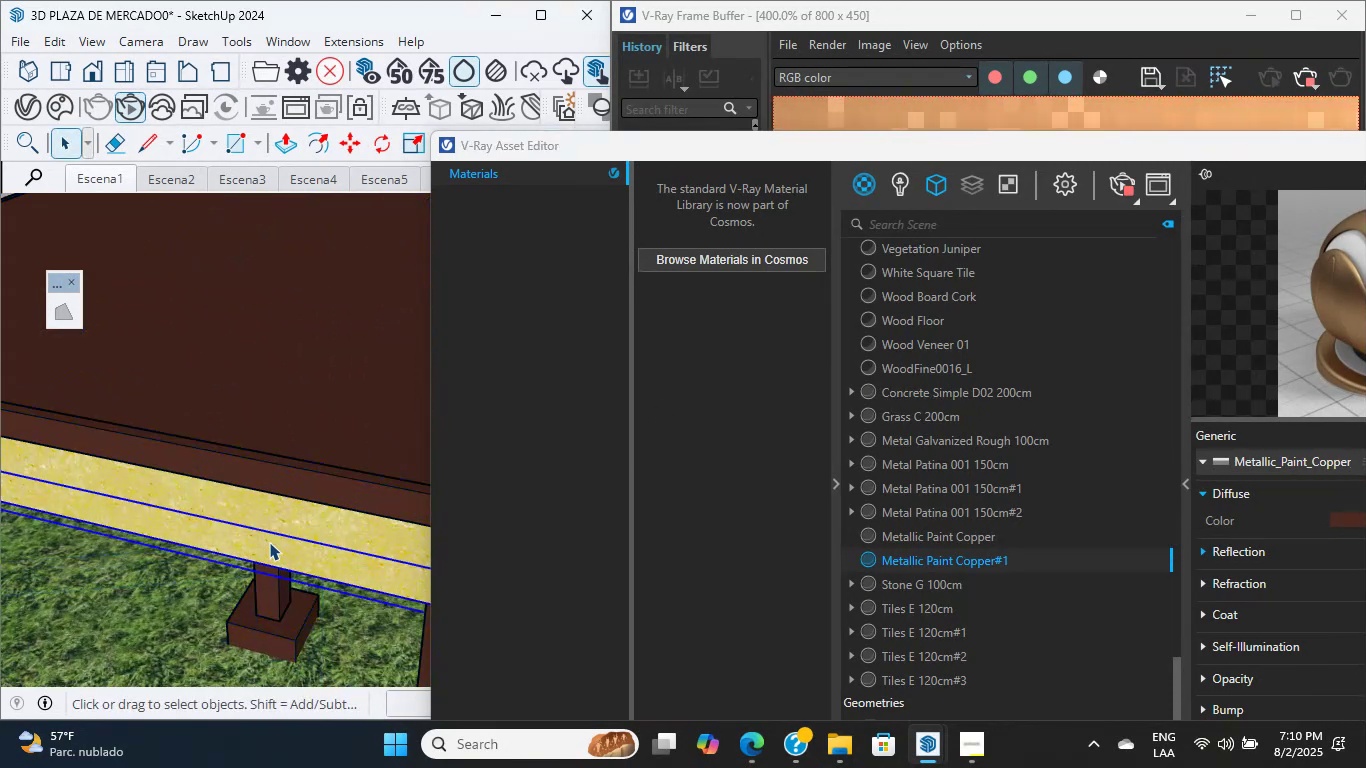 
scroll: coordinate [268, 541], scroll_direction: down, amount: 16.0
 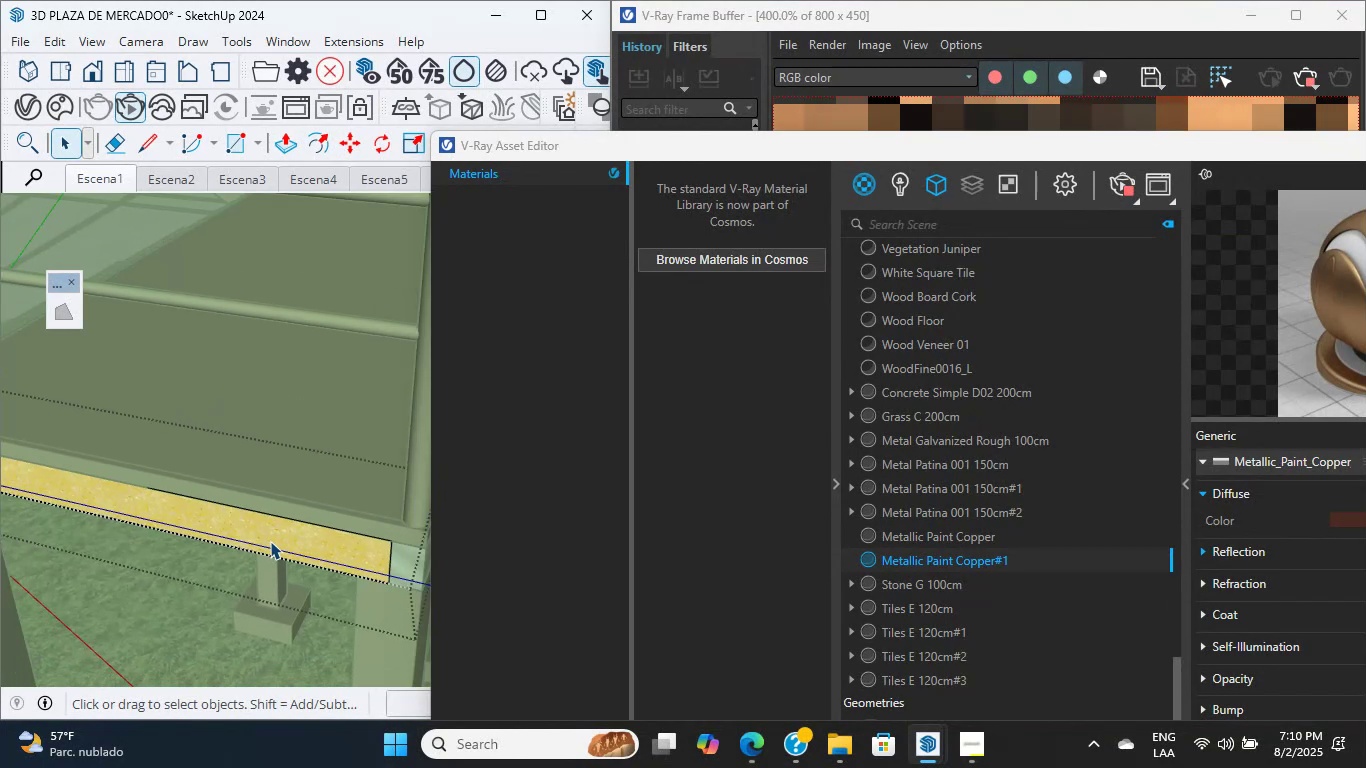 
key(Shift+ShiftLeft)
 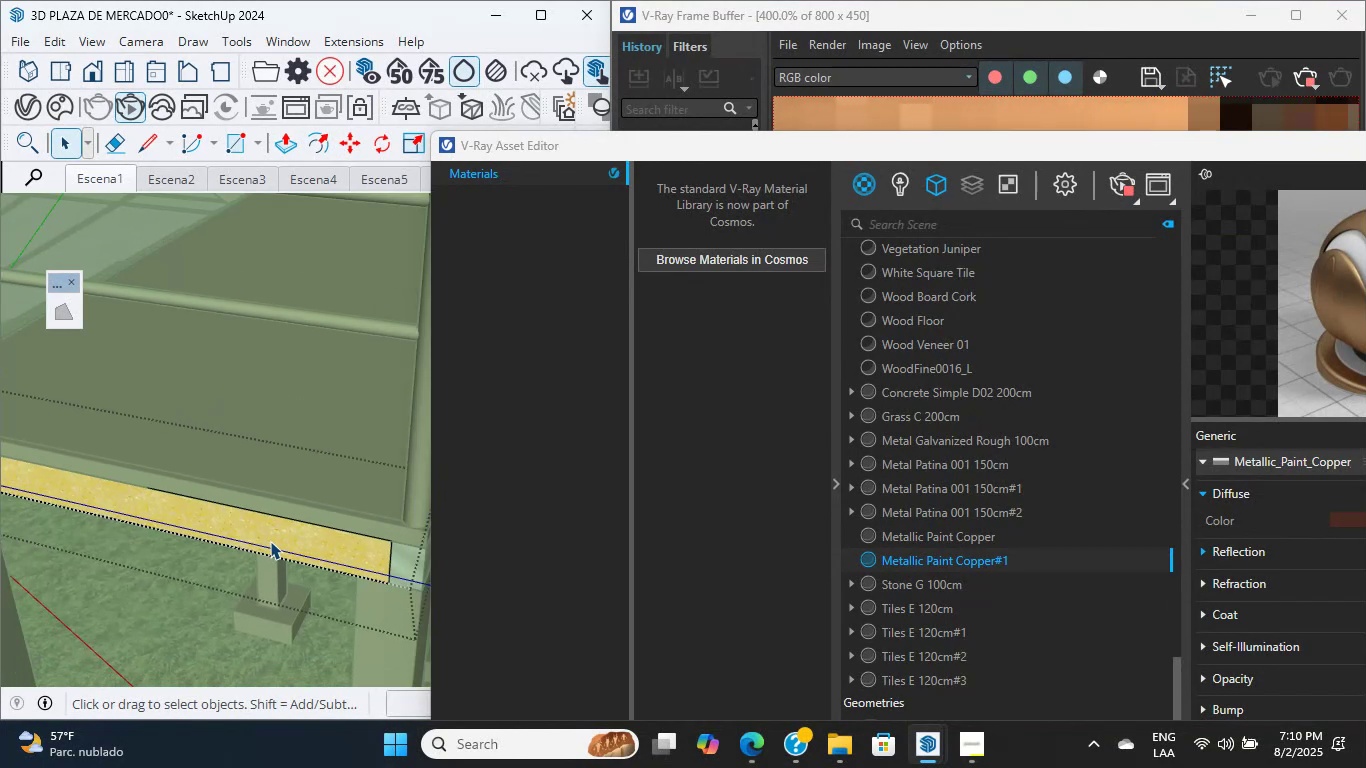 
double_click([270, 541])
 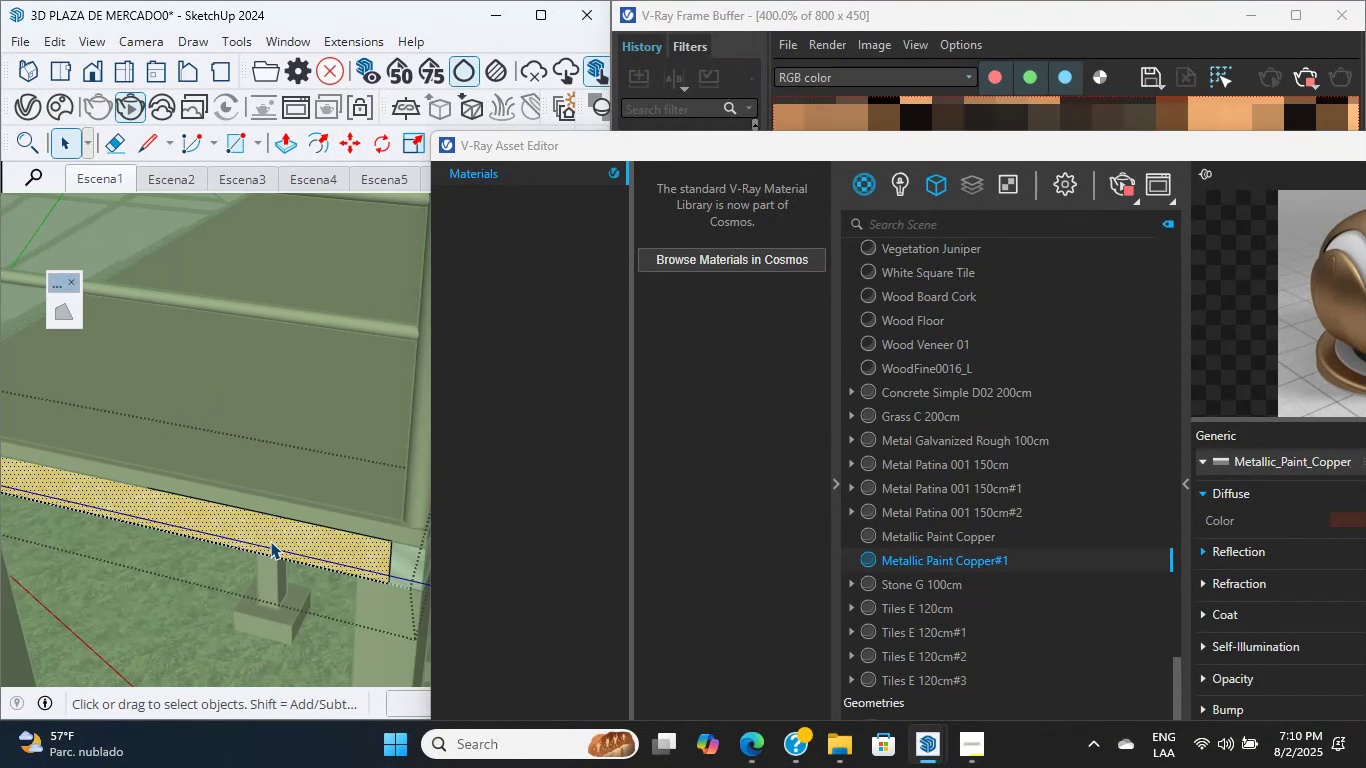 
triple_click([270, 541])
 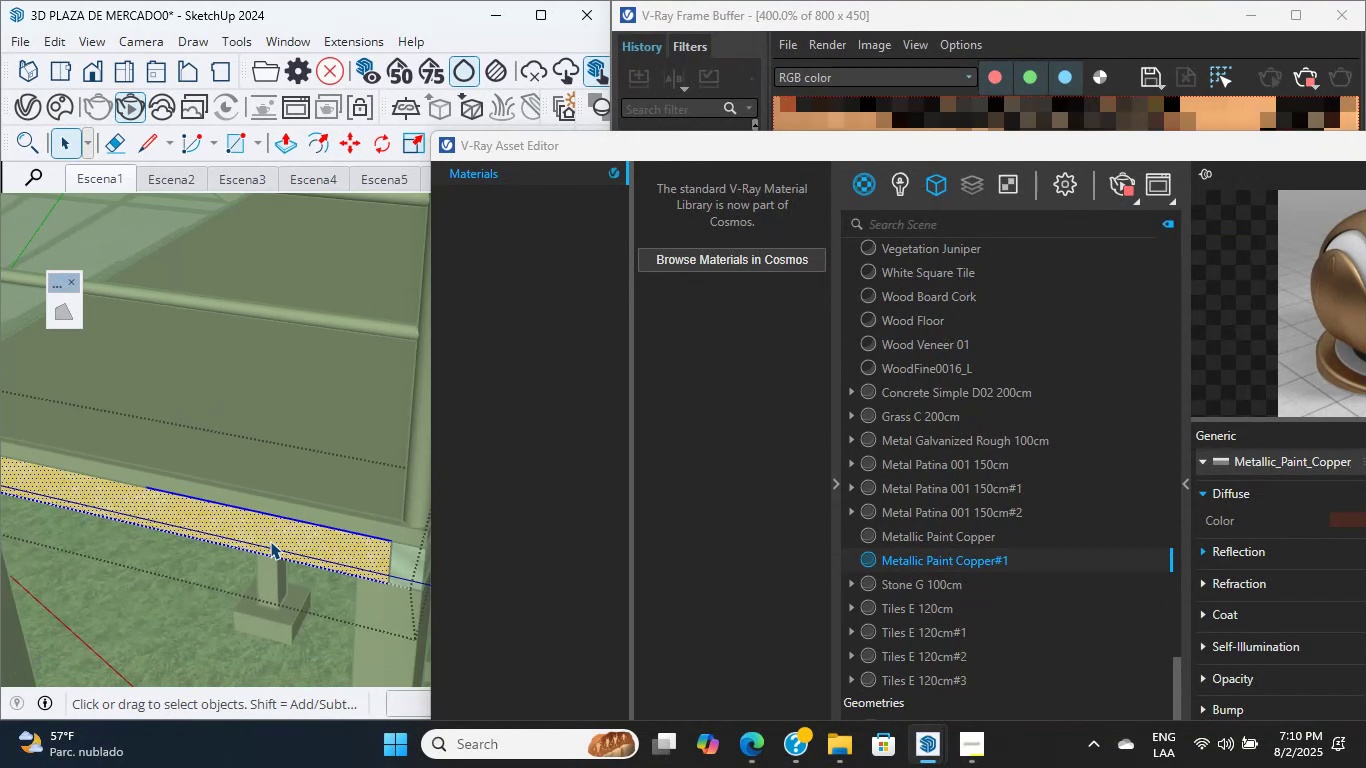 
triple_click([270, 541])
 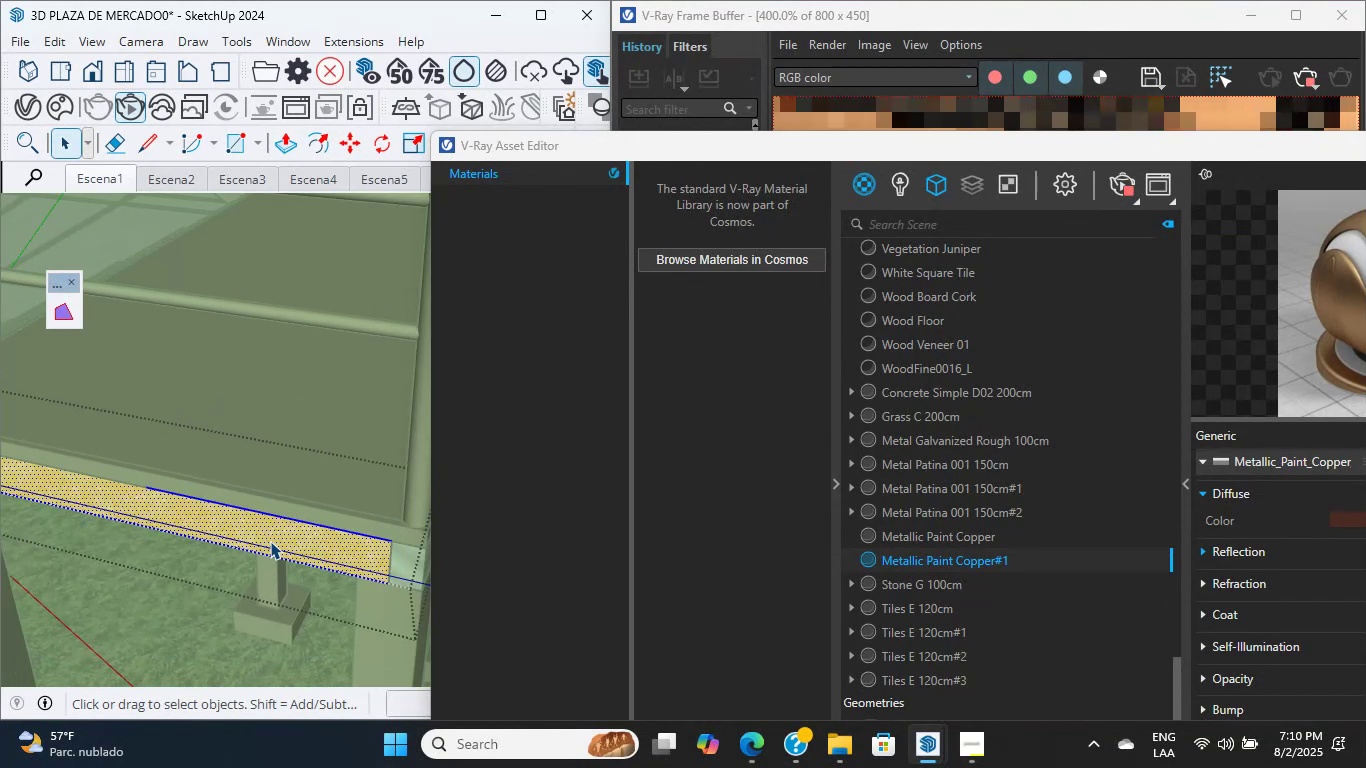 
scroll: coordinate [261, 541], scroll_direction: down, amount: 20.0
 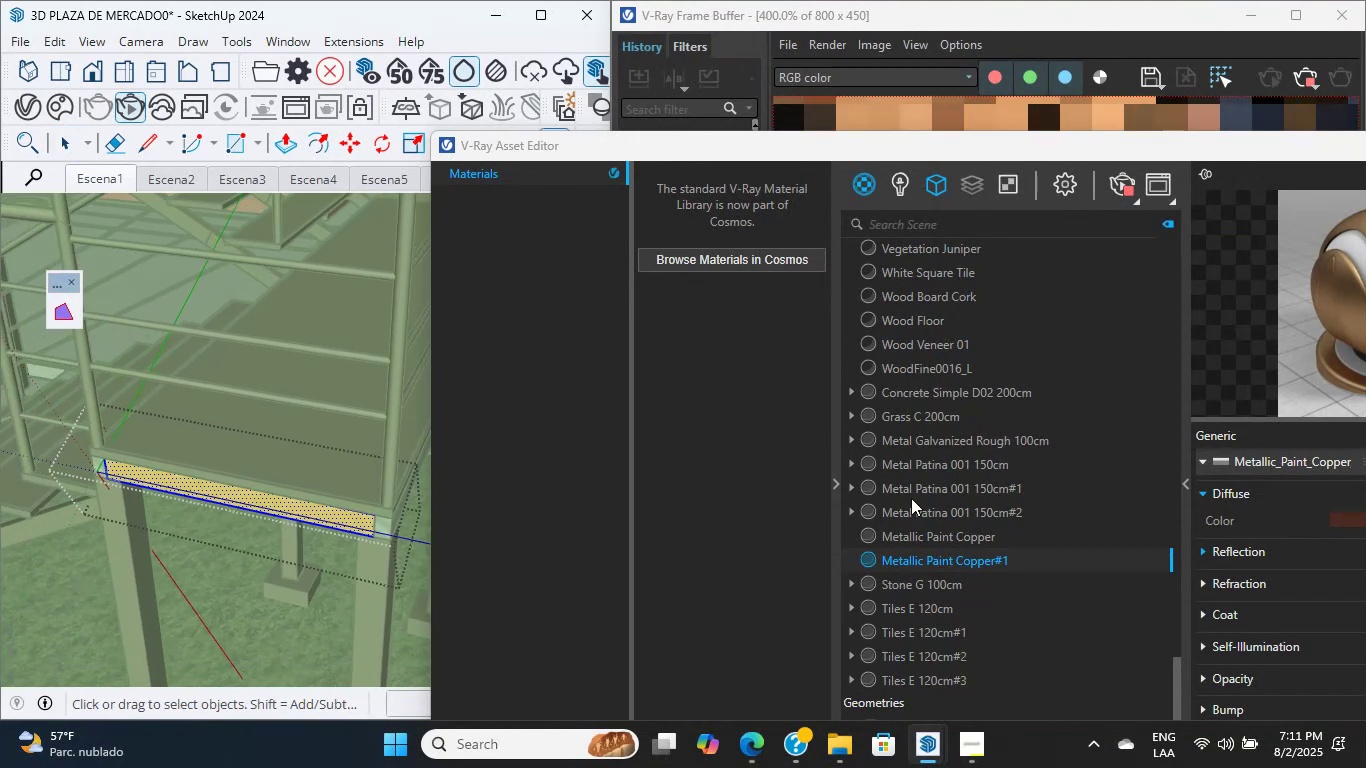 
hold_key(key=ShiftLeft, duration=1.08)
 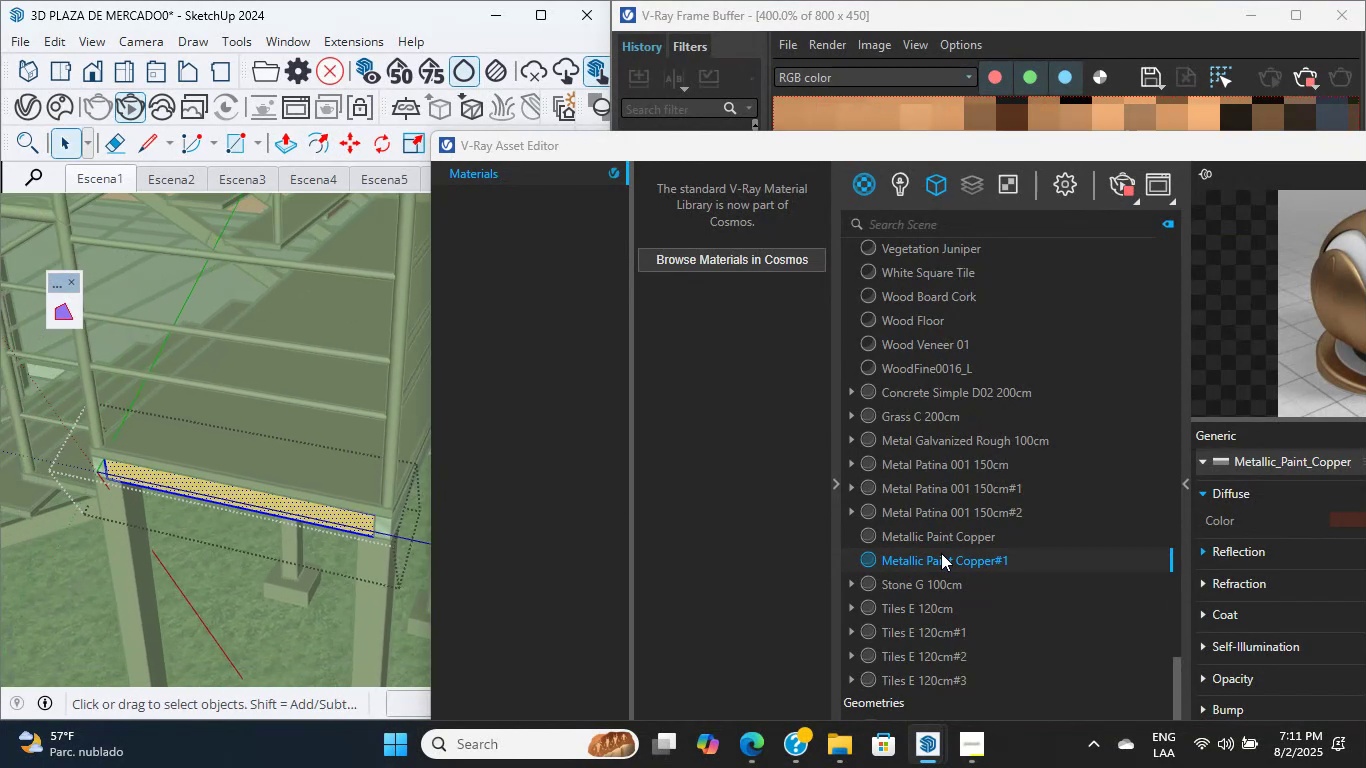 
right_click([941, 556])
 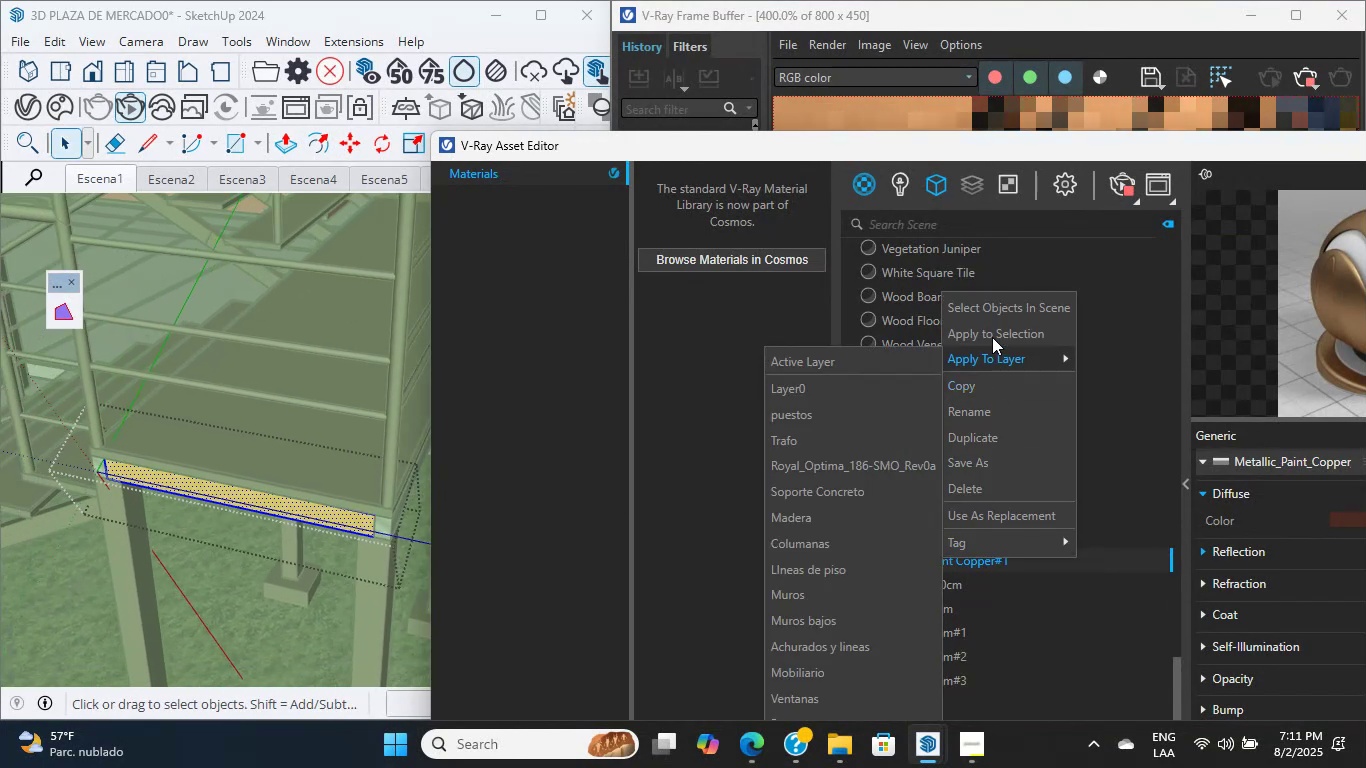 
left_click([992, 329])
 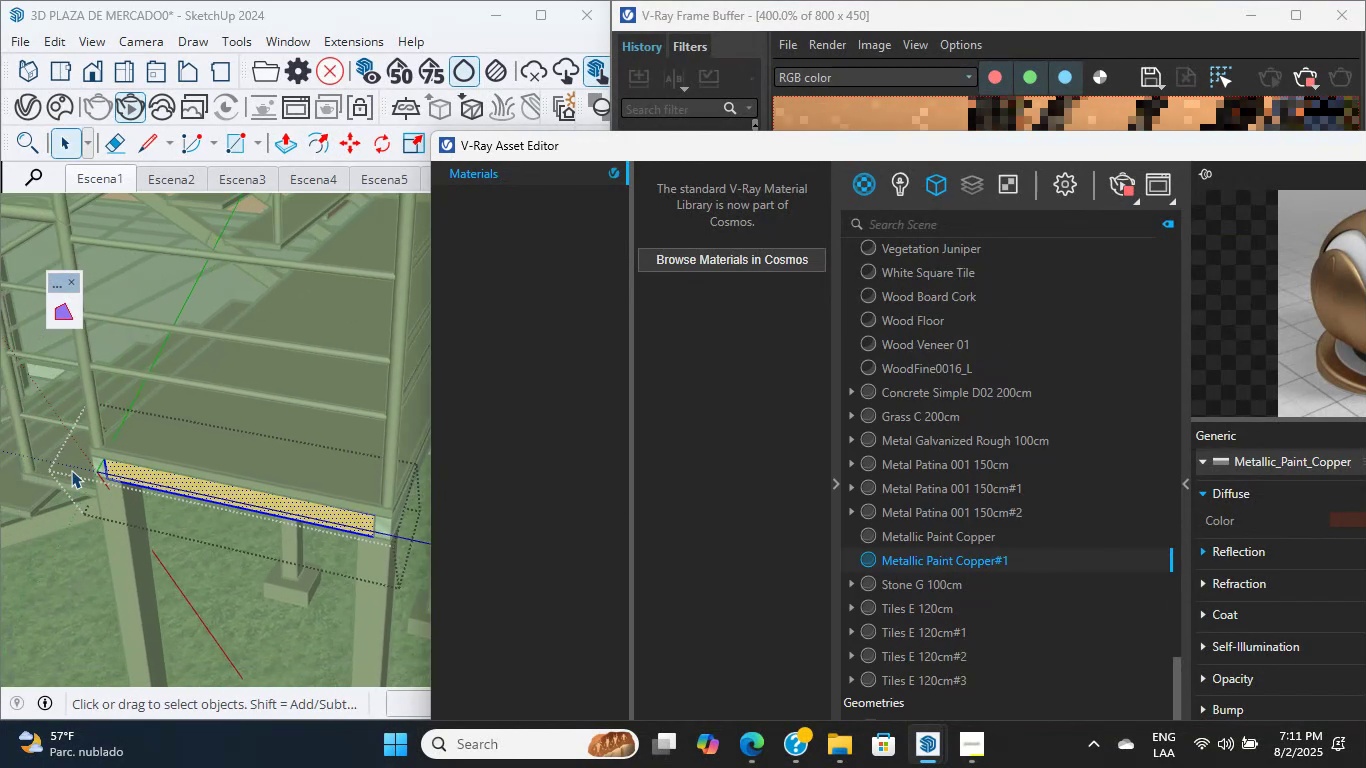 
scroll: coordinate [184, 494], scroll_direction: down, amount: 13.0
 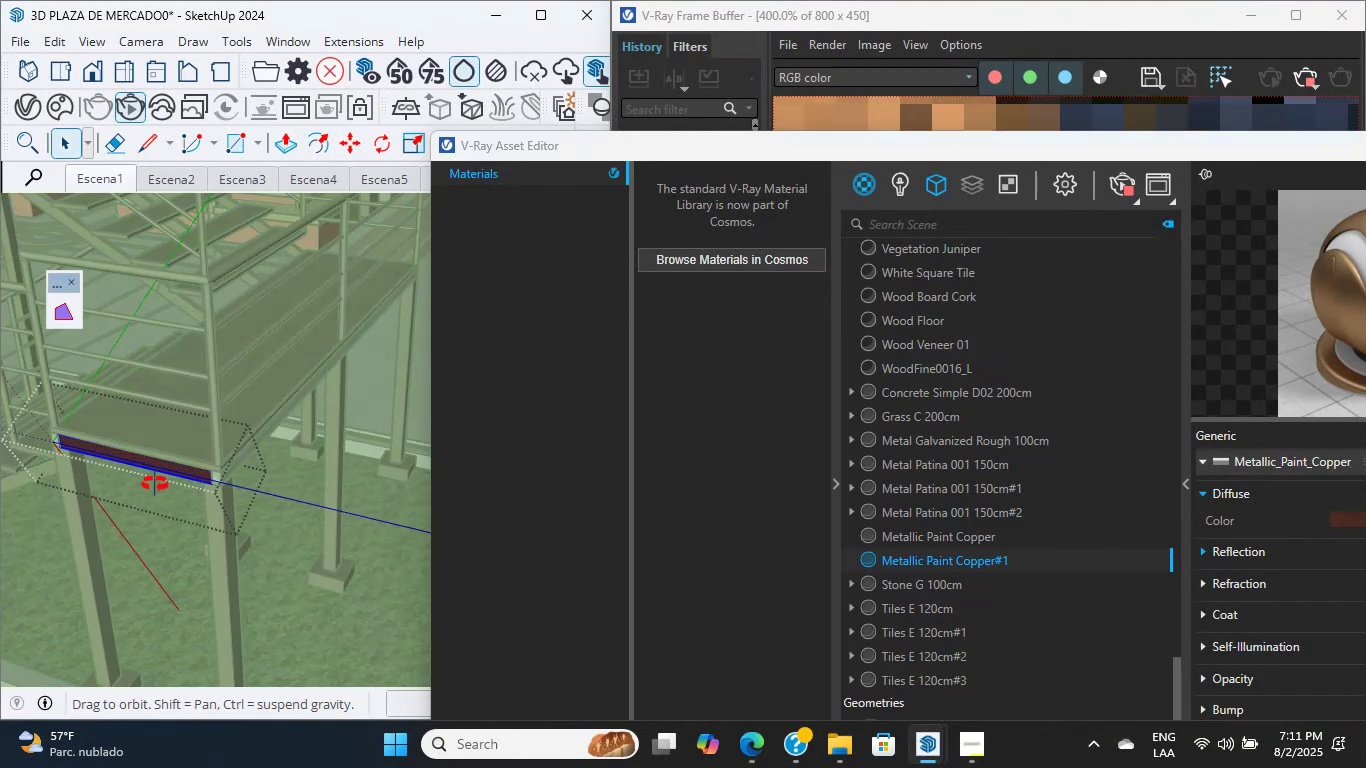 
key(Shift+ShiftLeft)
 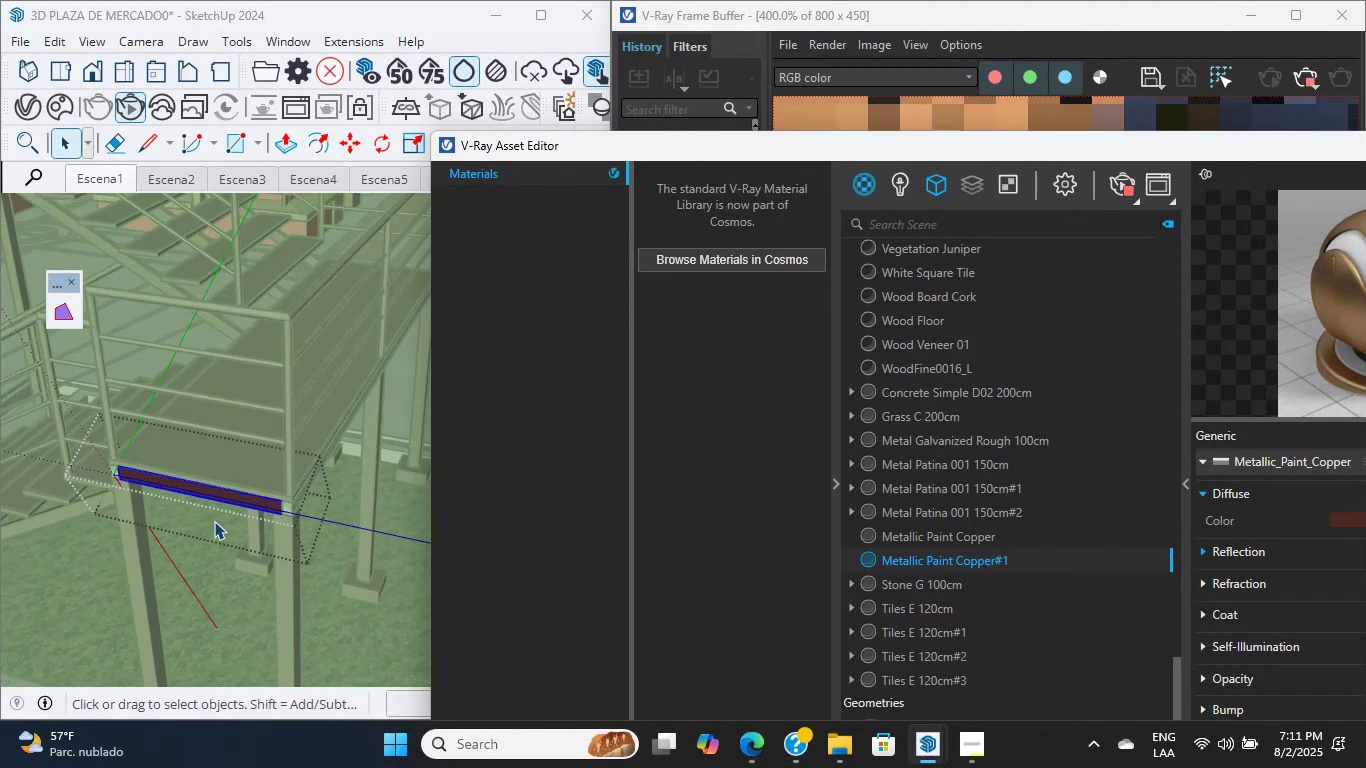 
scroll: coordinate [214, 456], scroll_direction: up, amount: 6.0
 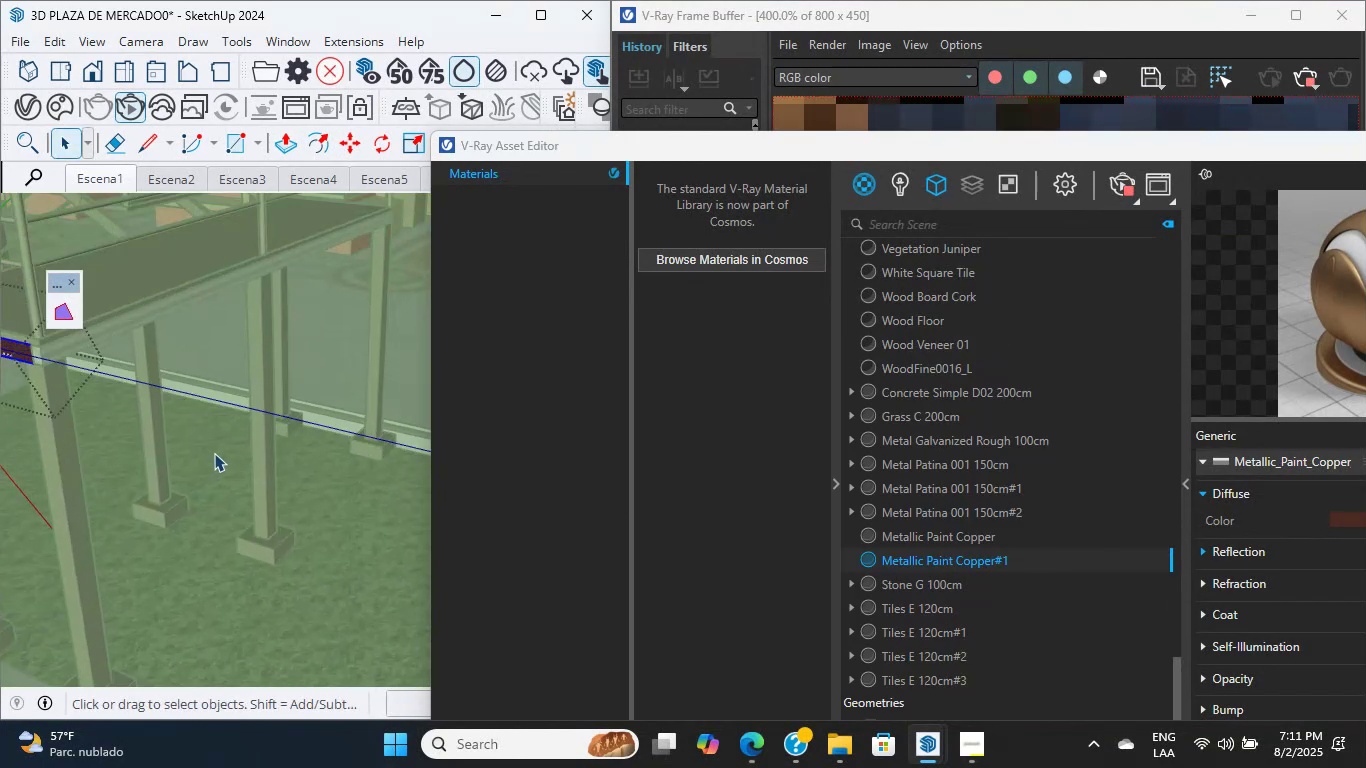 
hold_key(key=ShiftLeft, duration=0.4)
 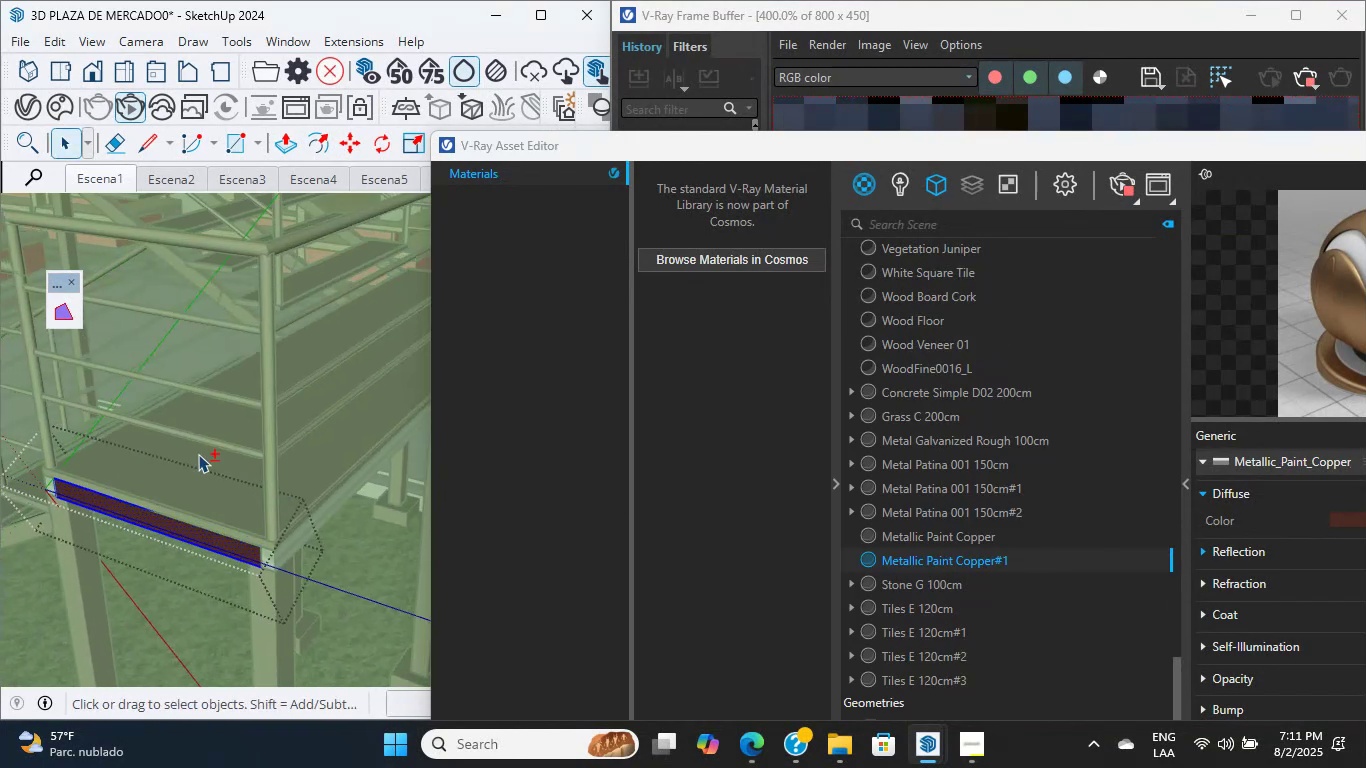 
scroll: coordinate [191, 496], scroll_direction: up, amount: 3.0
 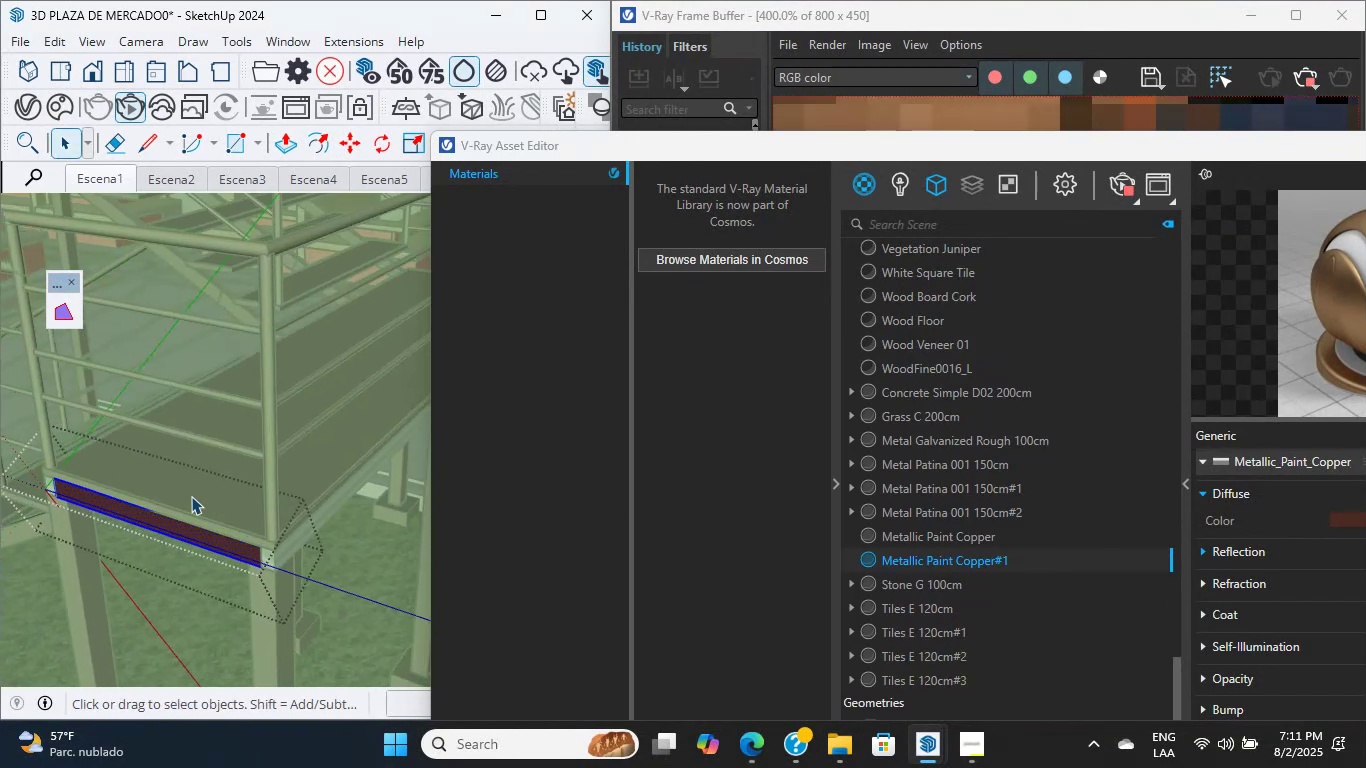 
key(Shift+ShiftLeft)
 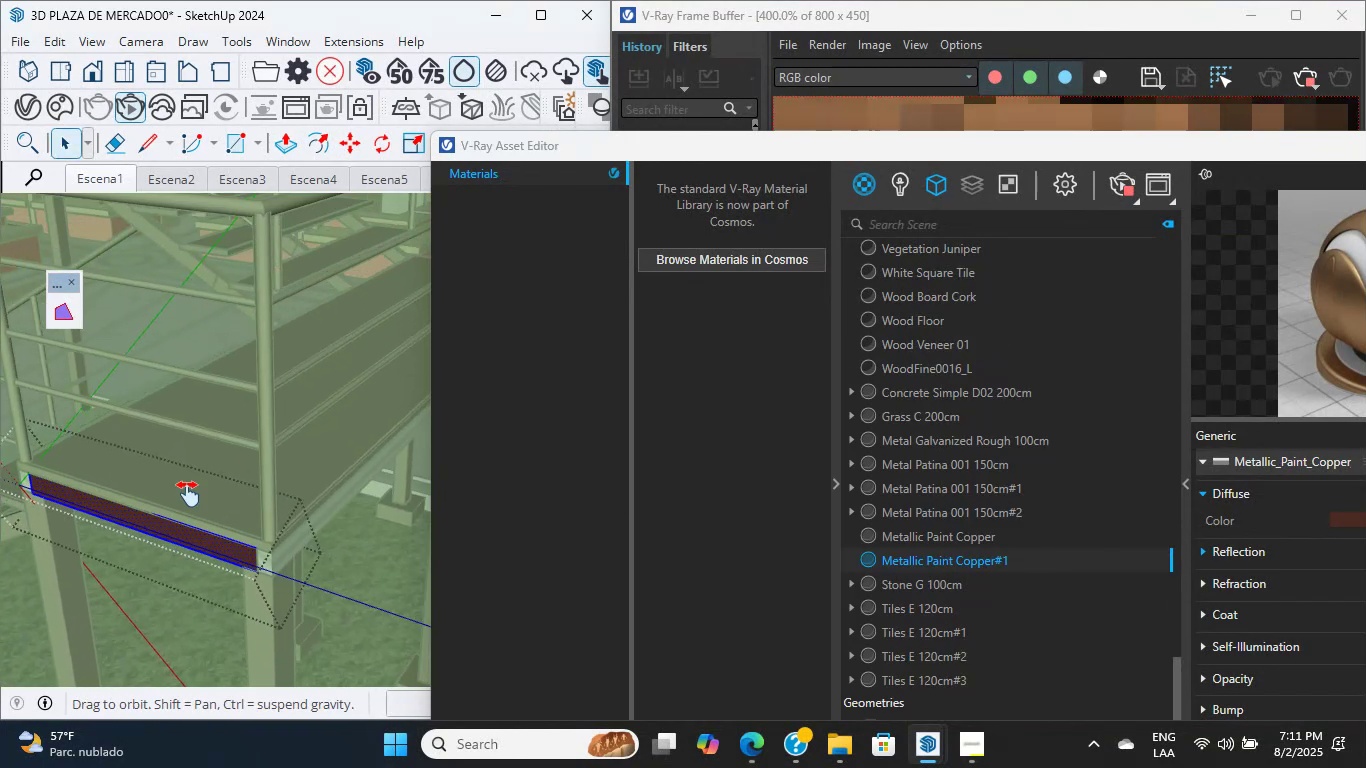 
scroll: coordinate [204, 502], scroll_direction: up, amount: 4.0
 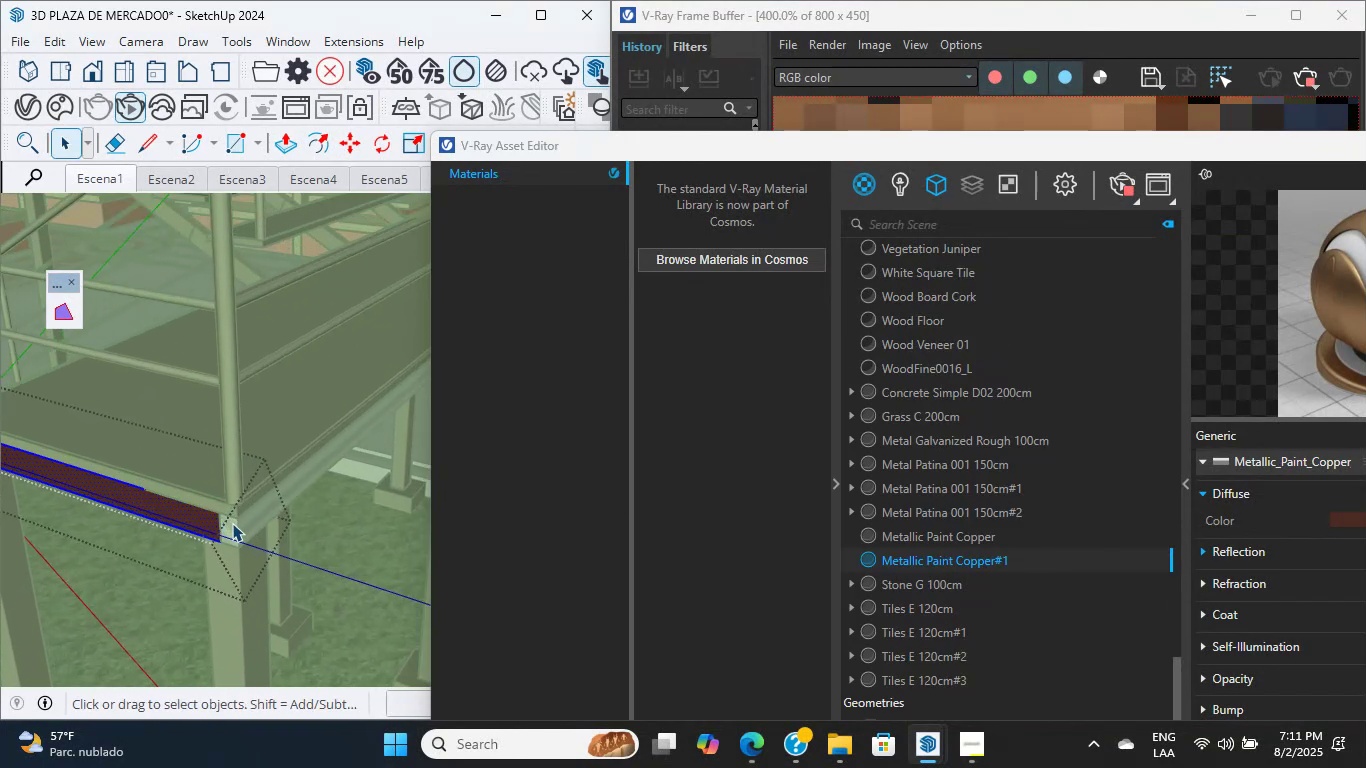 
double_click([232, 523])
 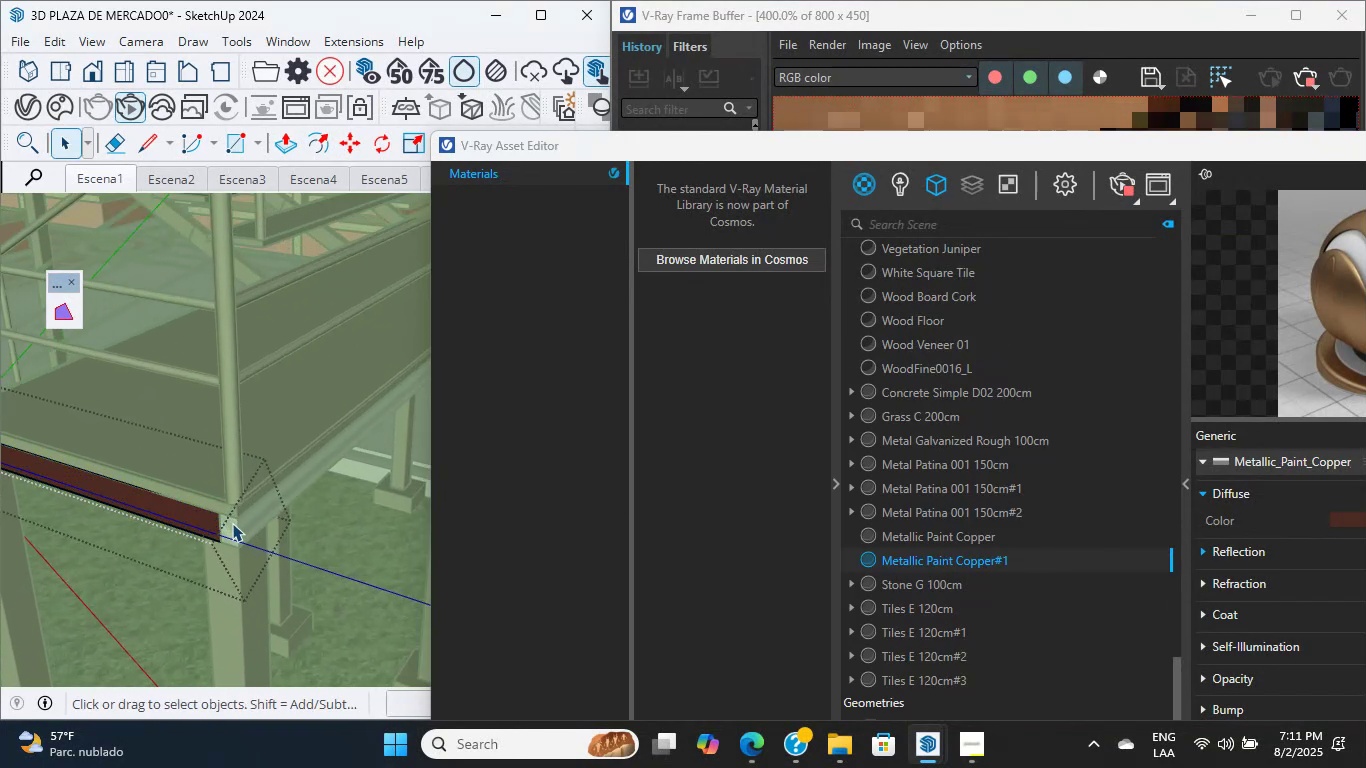 
scroll: coordinate [232, 523], scroll_direction: up, amount: 4.0
 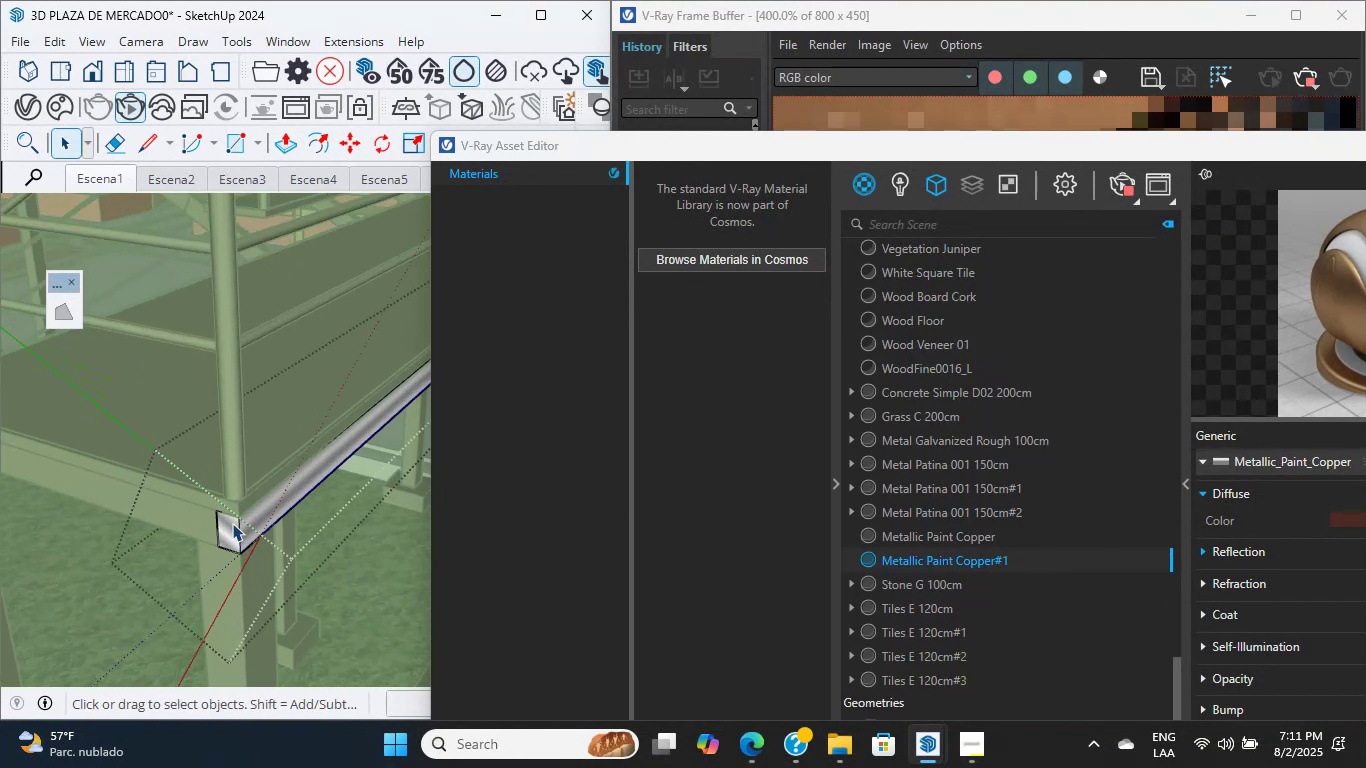 
double_click([232, 523])
 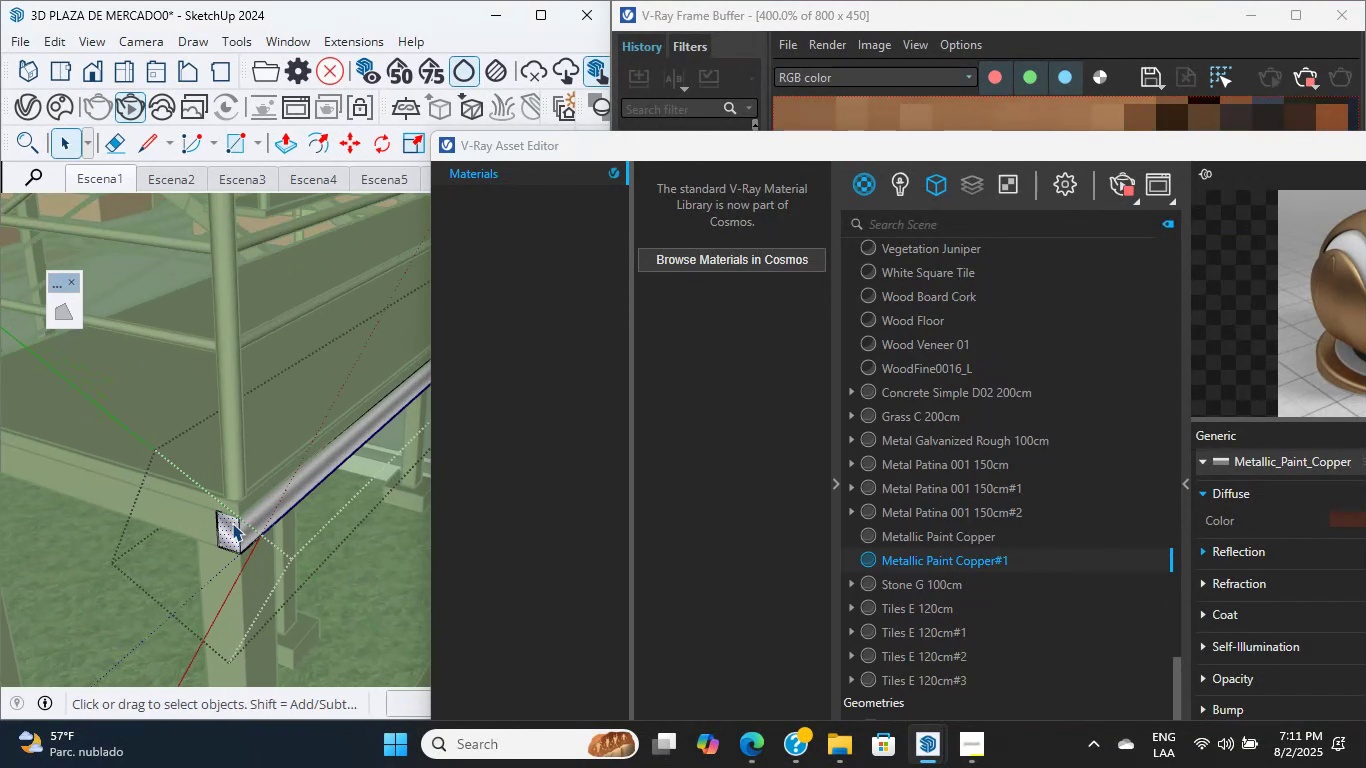 
triple_click([232, 523])
 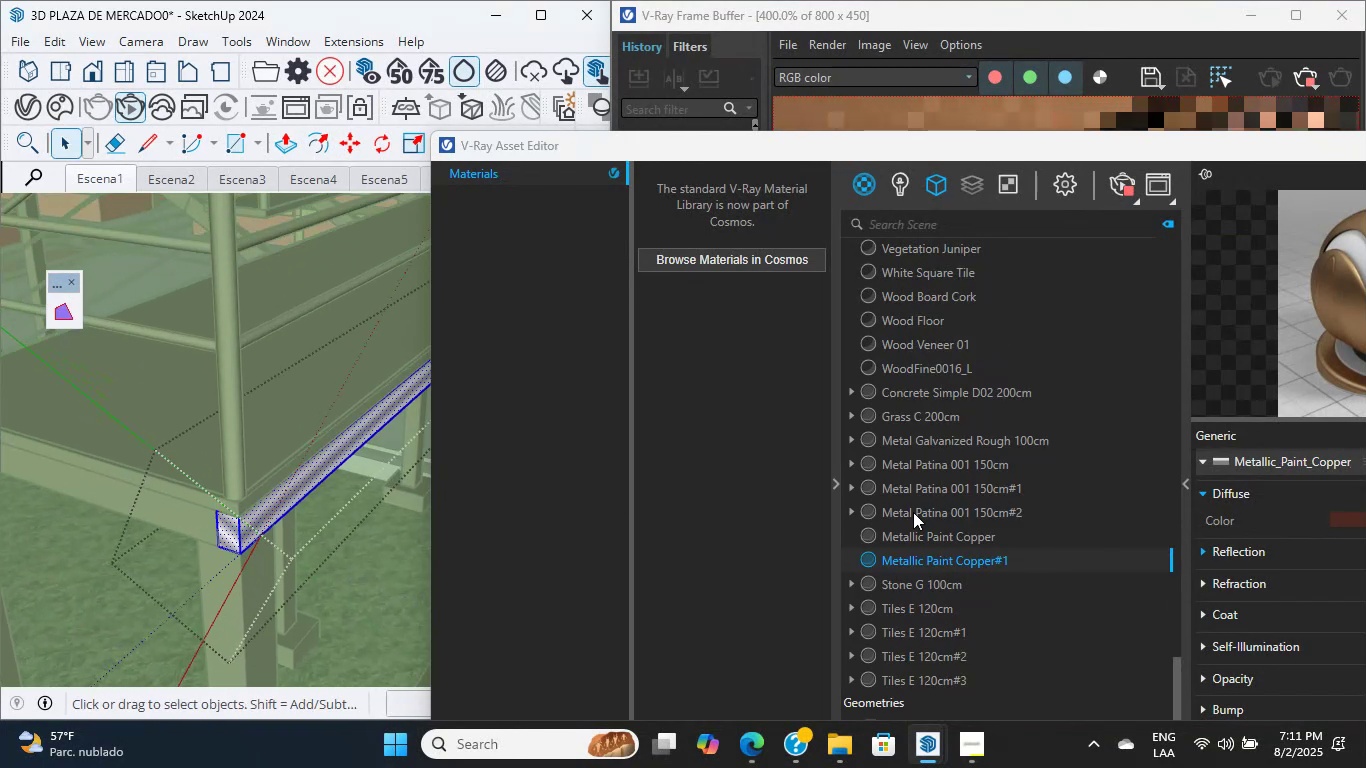 
right_click([931, 563])
 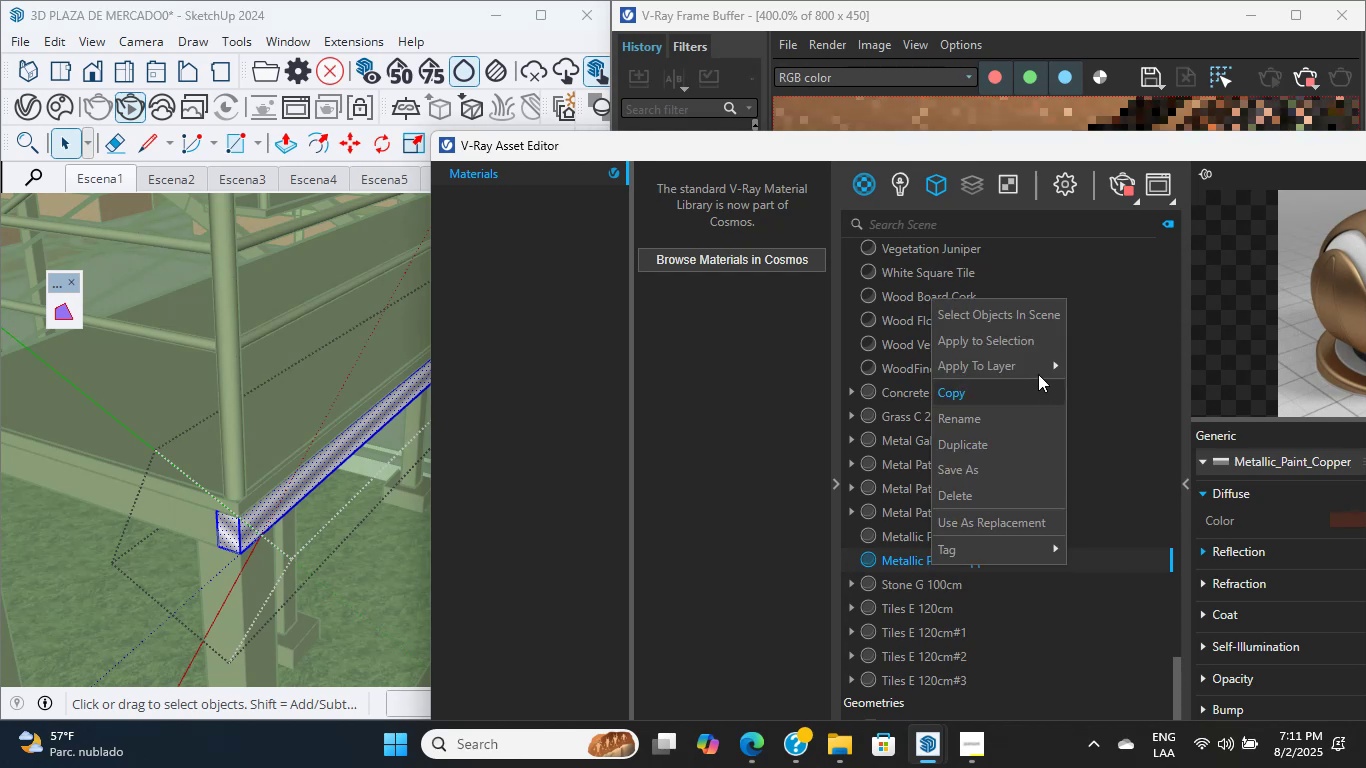 
left_click([1026, 336])
 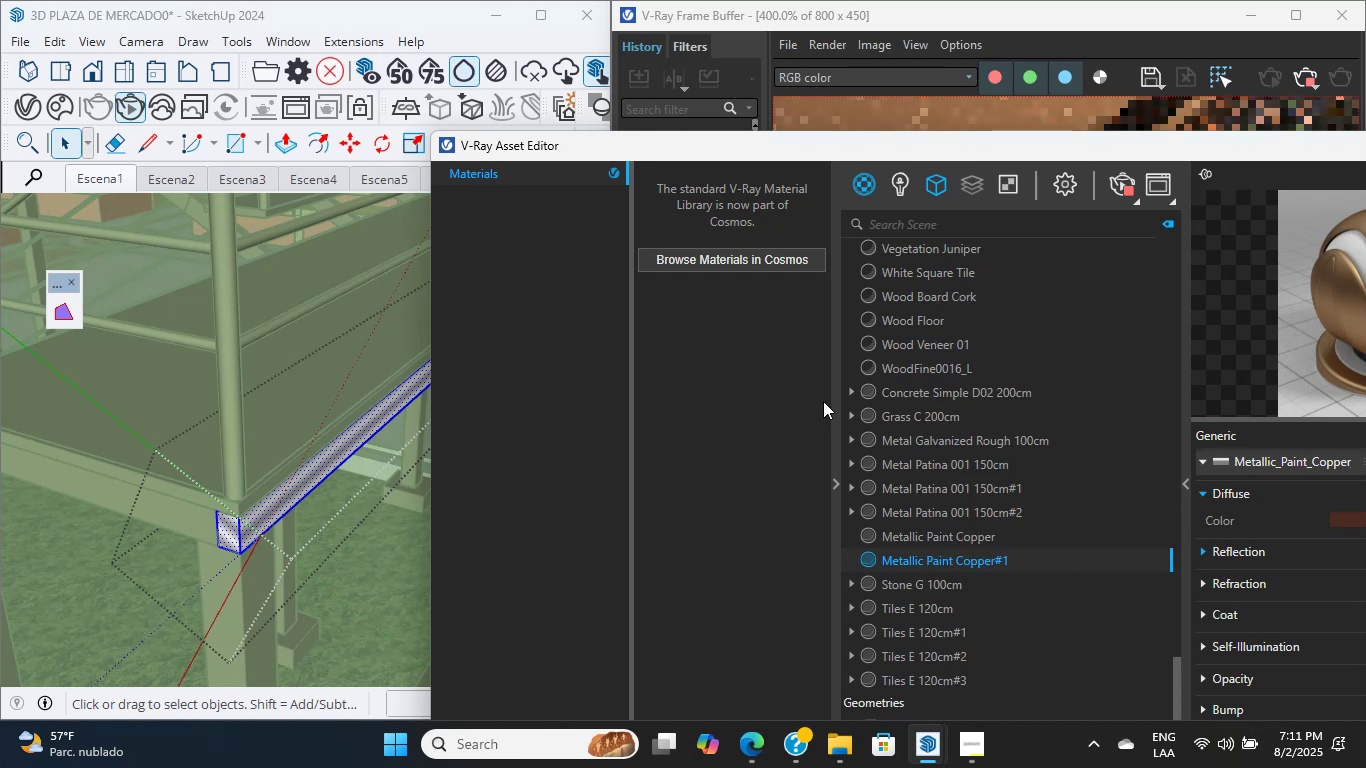 
scroll: coordinate [218, 428], scroll_direction: down, amount: 13.0
 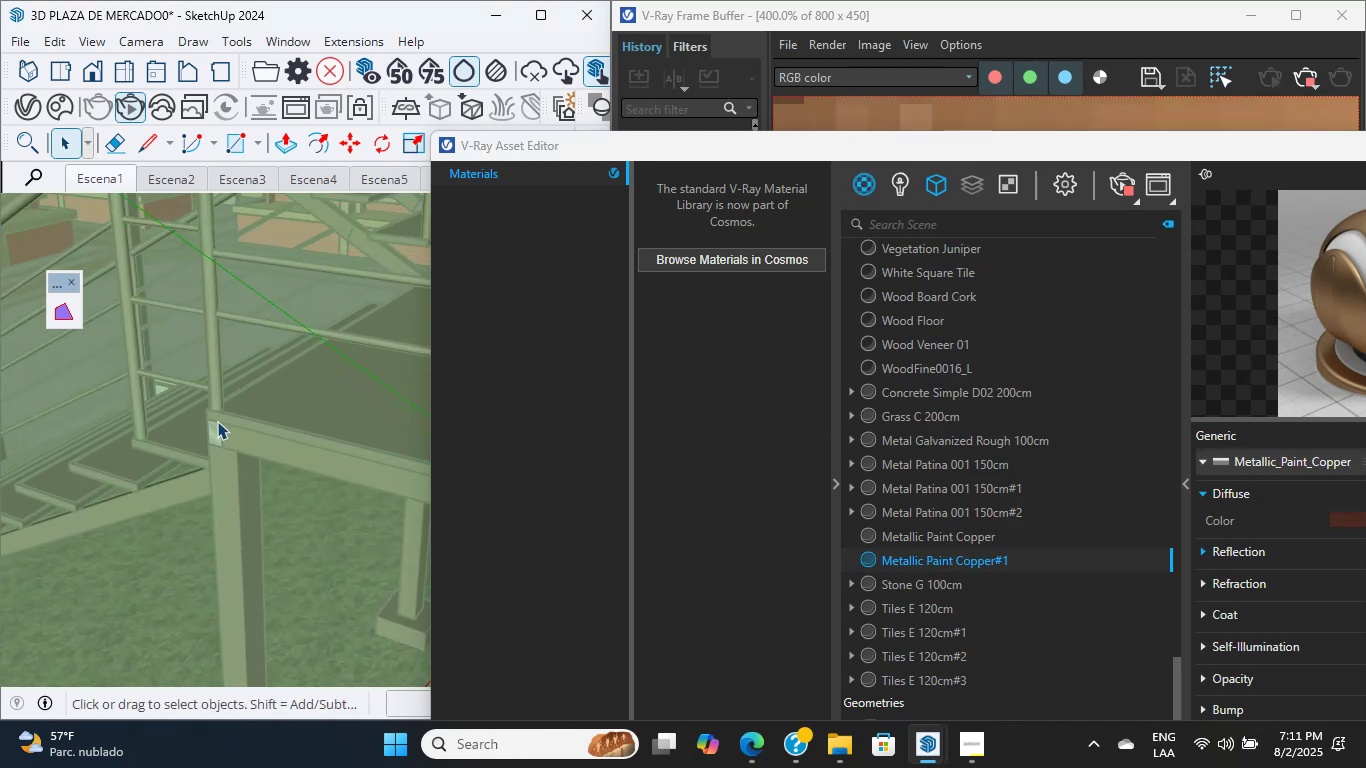 
hold_key(key=ShiftLeft, duration=0.45)
 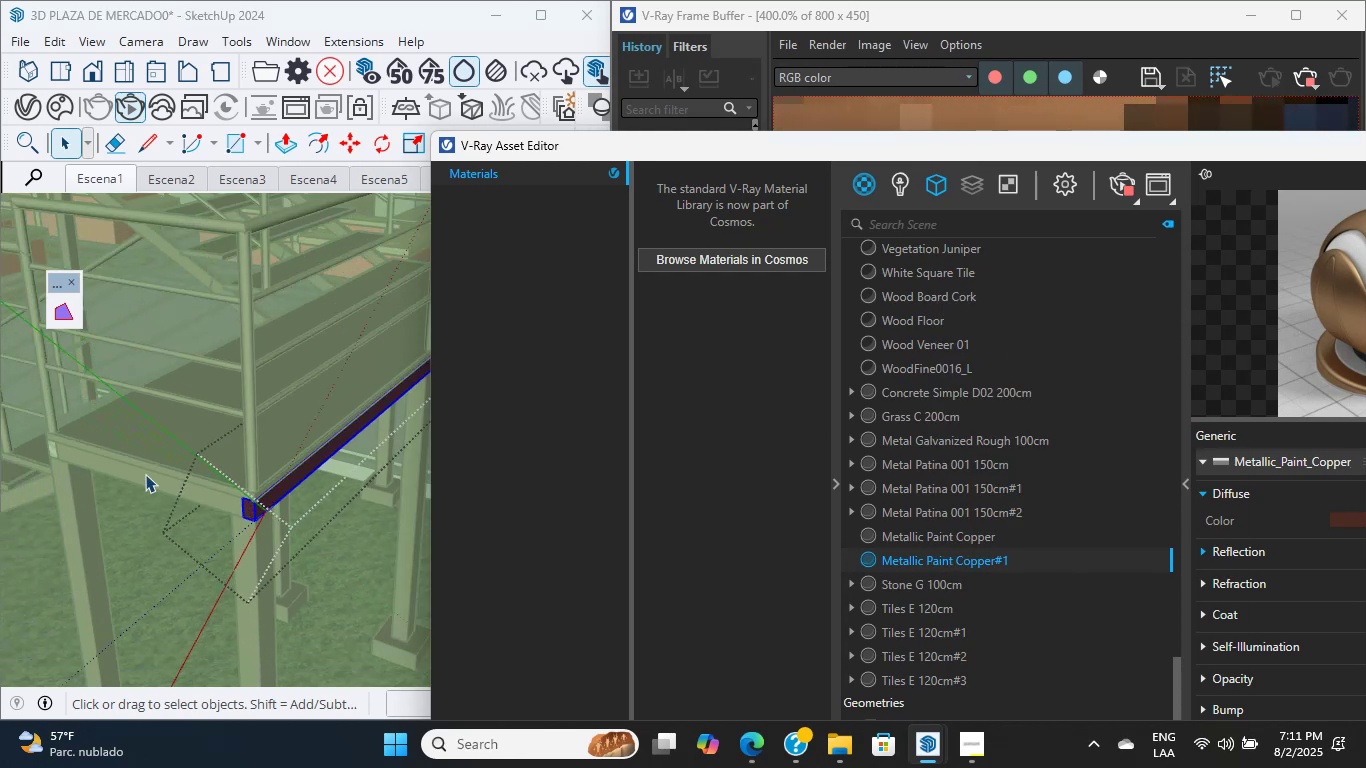 
hold_key(key=ShiftLeft, duration=0.33)
 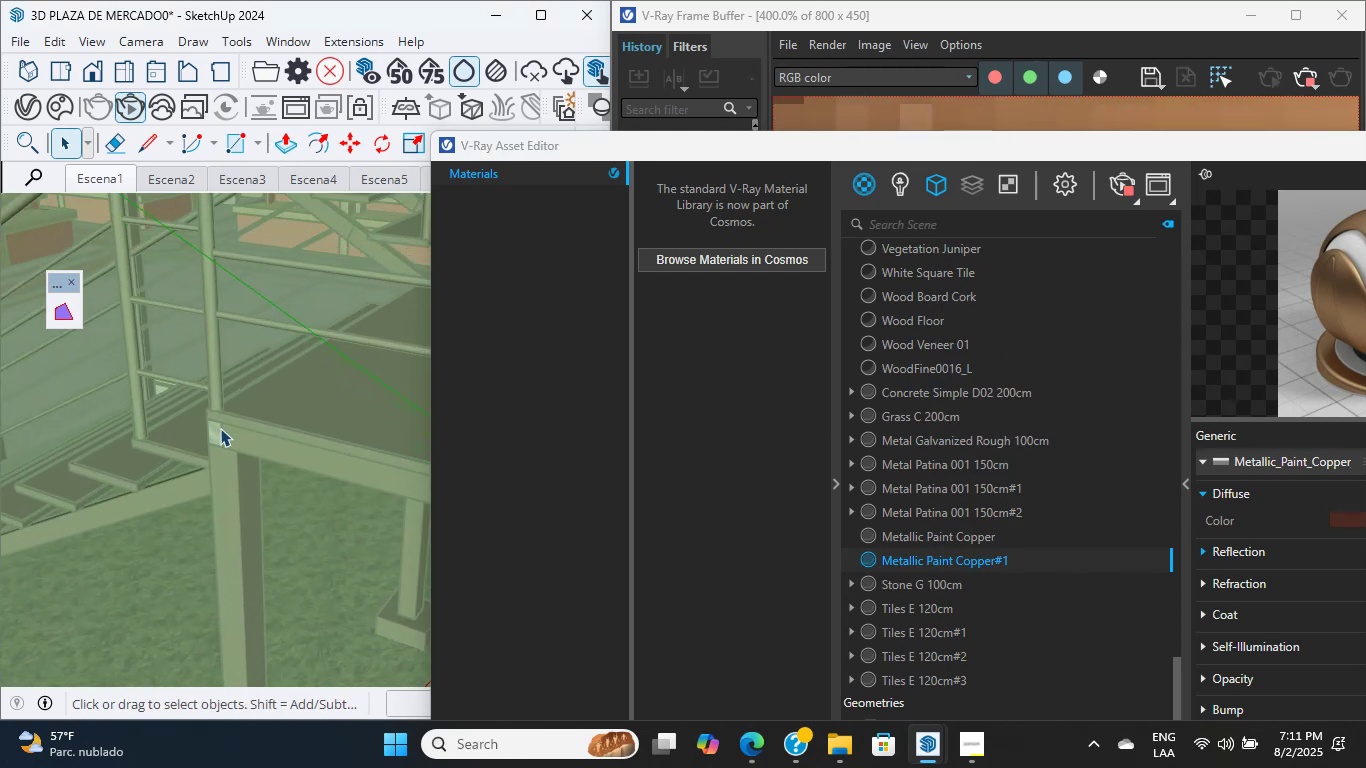 
double_click([220, 430])
 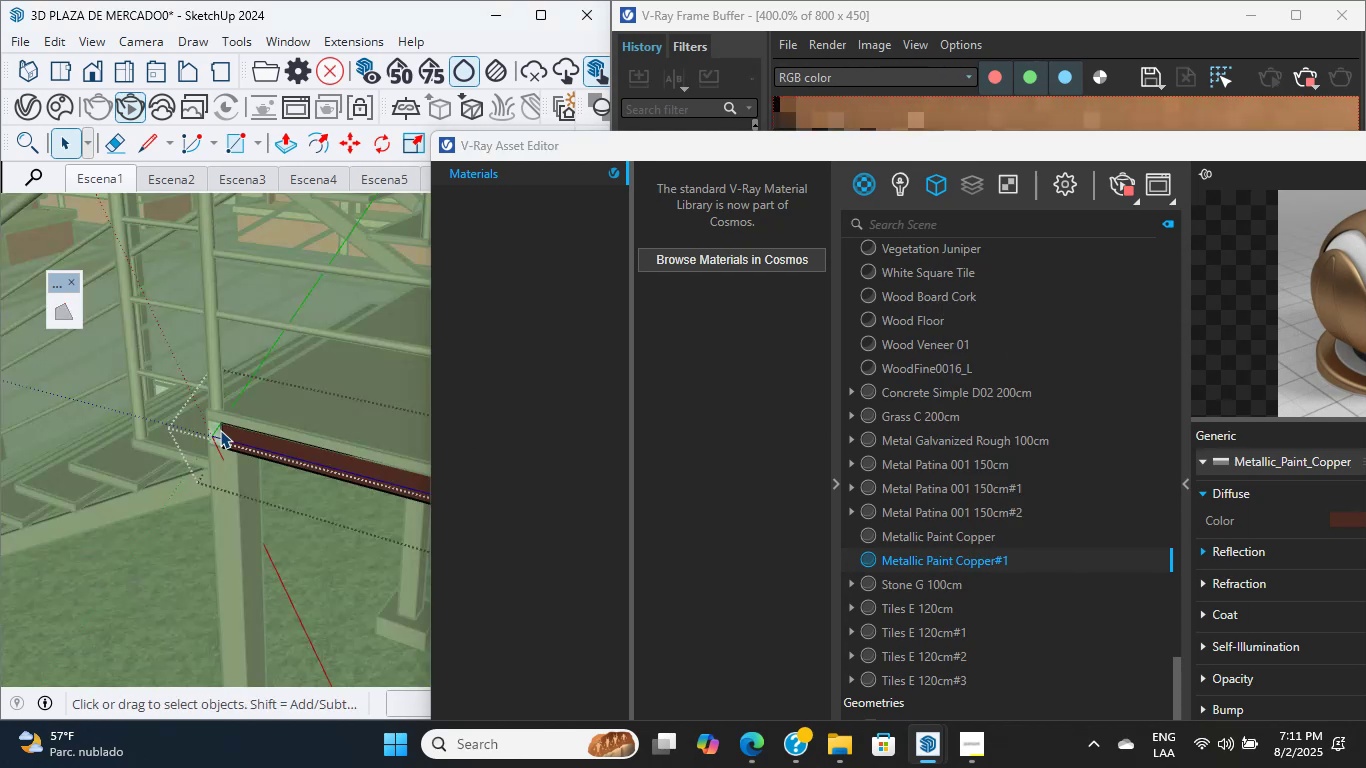 
scroll: coordinate [220, 430], scroll_direction: up, amount: 4.0
 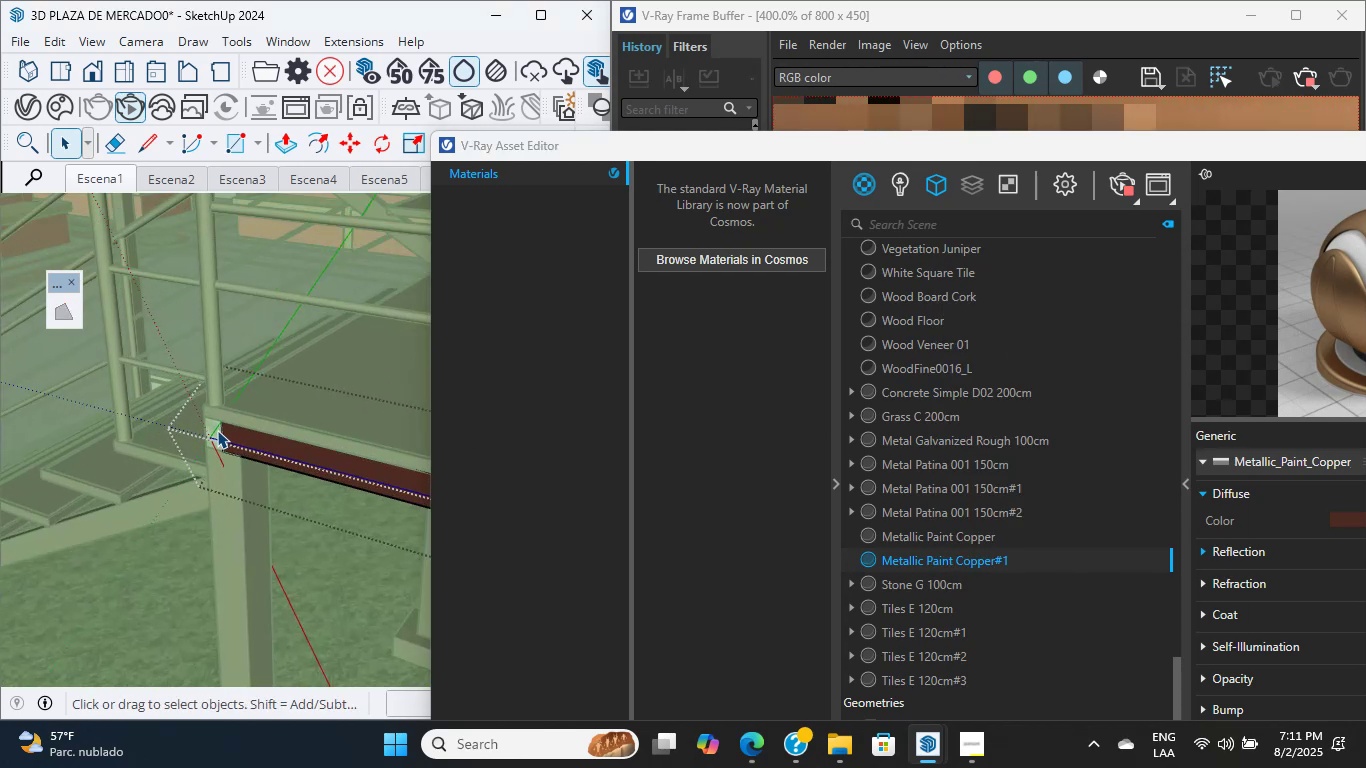 
double_click([217, 430])
 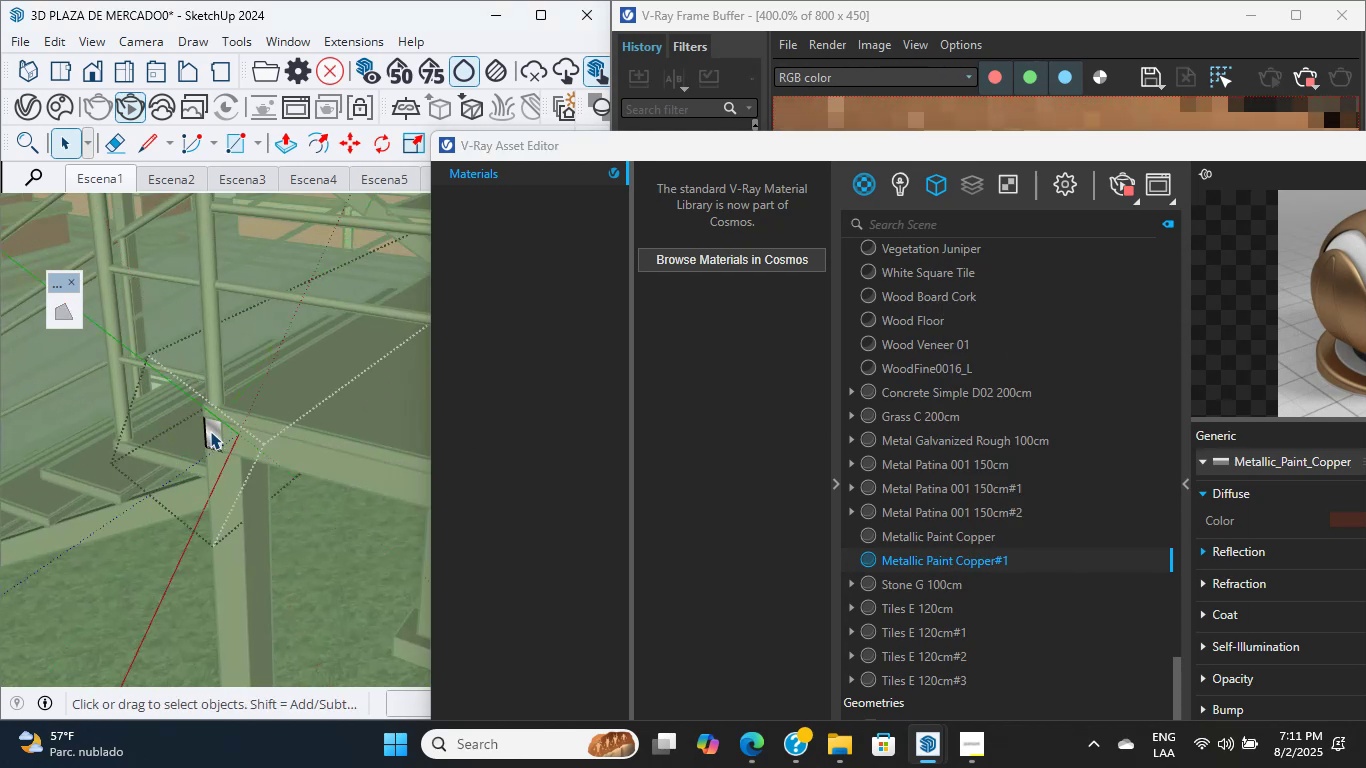 
triple_click([211, 431])
 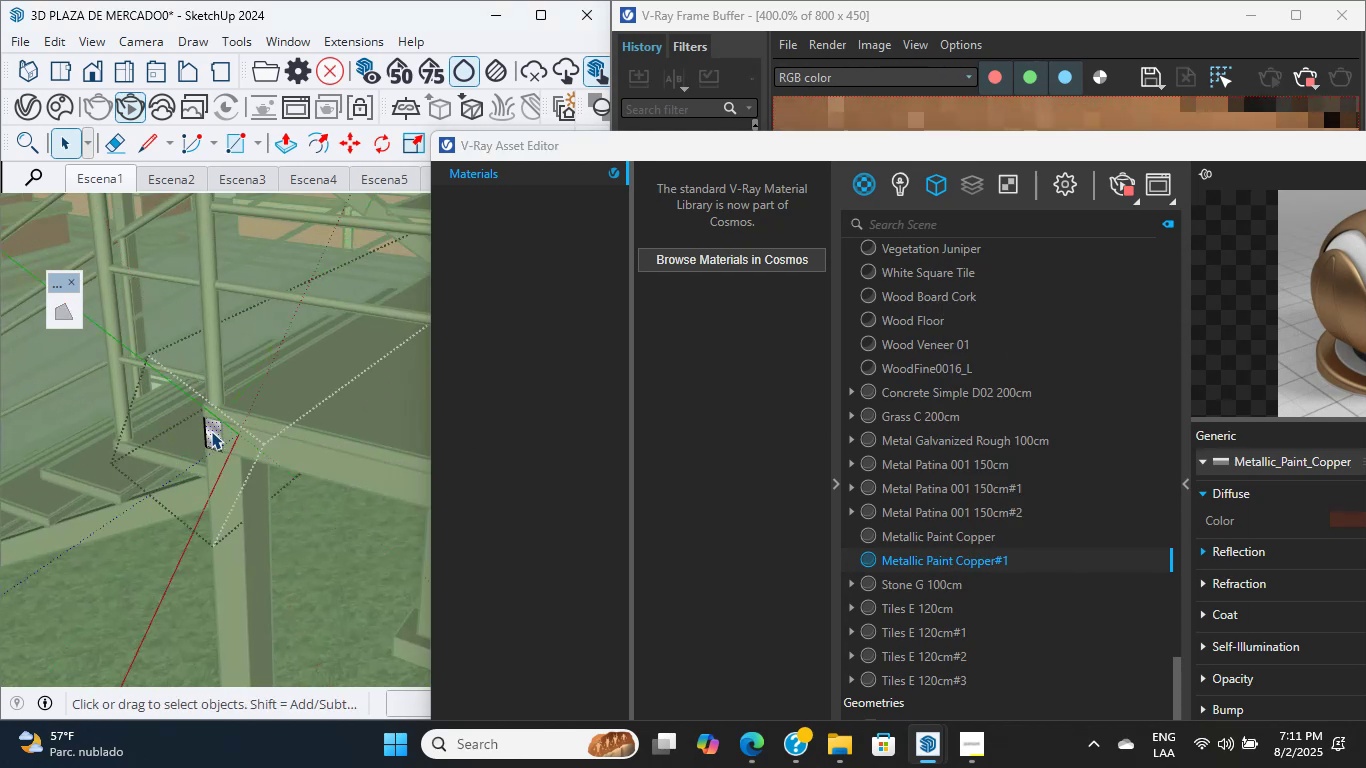 
triple_click([211, 431])
 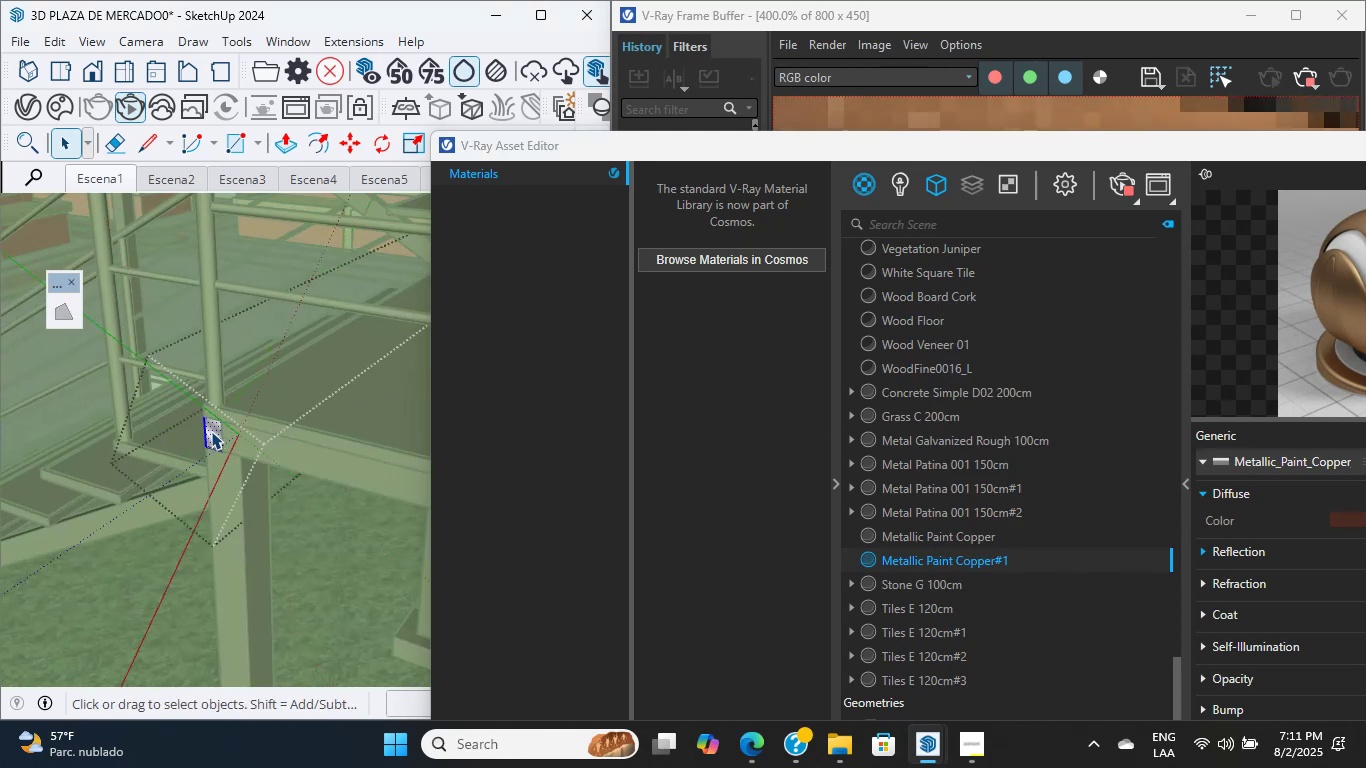 
triple_click([211, 431])
 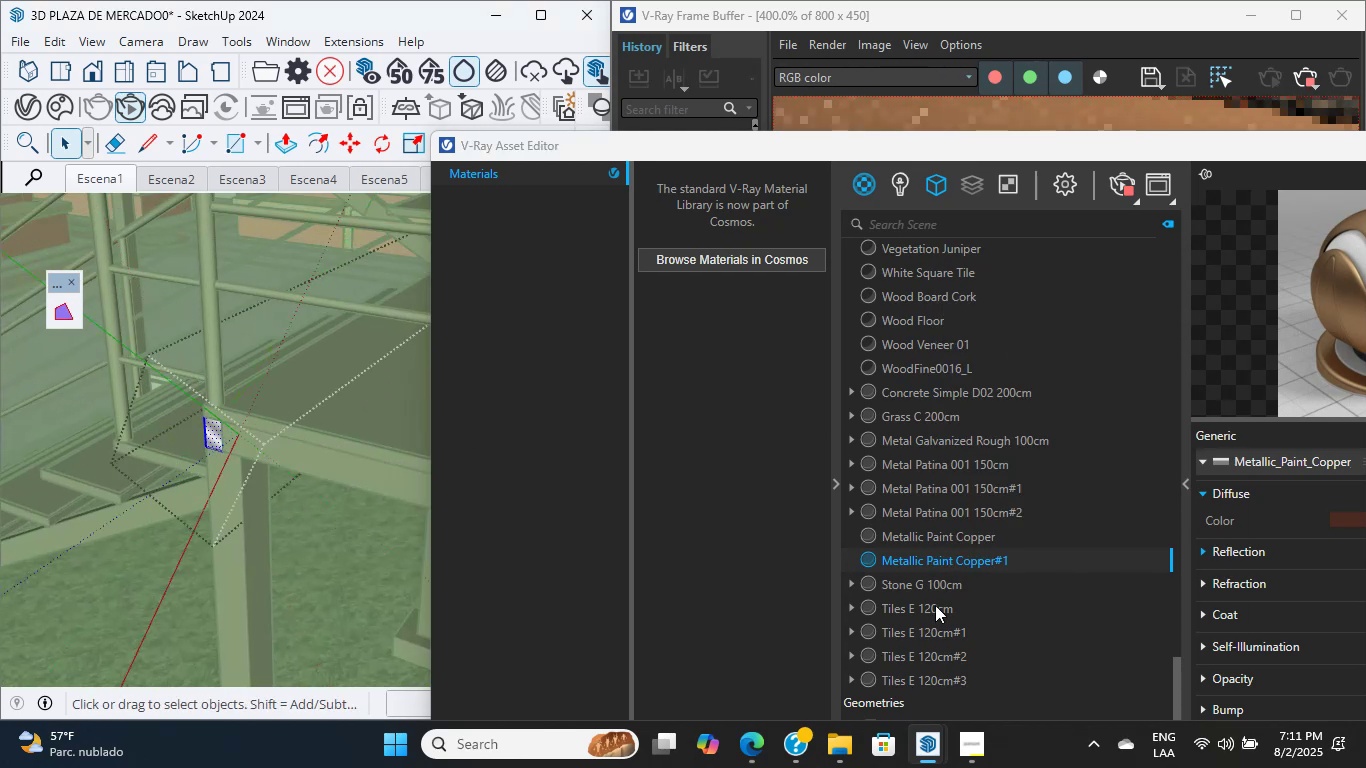 
right_click([929, 560])
 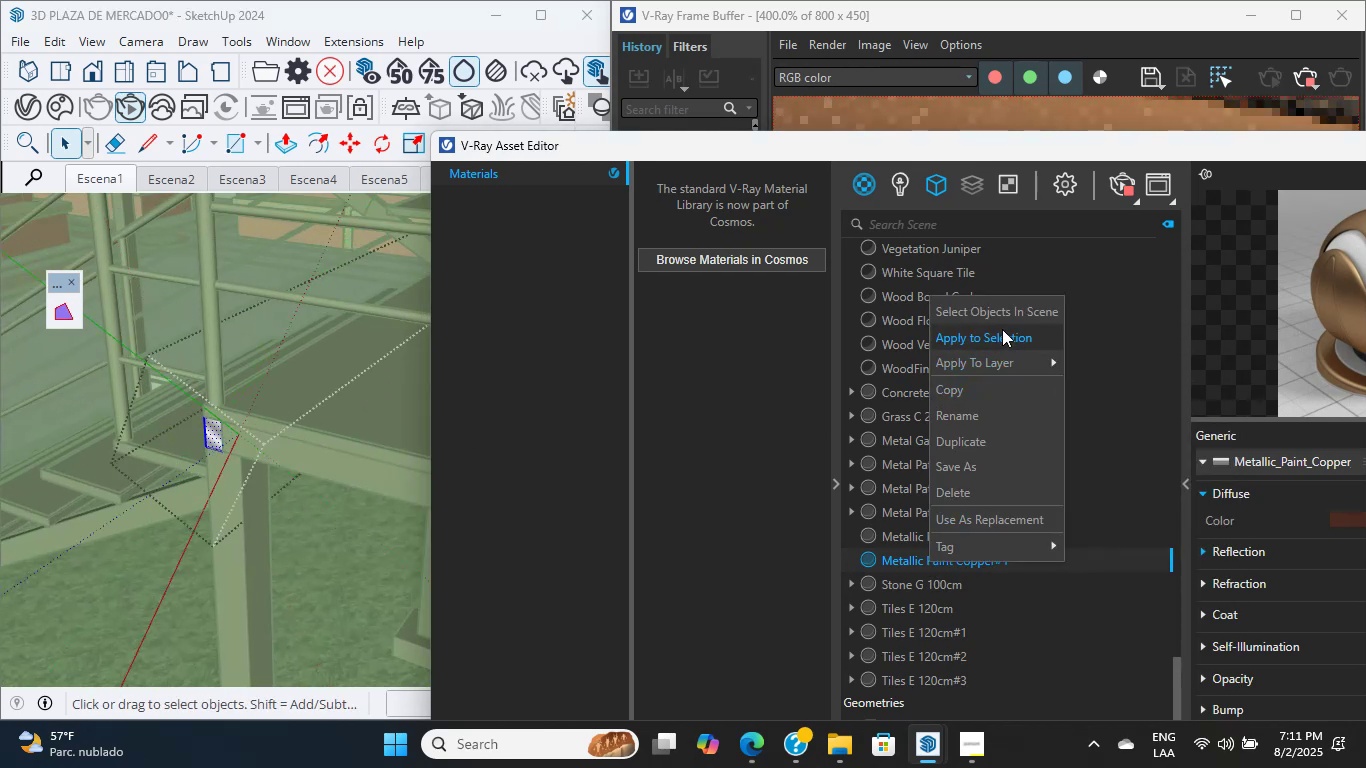 
scroll: coordinate [169, 513], scroll_direction: down, amount: 41.0
 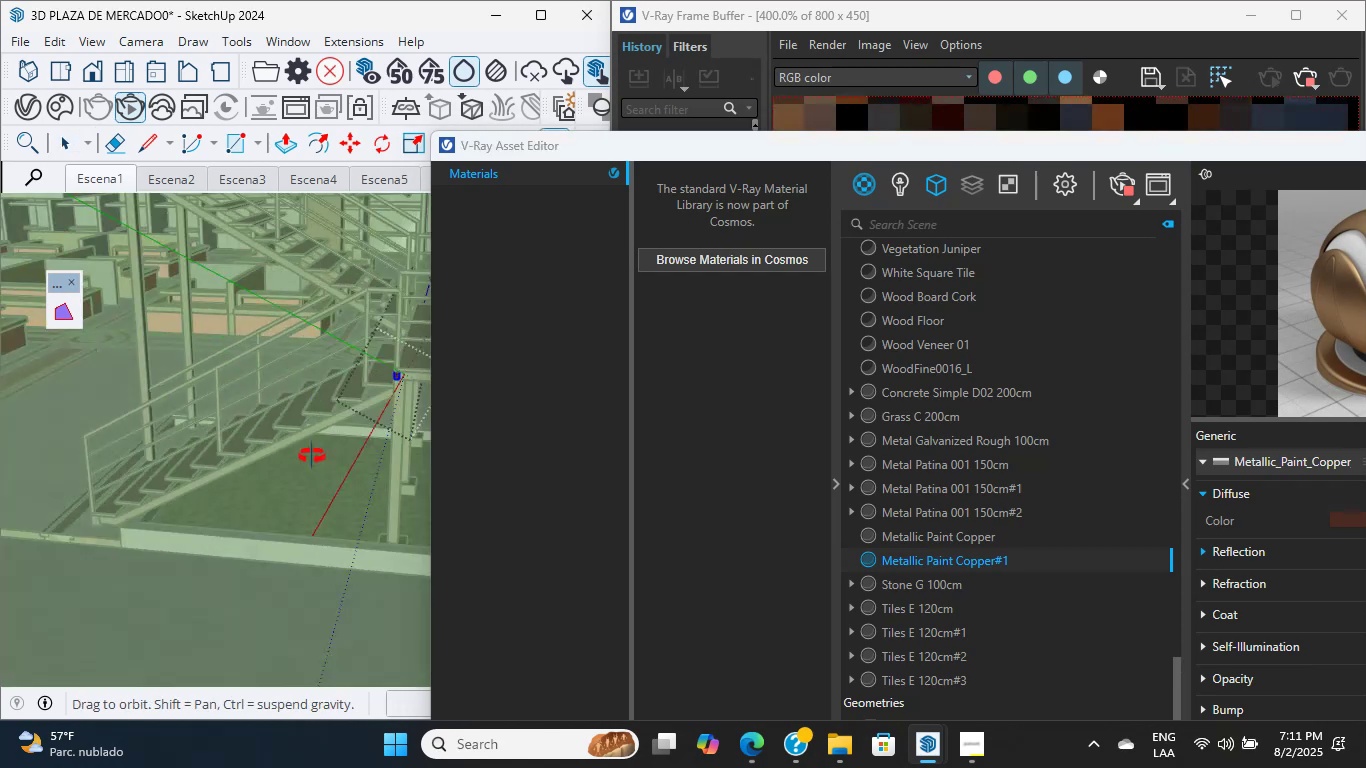 
key(Shift+ShiftLeft)
 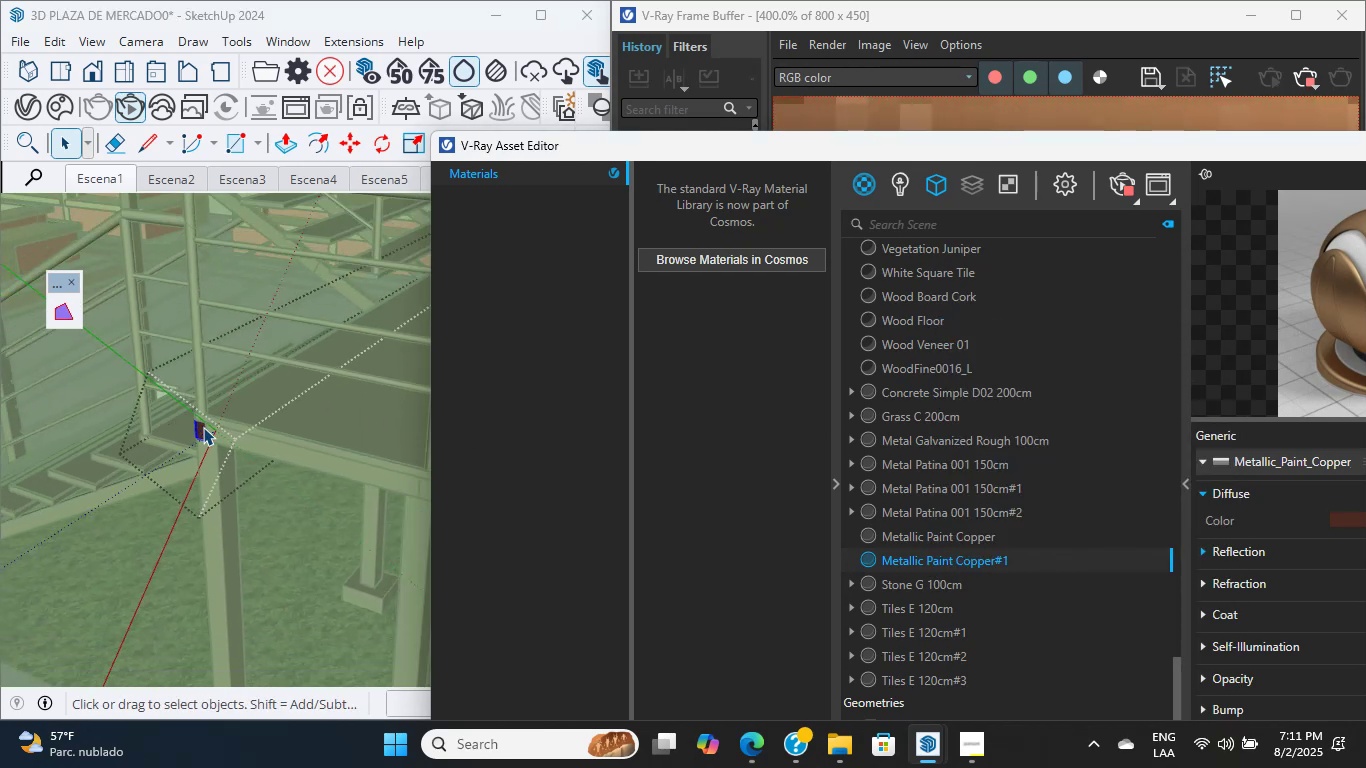 
key(Escape)
 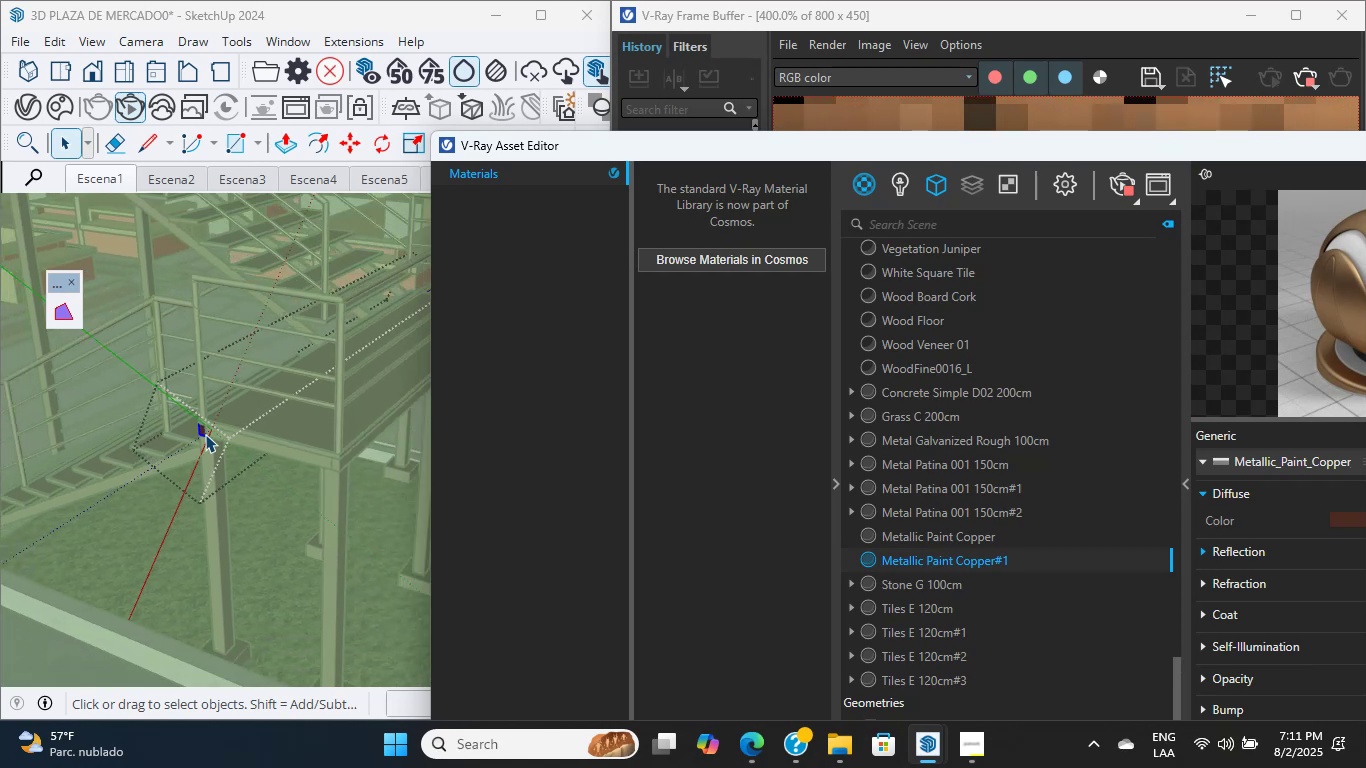 
key(Shift+ShiftLeft)
 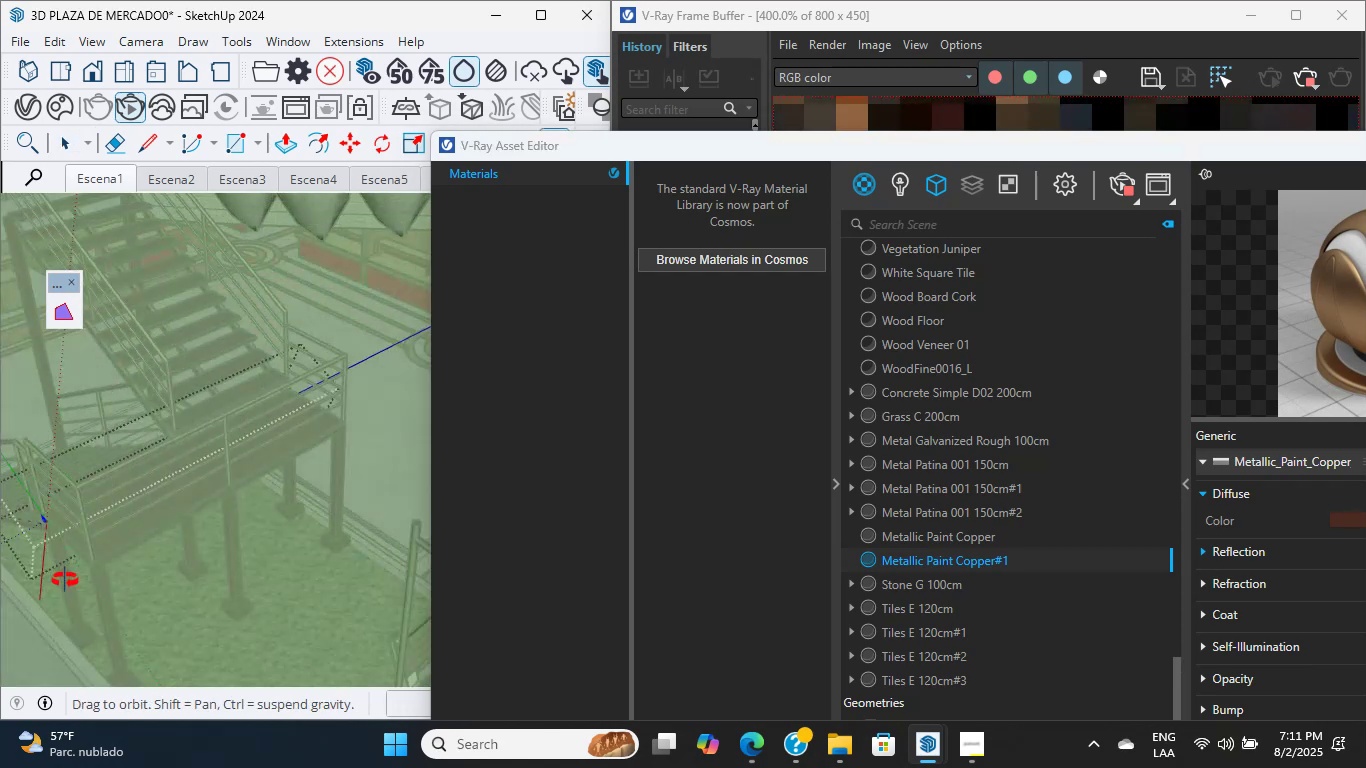 
scroll: coordinate [77, 562], scroll_direction: down, amount: 20.0
 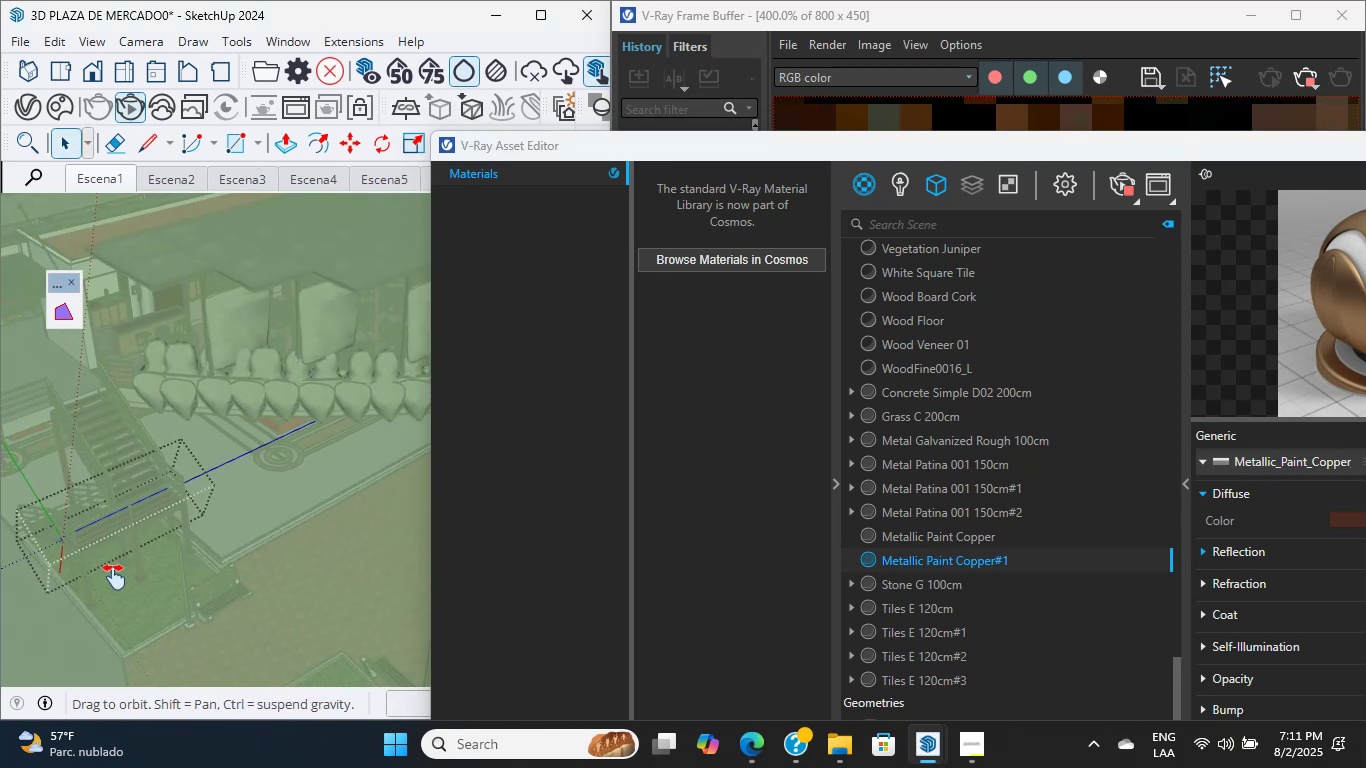 
hold_key(key=ShiftLeft, duration=0.8)
 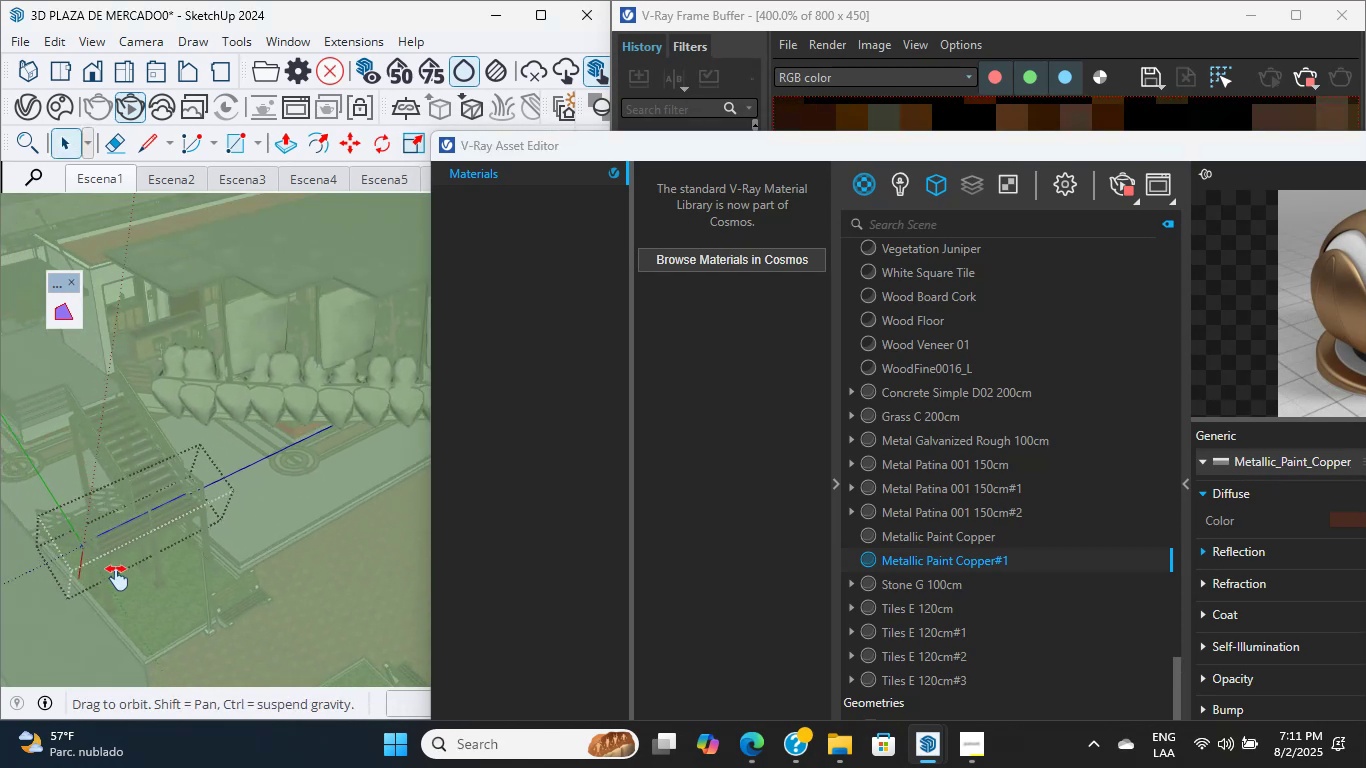 
scroll: coordinate [100, 520], scroll_direction: up, amount: 8.0
 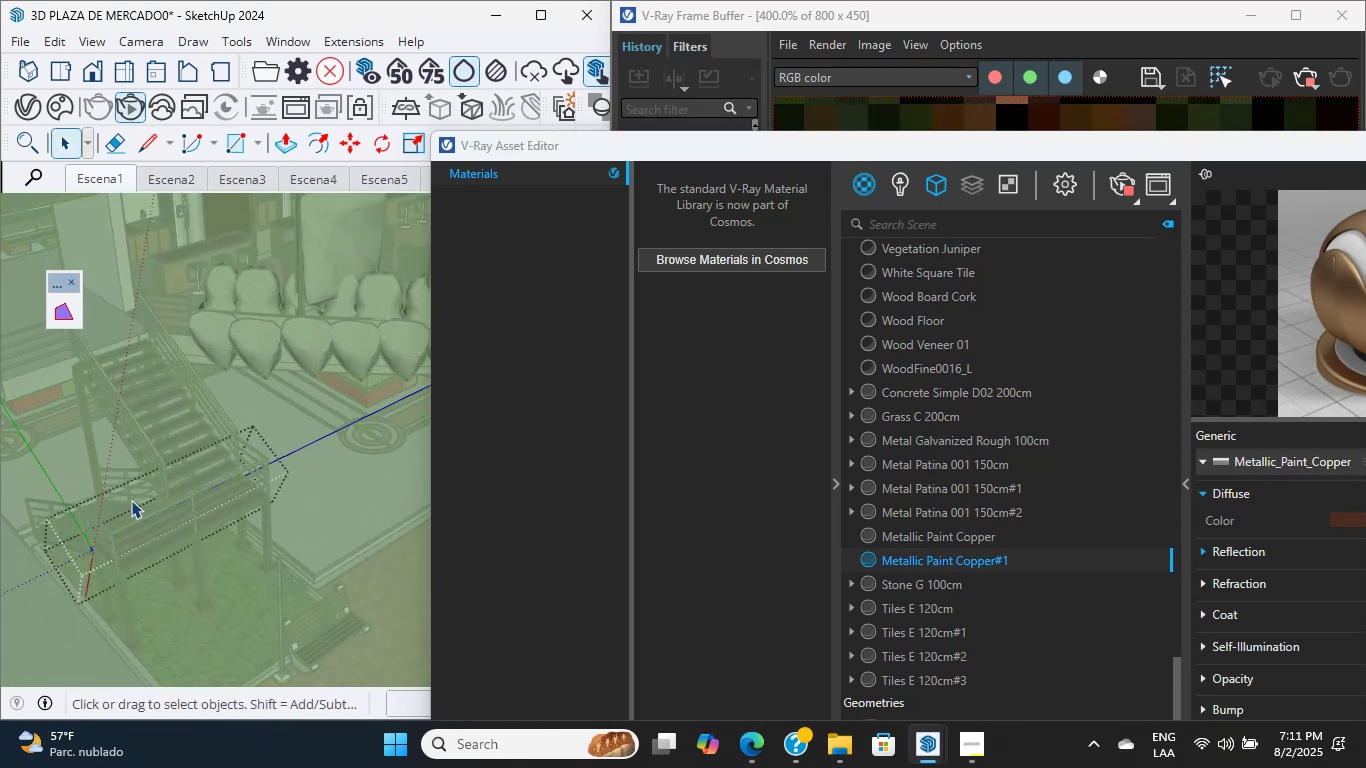 
key(Shift+ShiftLeft)
 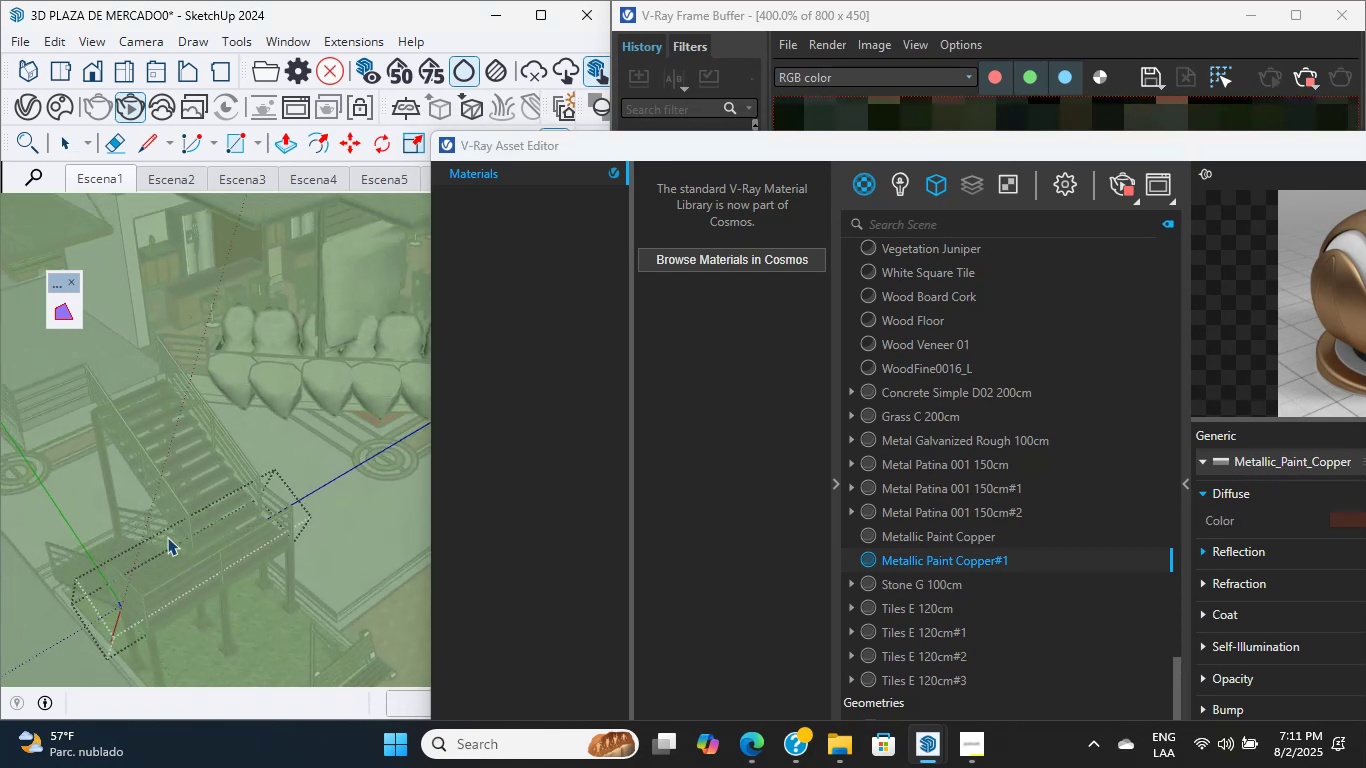 
scroll: coordinate [295, 523], scroll_direction: up, amount: 14.0
 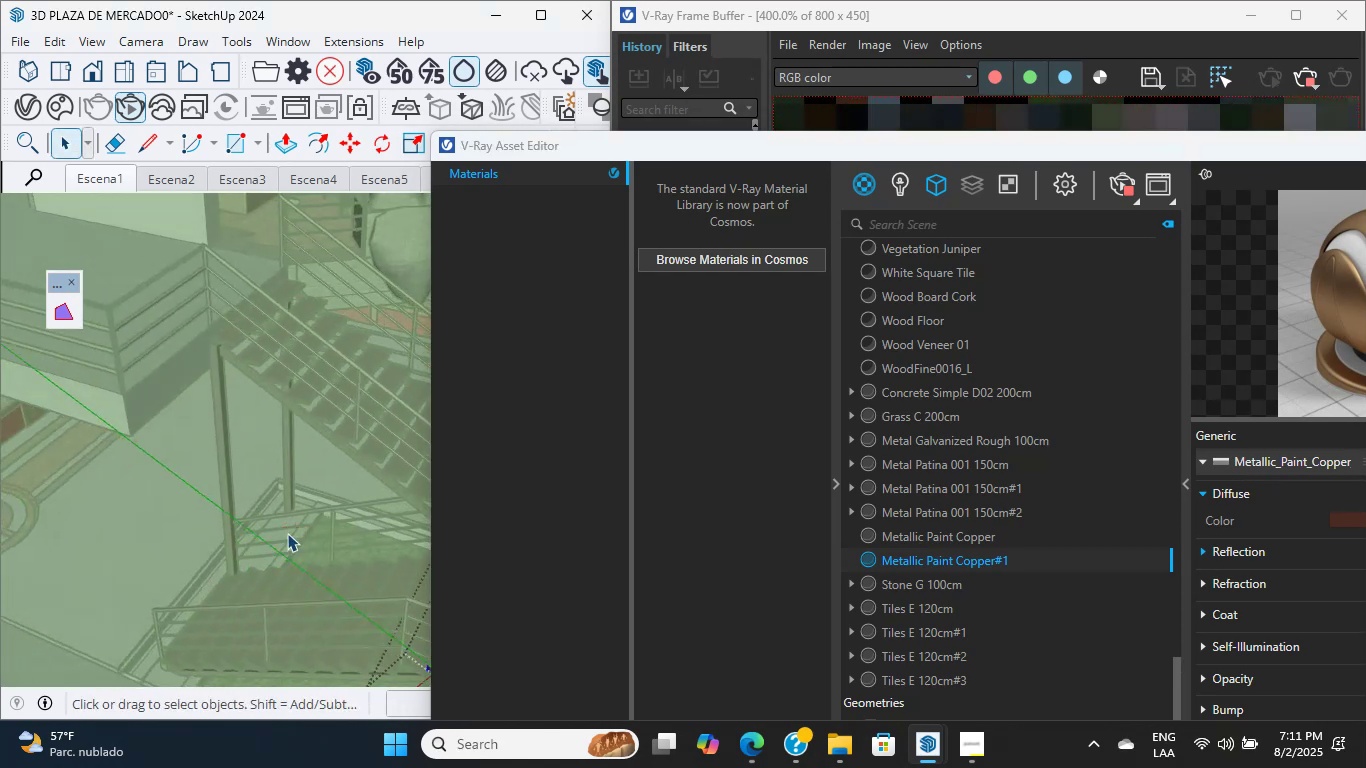 
hold_key(key=ShiftLeft, duration=6.32)
 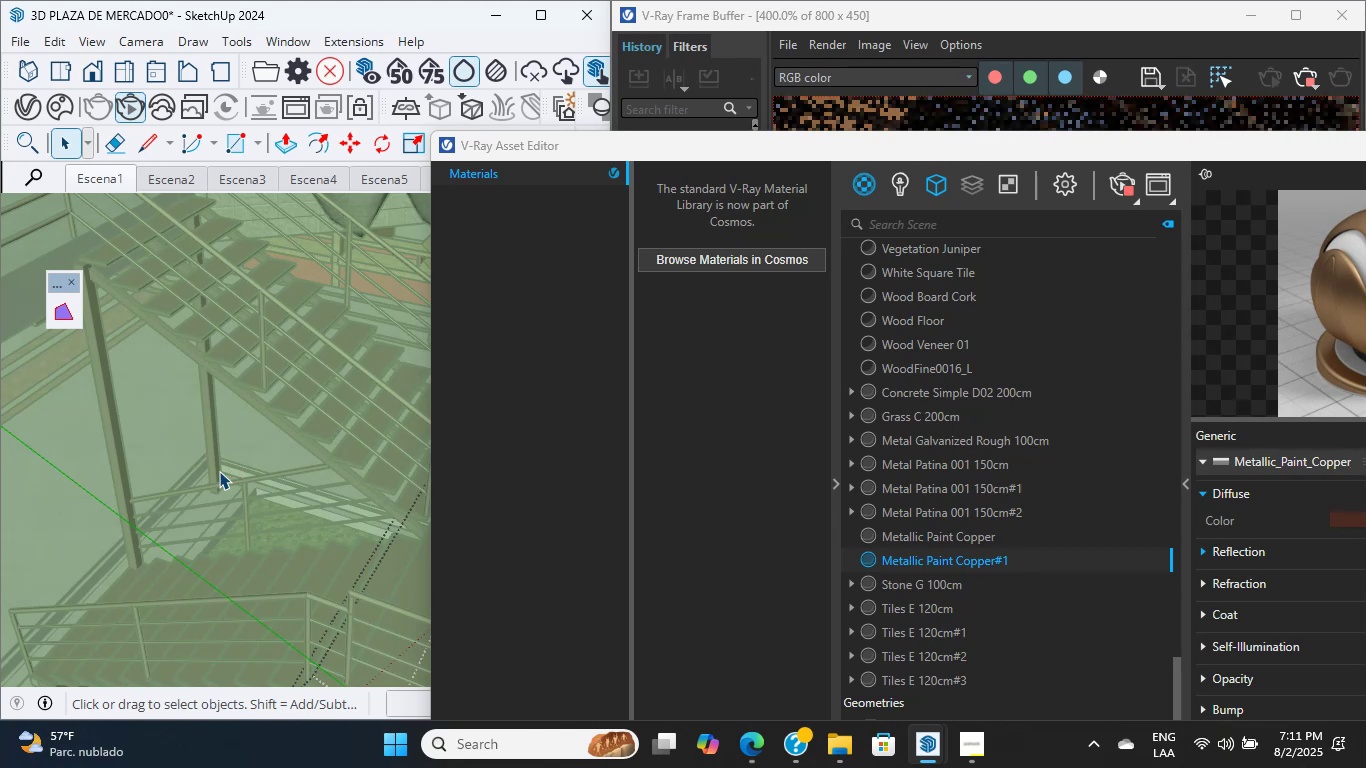 
scroll: coordinate [172, 448], scroll_direction: down, amount: 9.0
 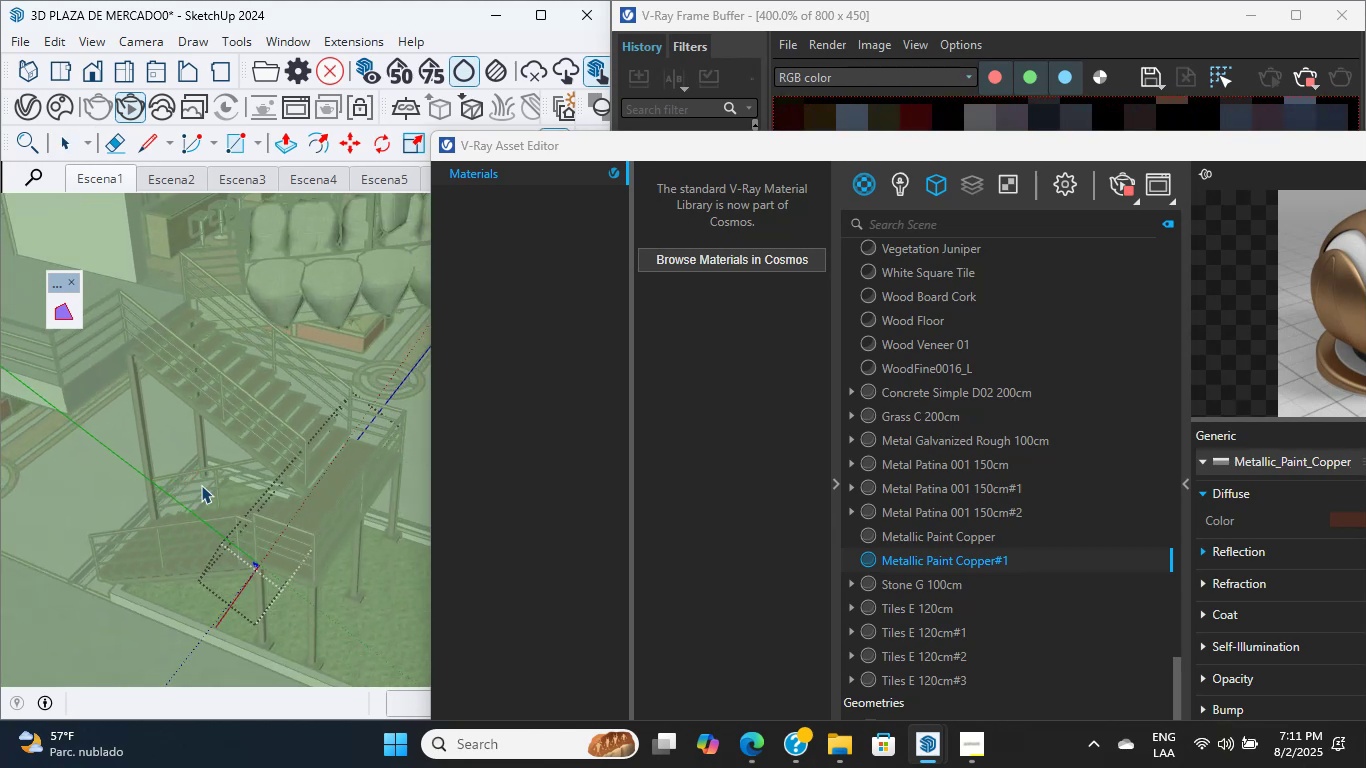 
hold_key(key=ShiftLeft, duration=0.62)
 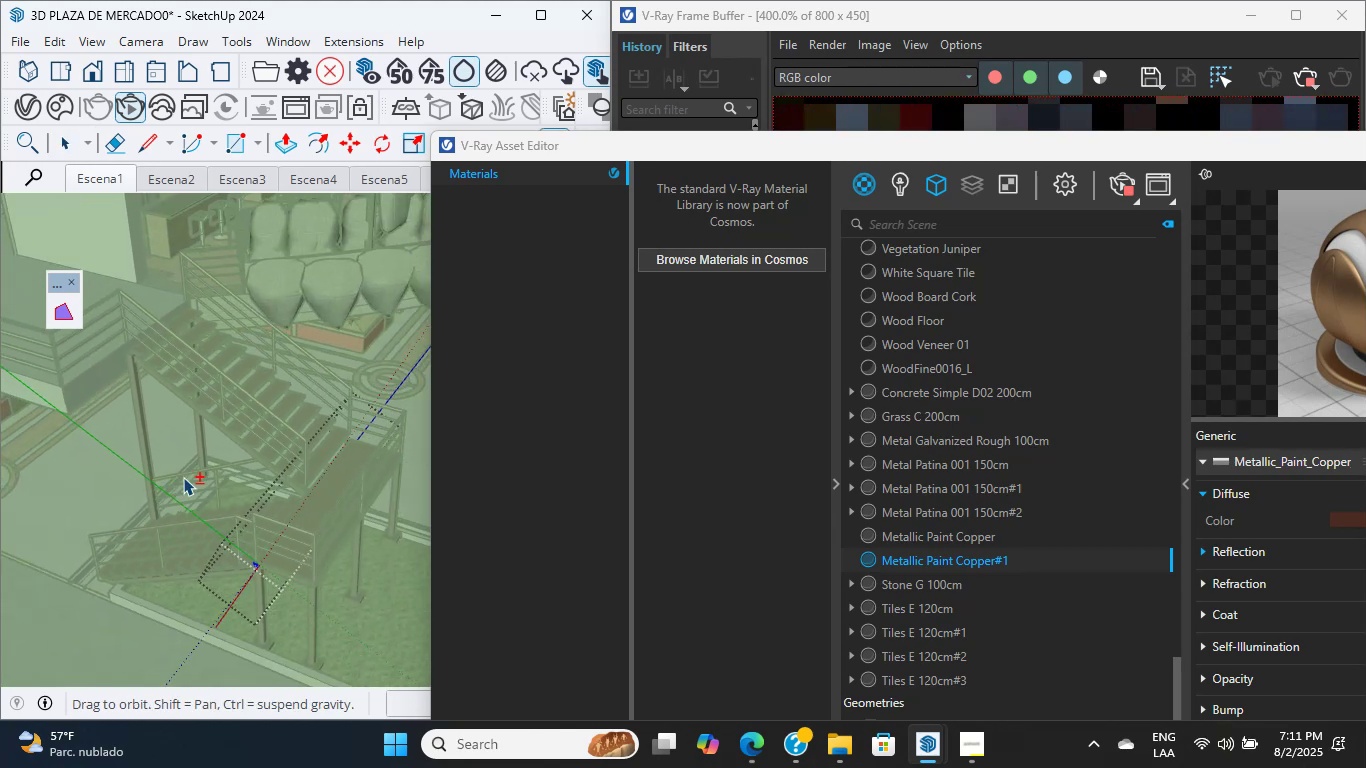 
scroll: coordinate [219, 508], scroll_direction: up, amount: 2.0
 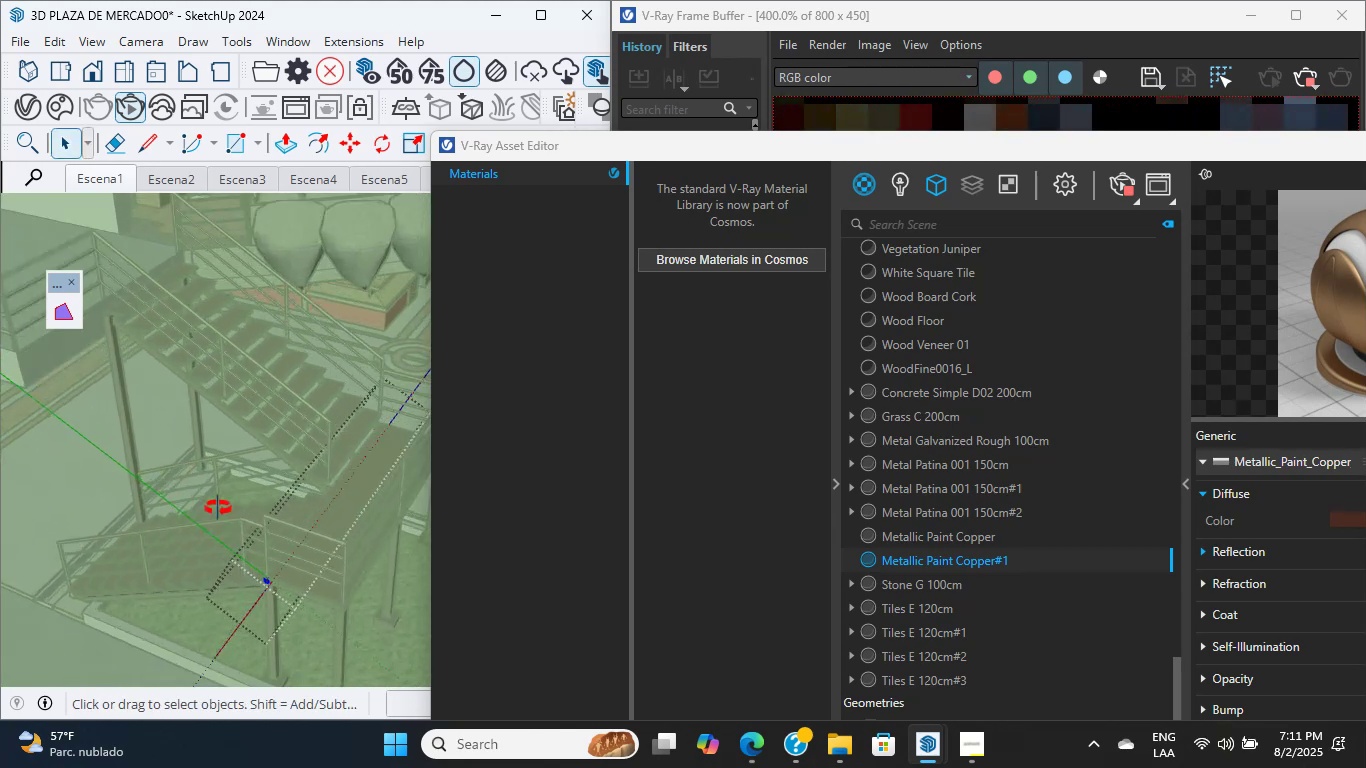 
key(Escape)
 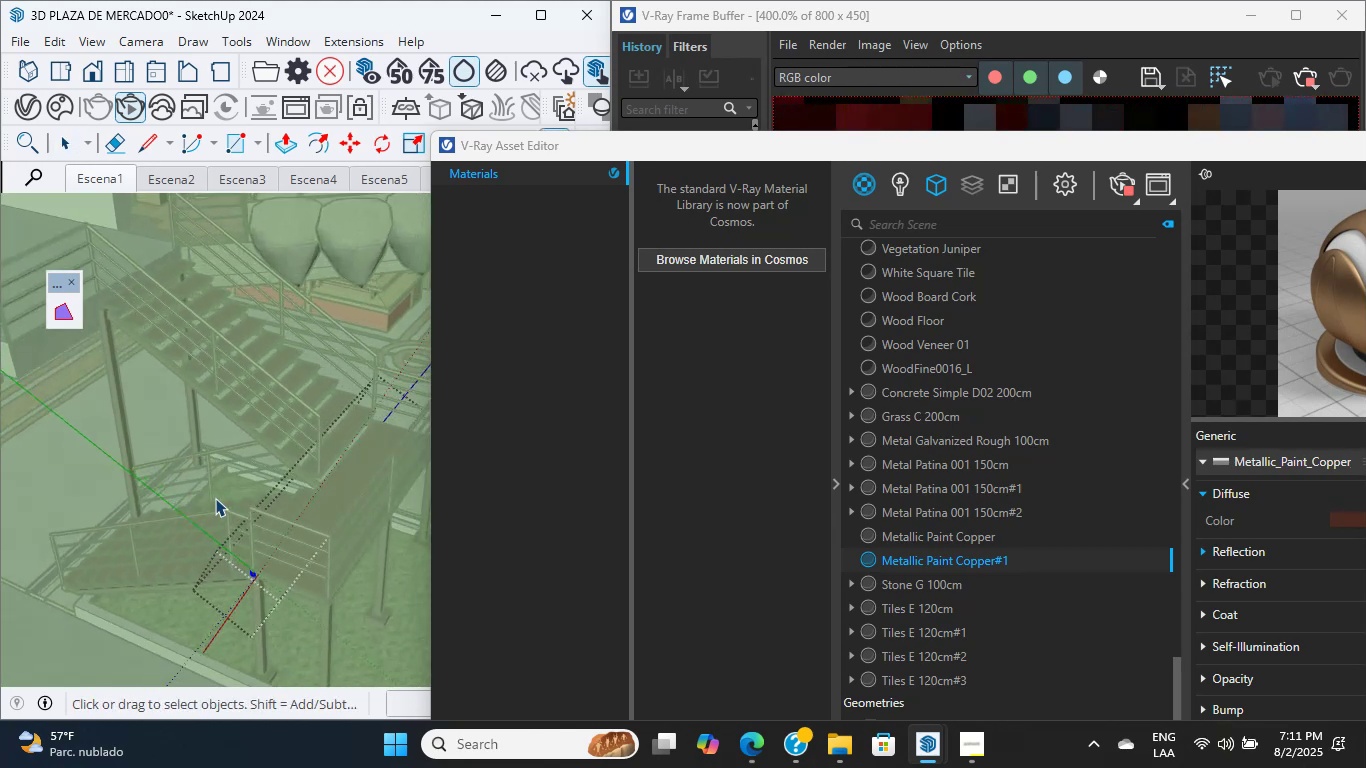 
scroll: coordinate [238, 544], scroll_direction: down, amount: 7.0
 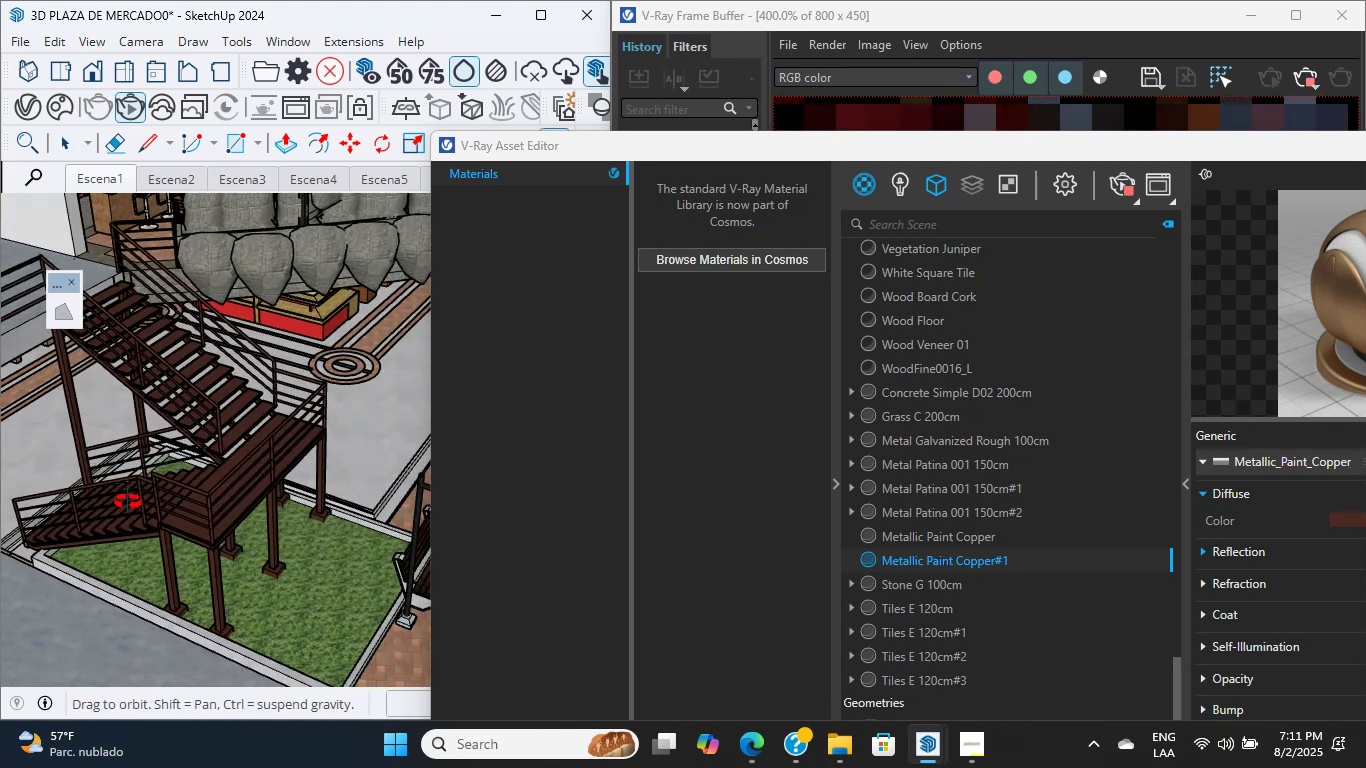 
hold_key(key=ShiftLeft, duration=0.42)
 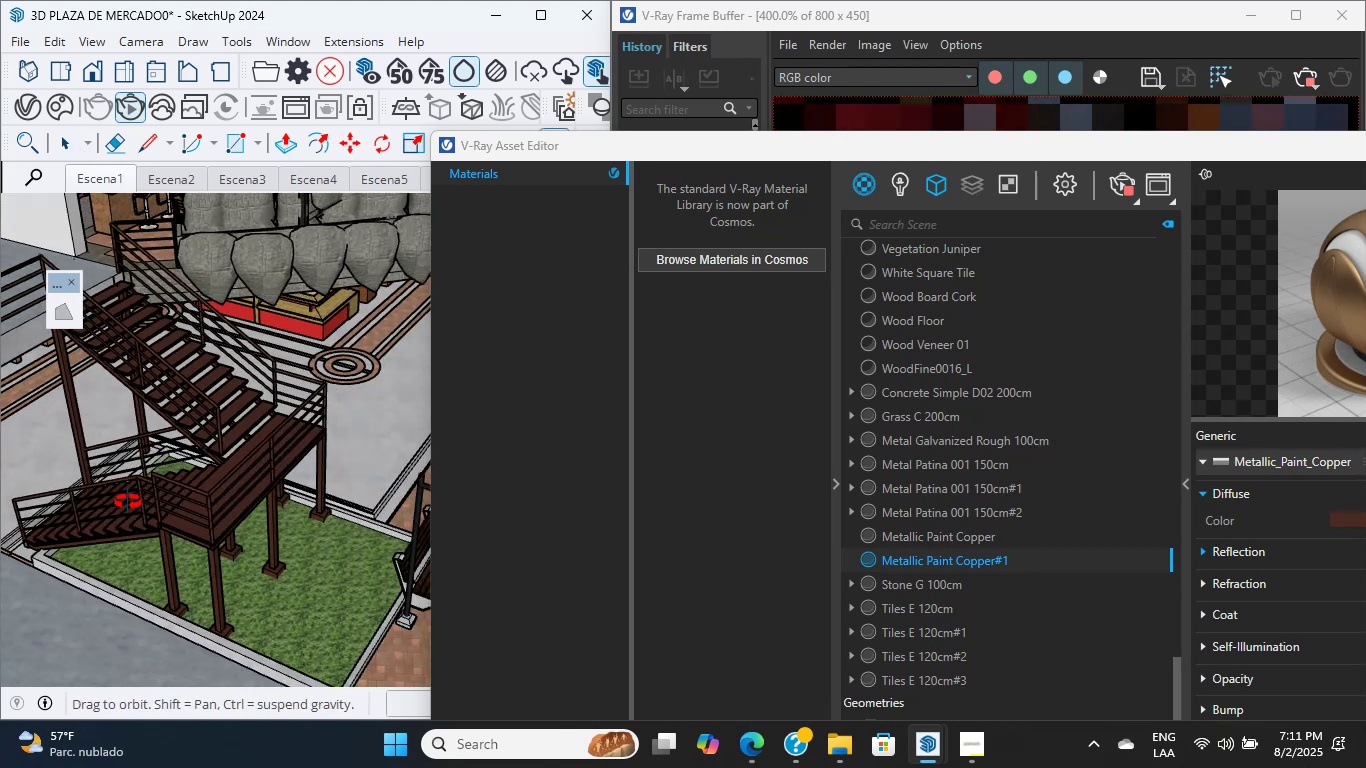 
scroll: coordinate [153, 469], scroll_direction: up, amount: 10.0
 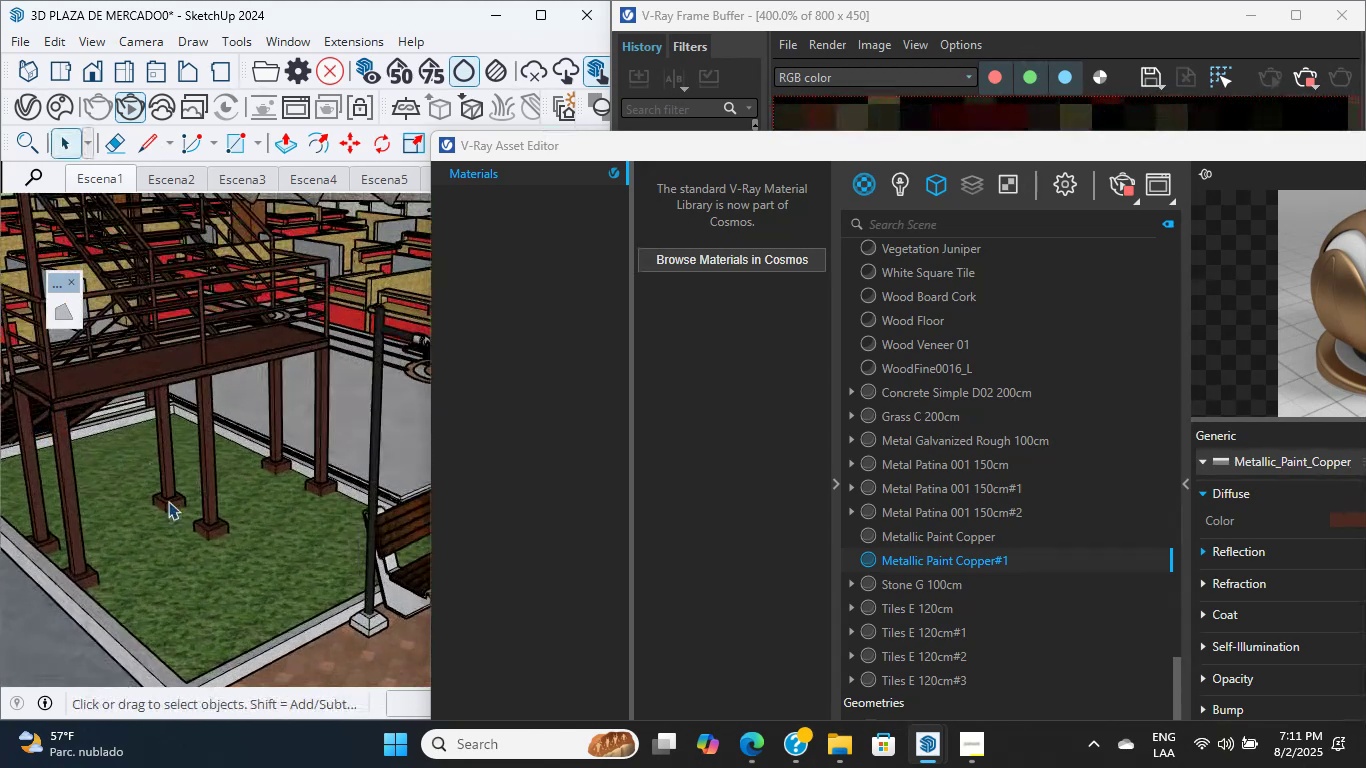 
key(Shift+ShiftLeft)
 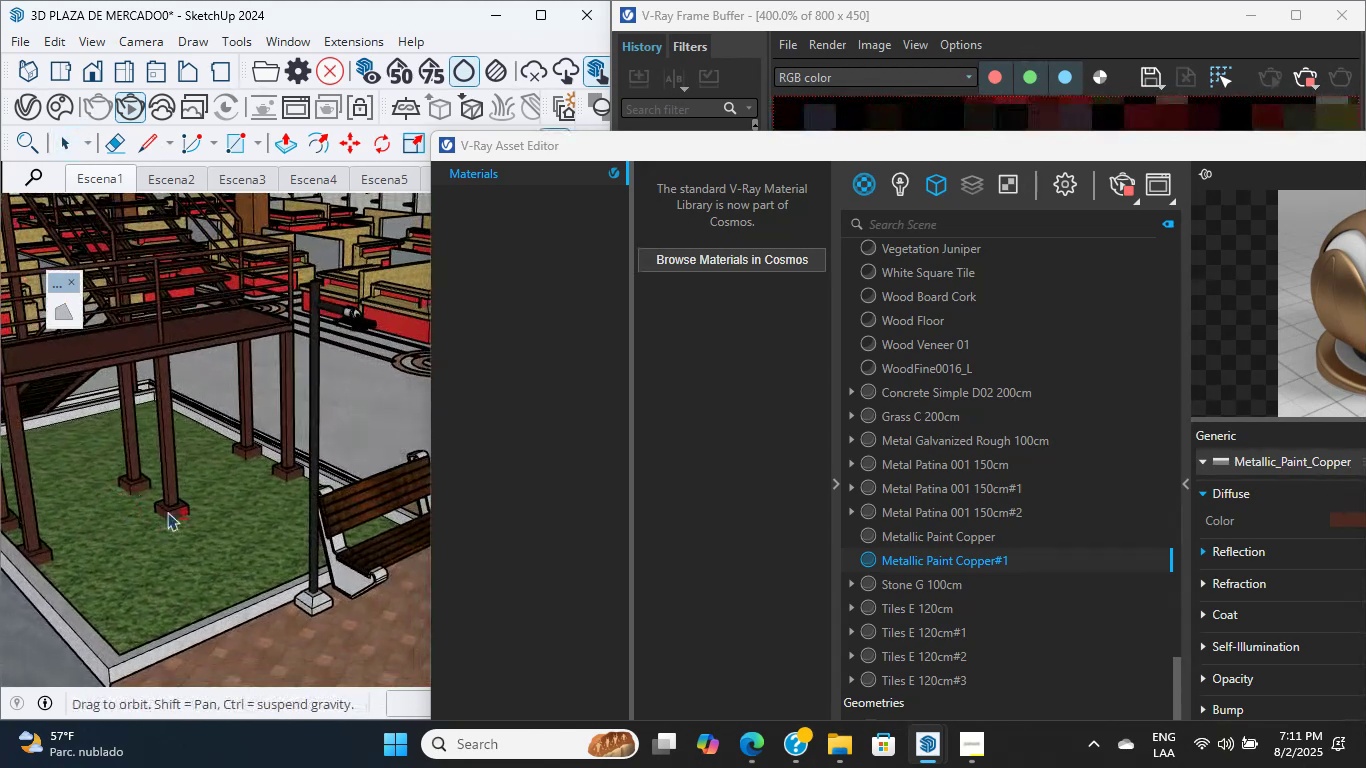 
scroll: coordinate [209, 569], scroll_direction: up, amount: 3.0
 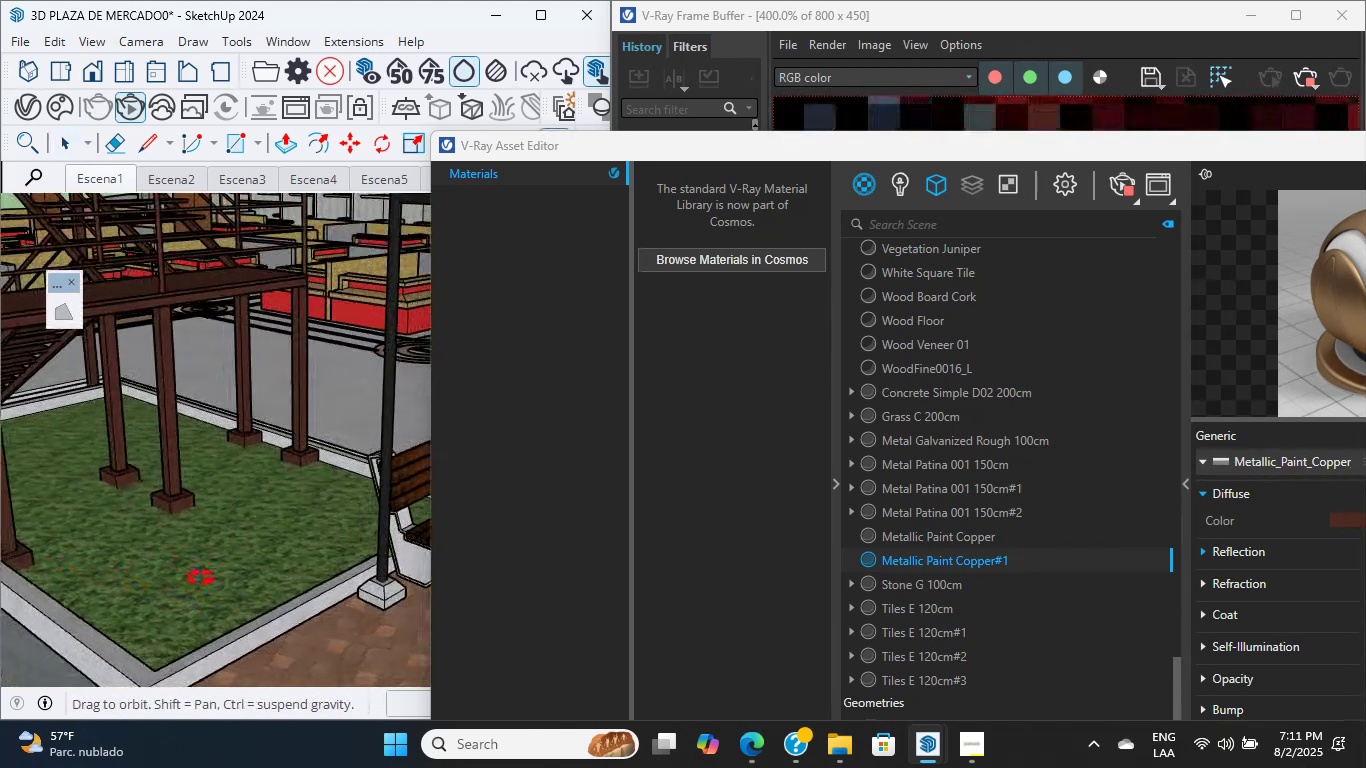 
scroll: coordinate [195, 605], scroll_direction: down, amount: 5.0
 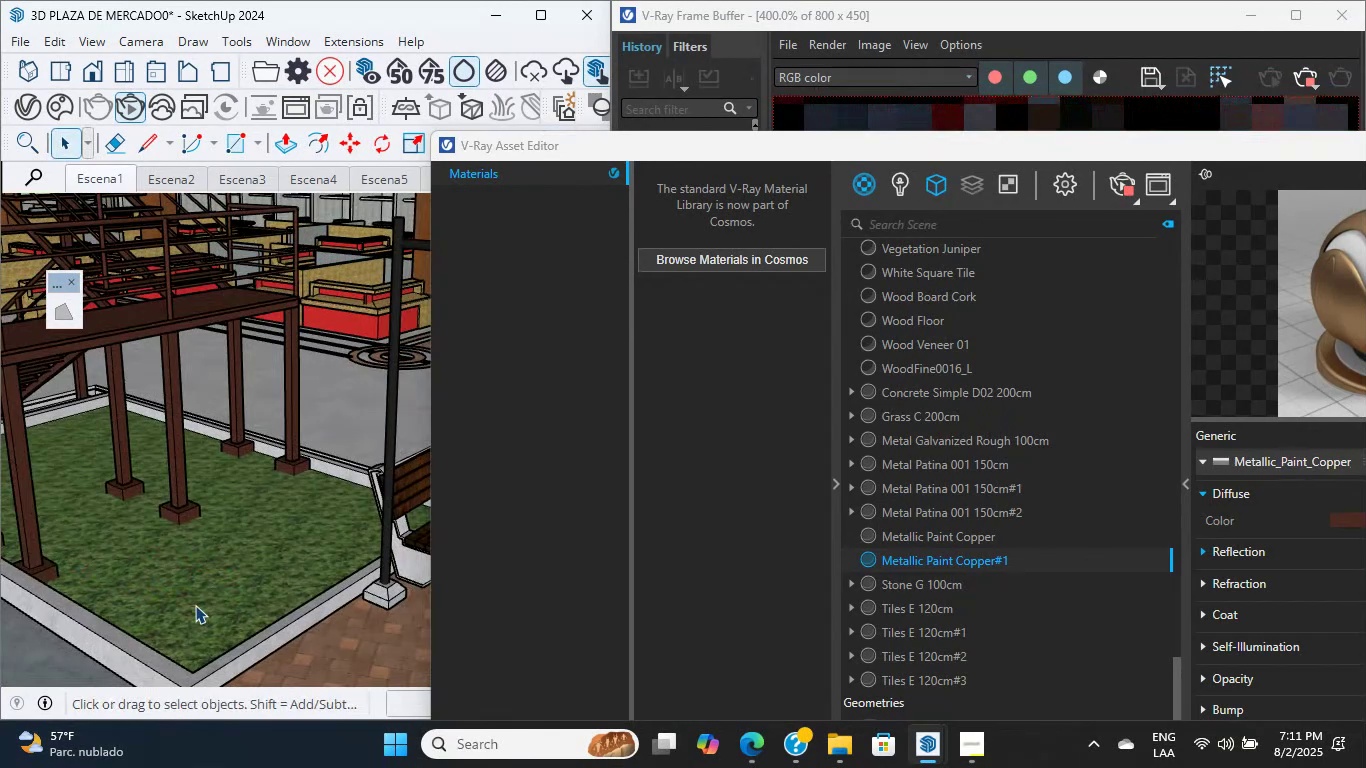 
key(Shift+ShiftLeft)
 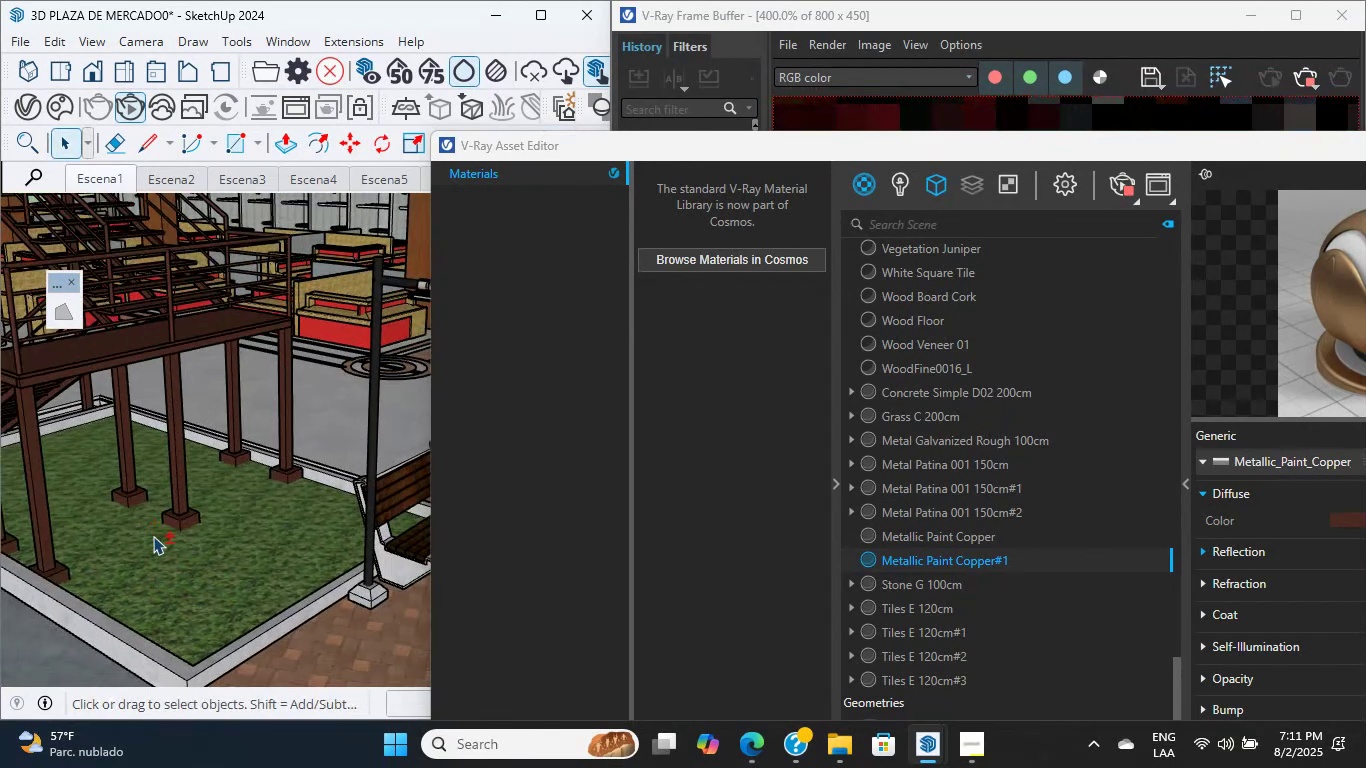 
left_click([159, 555])
 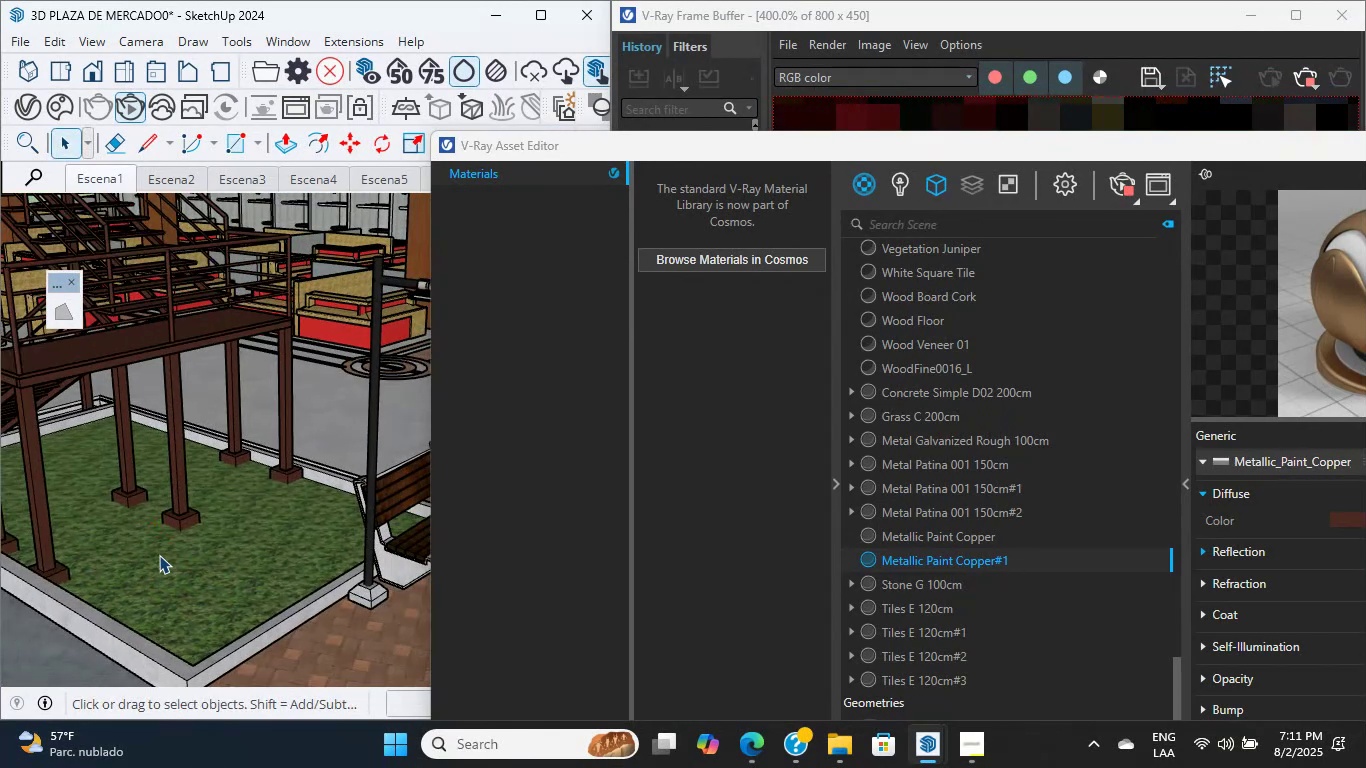 
scroll: coordinate [174, 599], scroll_direction: up, amount: 4.0
 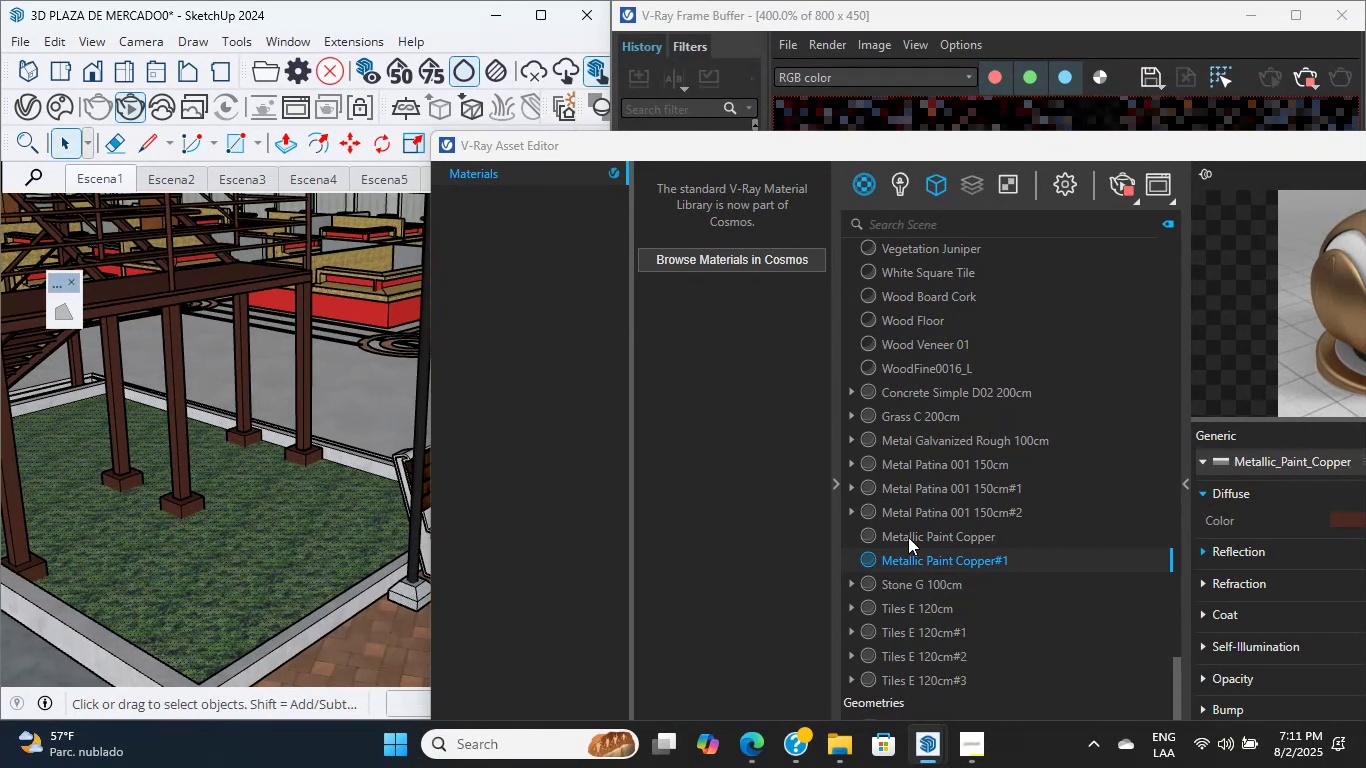 
left_click([902, 418])
 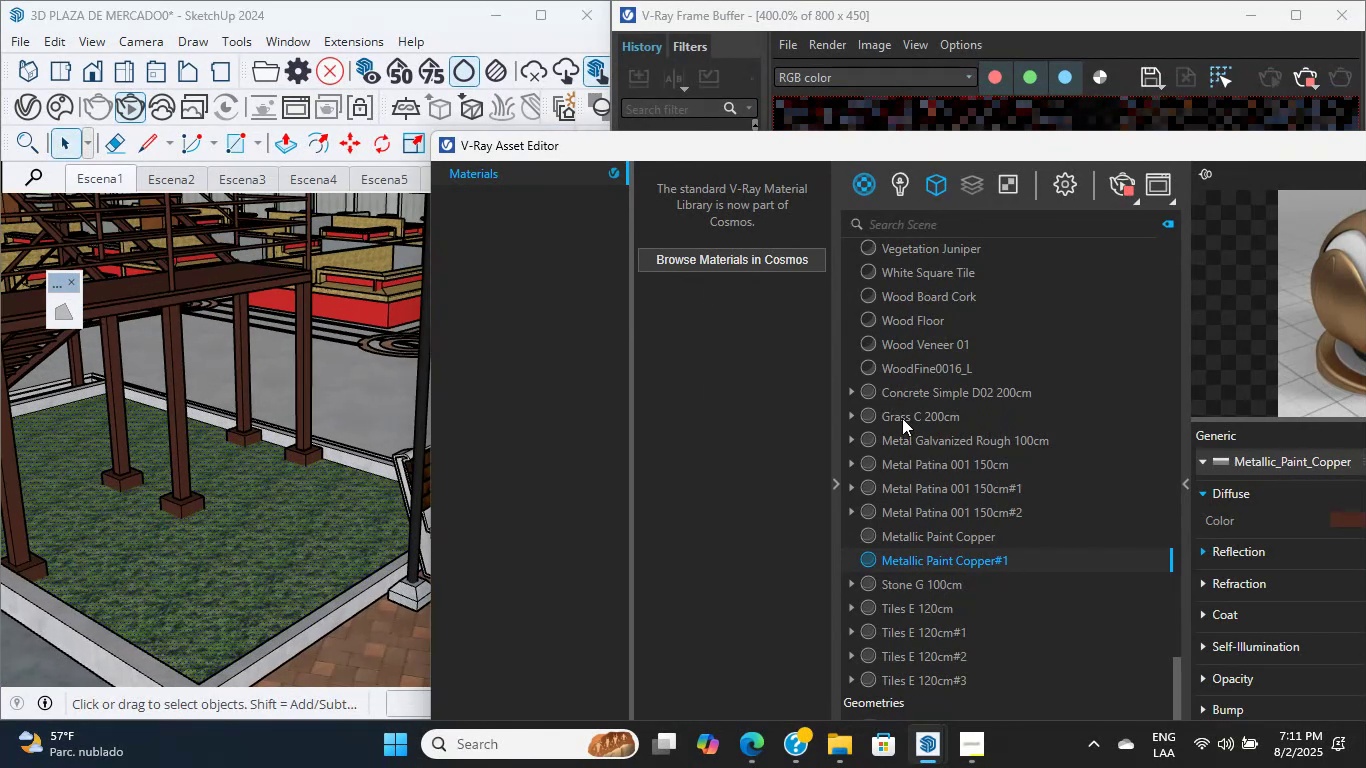 
right_click([902, 418])
 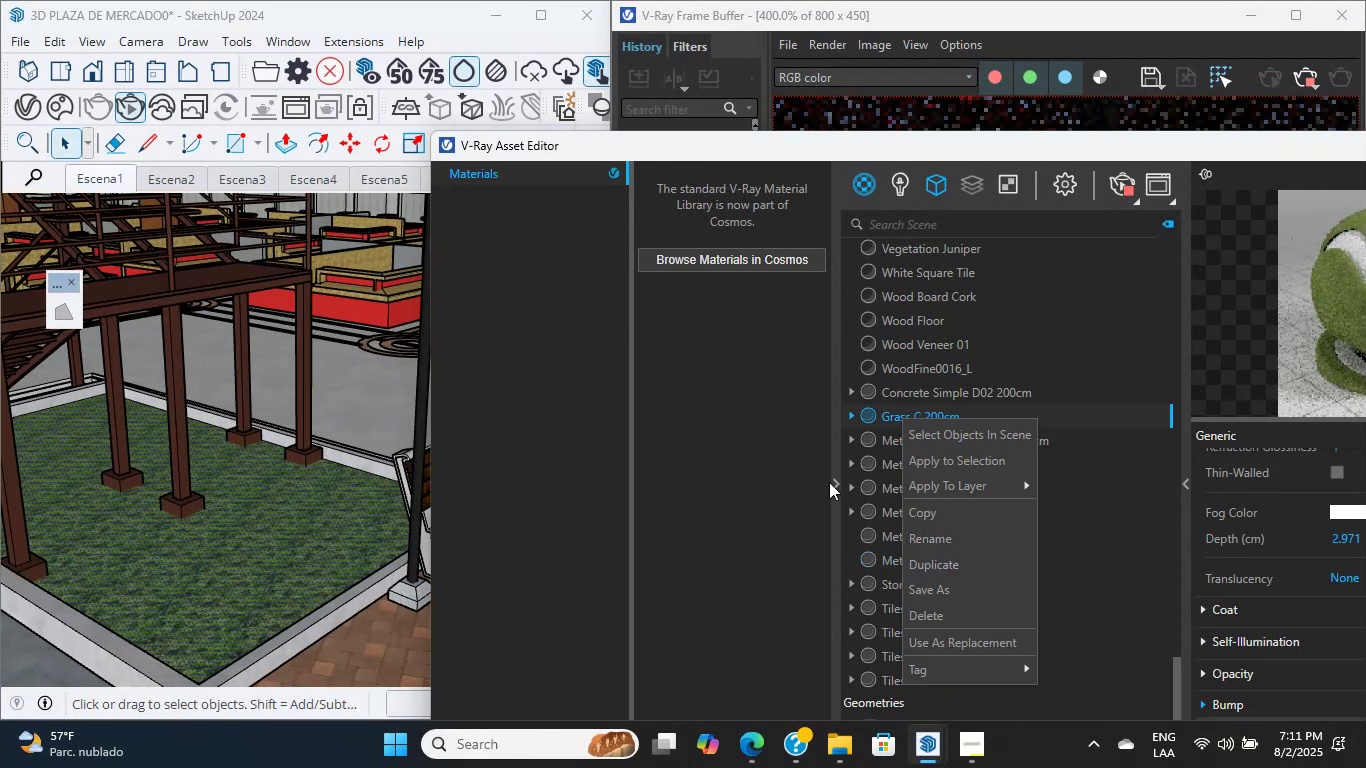 
left_click([949, 459])
 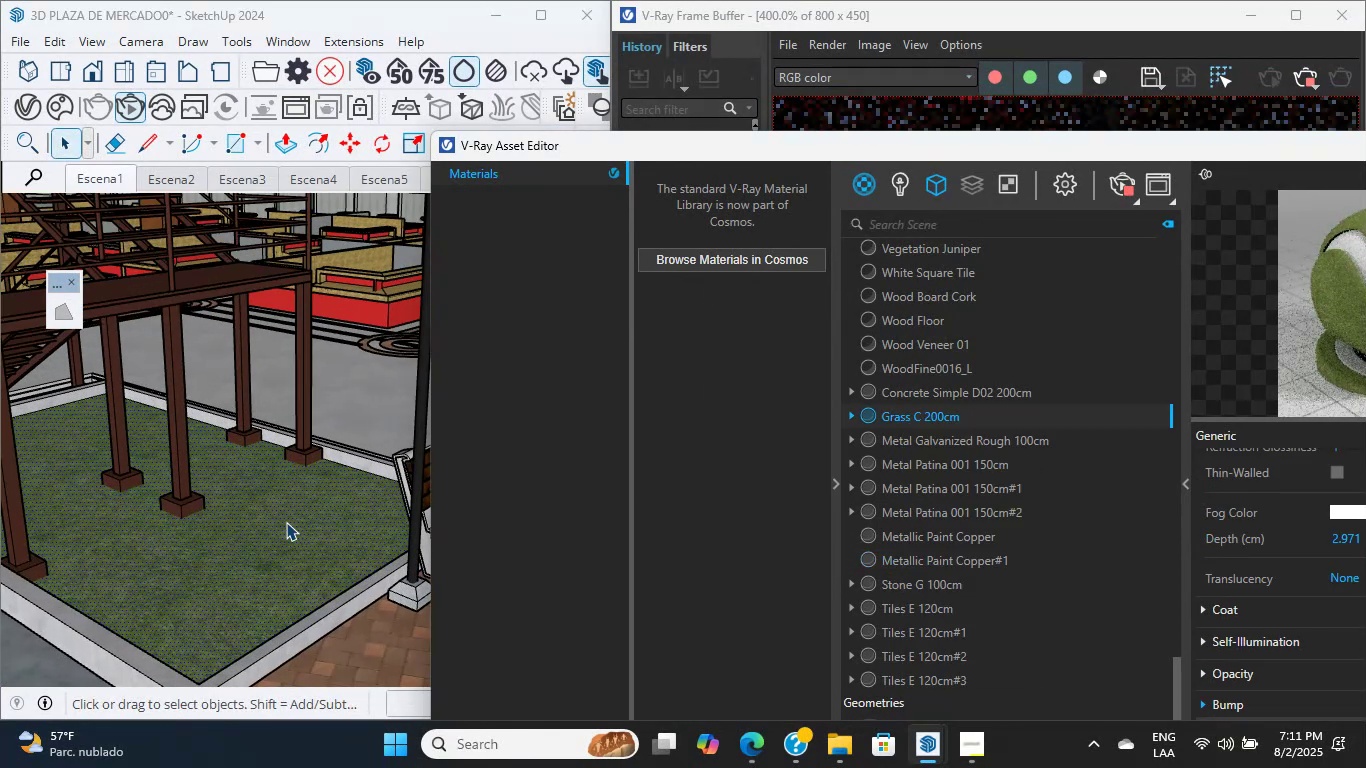 
scroll: coordinate [214, 548], scroll_direction: down, amount: 7.0
 